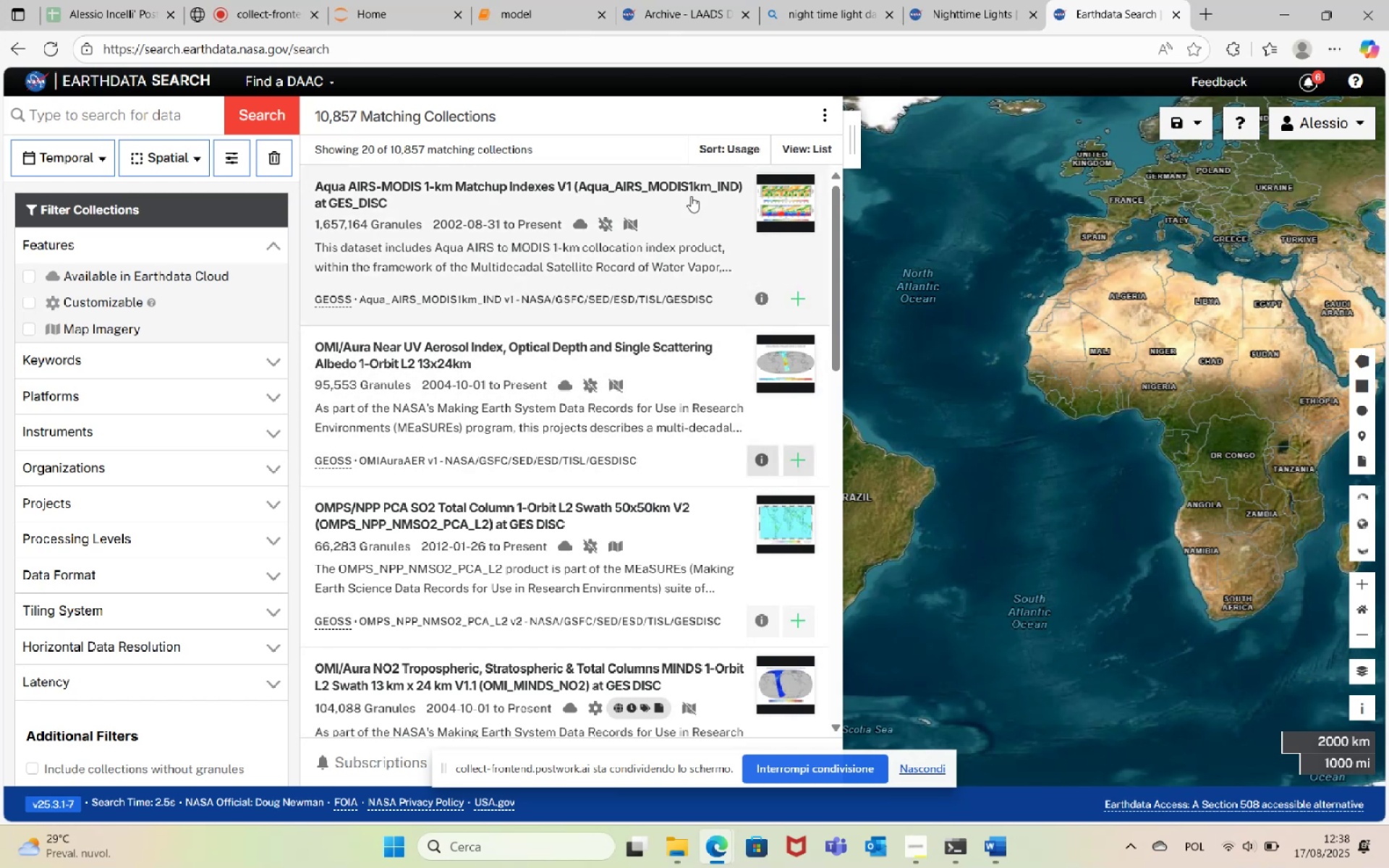 
left_click([195, 157])
 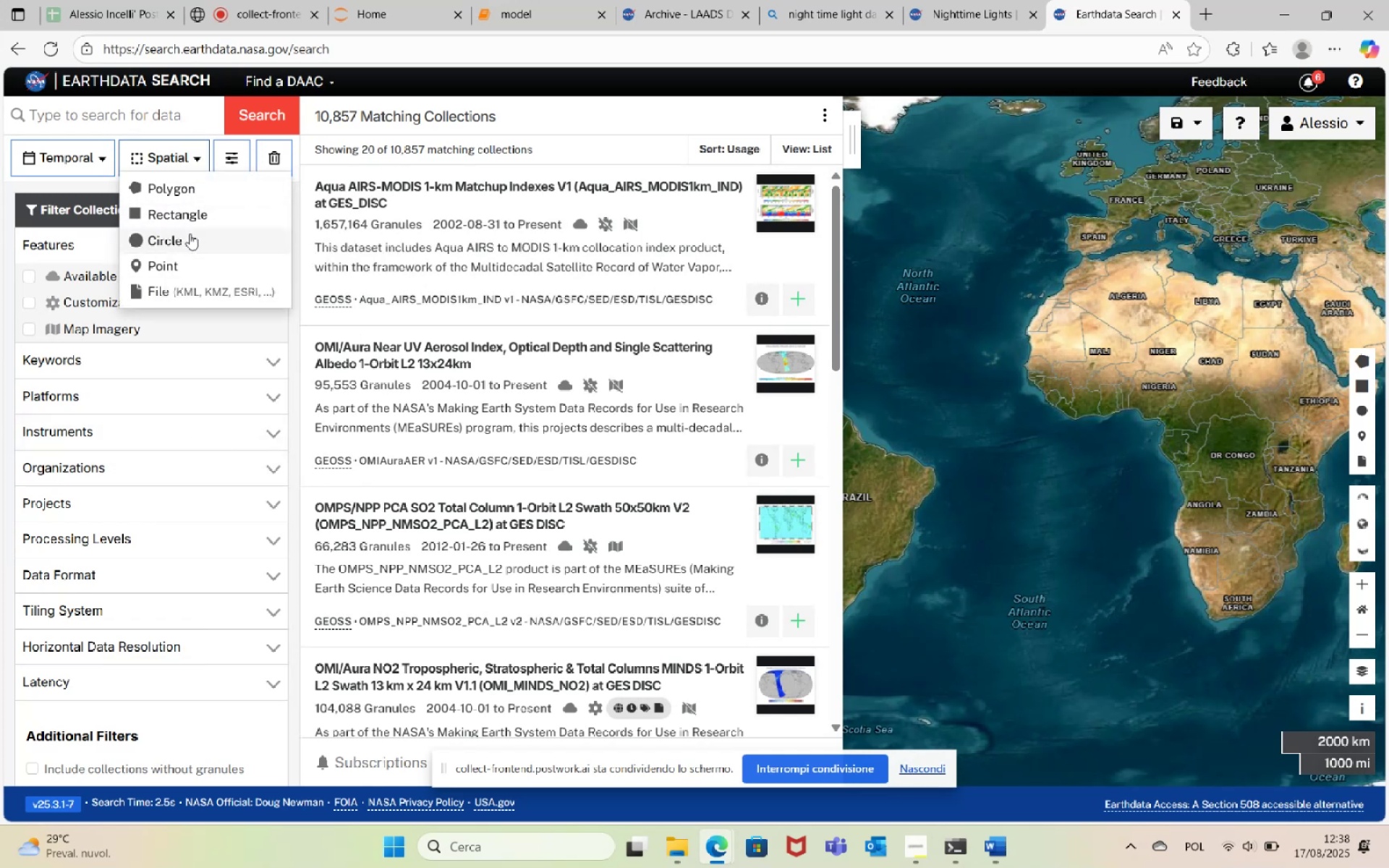 
wait(5.05)
 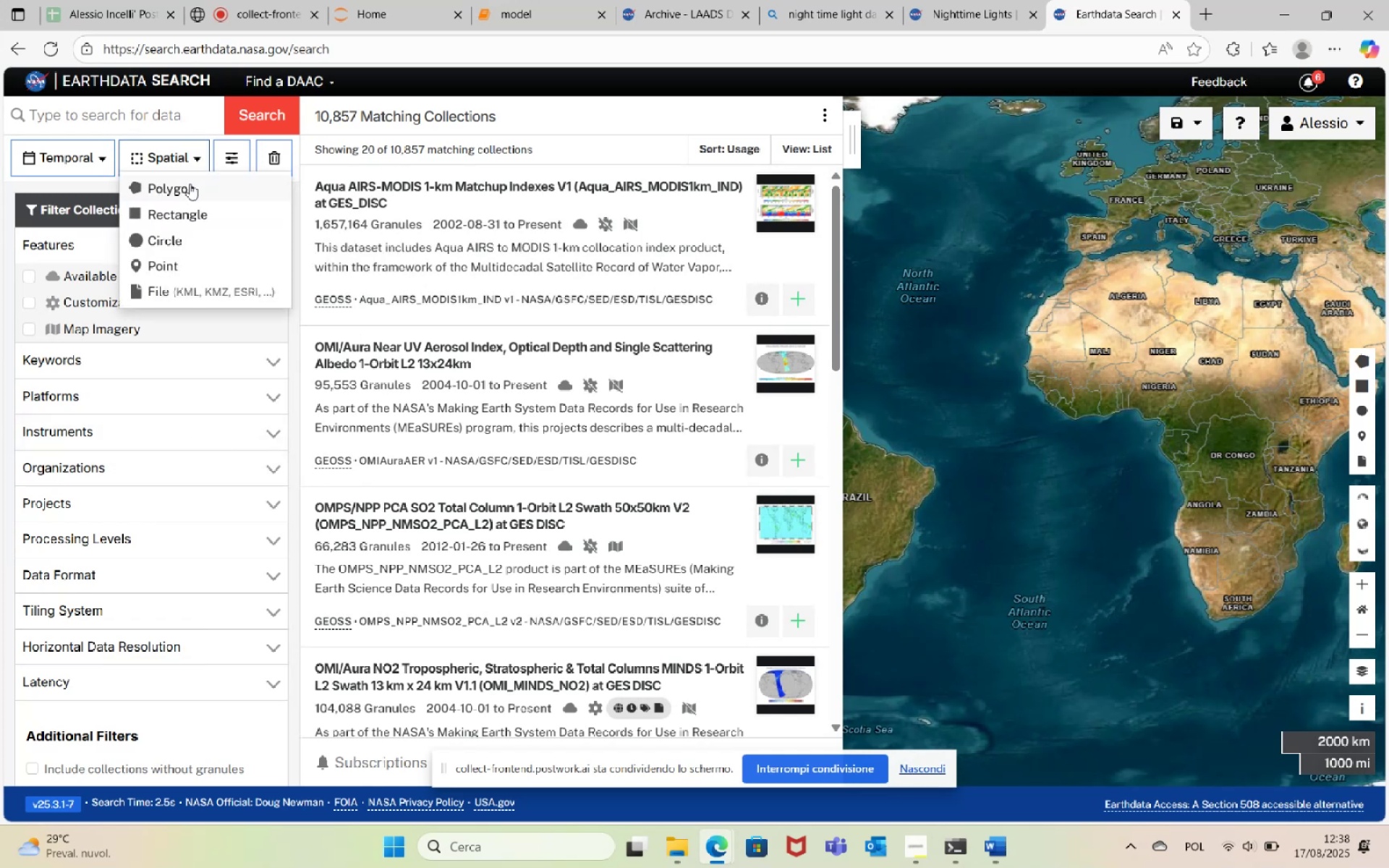 
left_click([106, 152])
 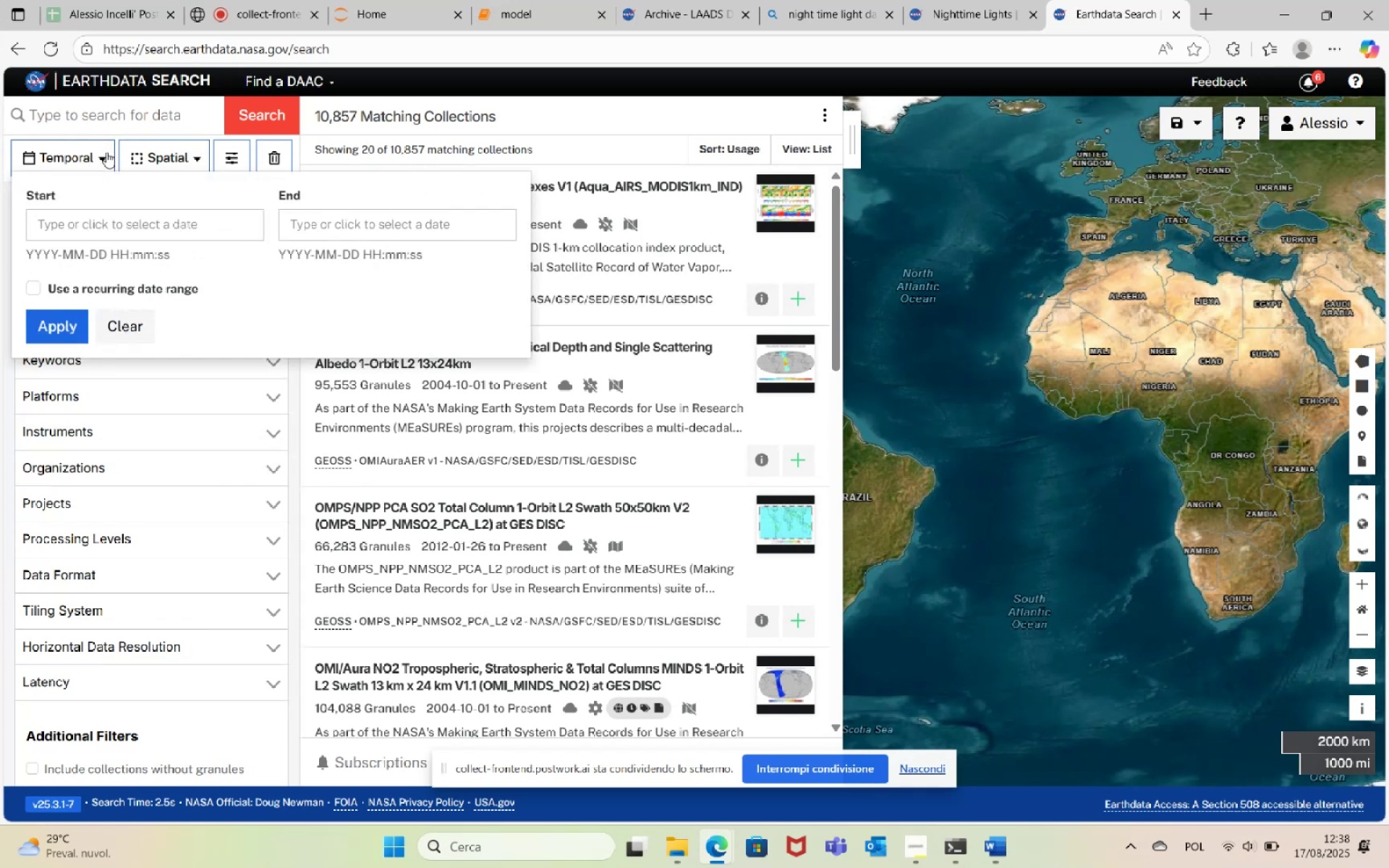 
left_click([106, 152])
 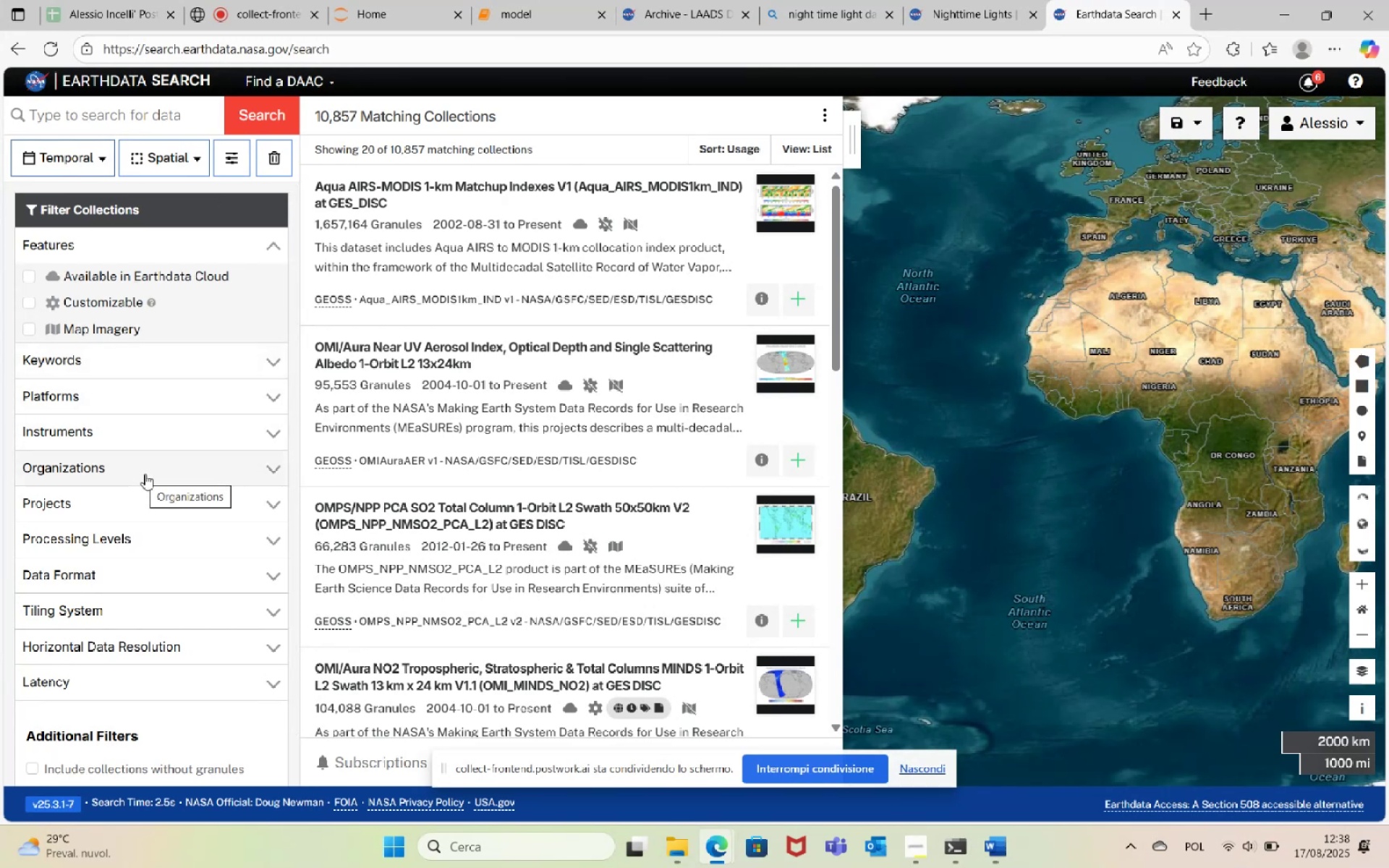 
wait(8.0)
 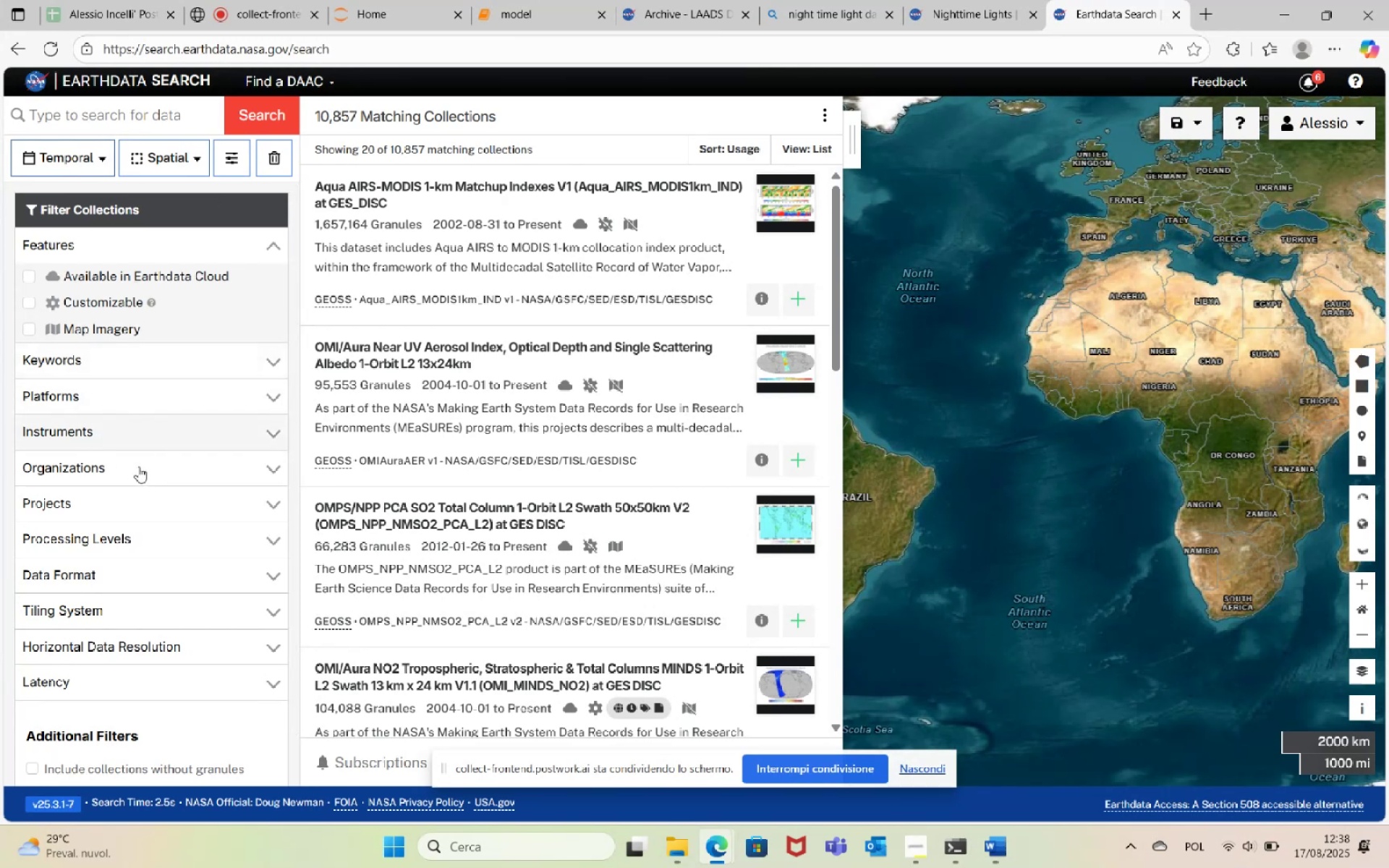 
scroll: coordinate [216, 530], scroll_direction: none, amount: 0.0
 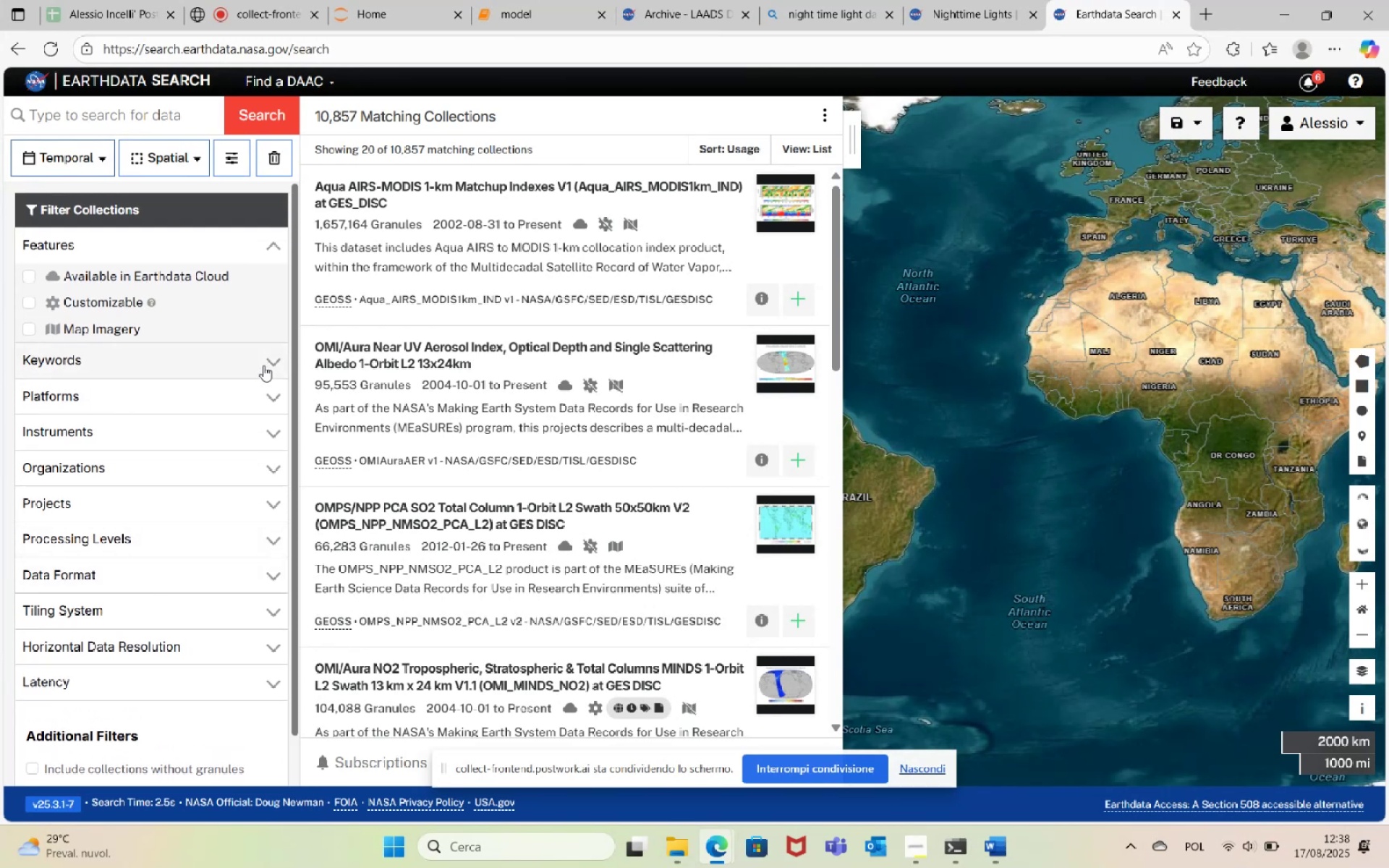 
left_click([271, 360])
 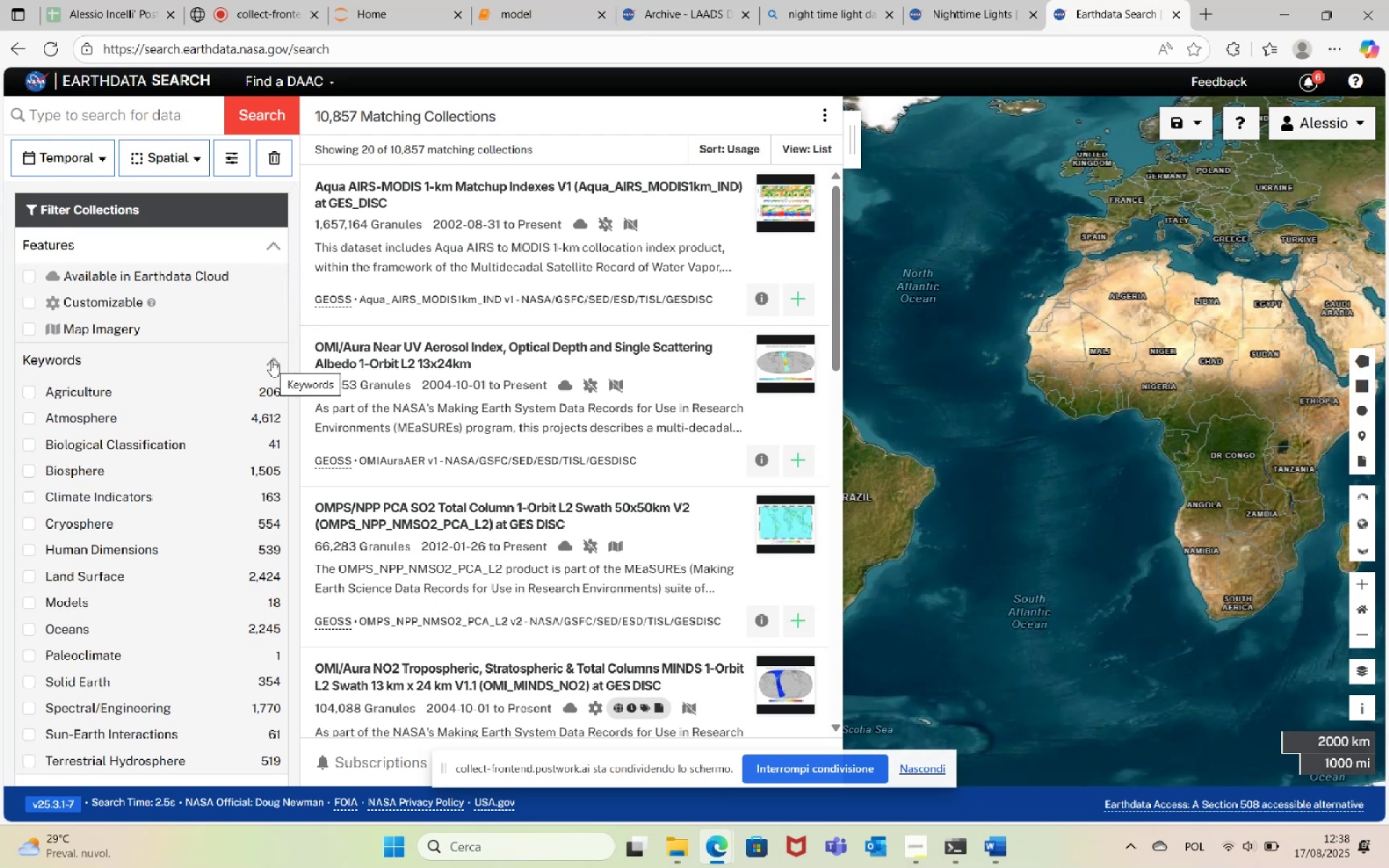 
scroll: coordinate [134, 561], scroll_direction: down, amount: 1.0
 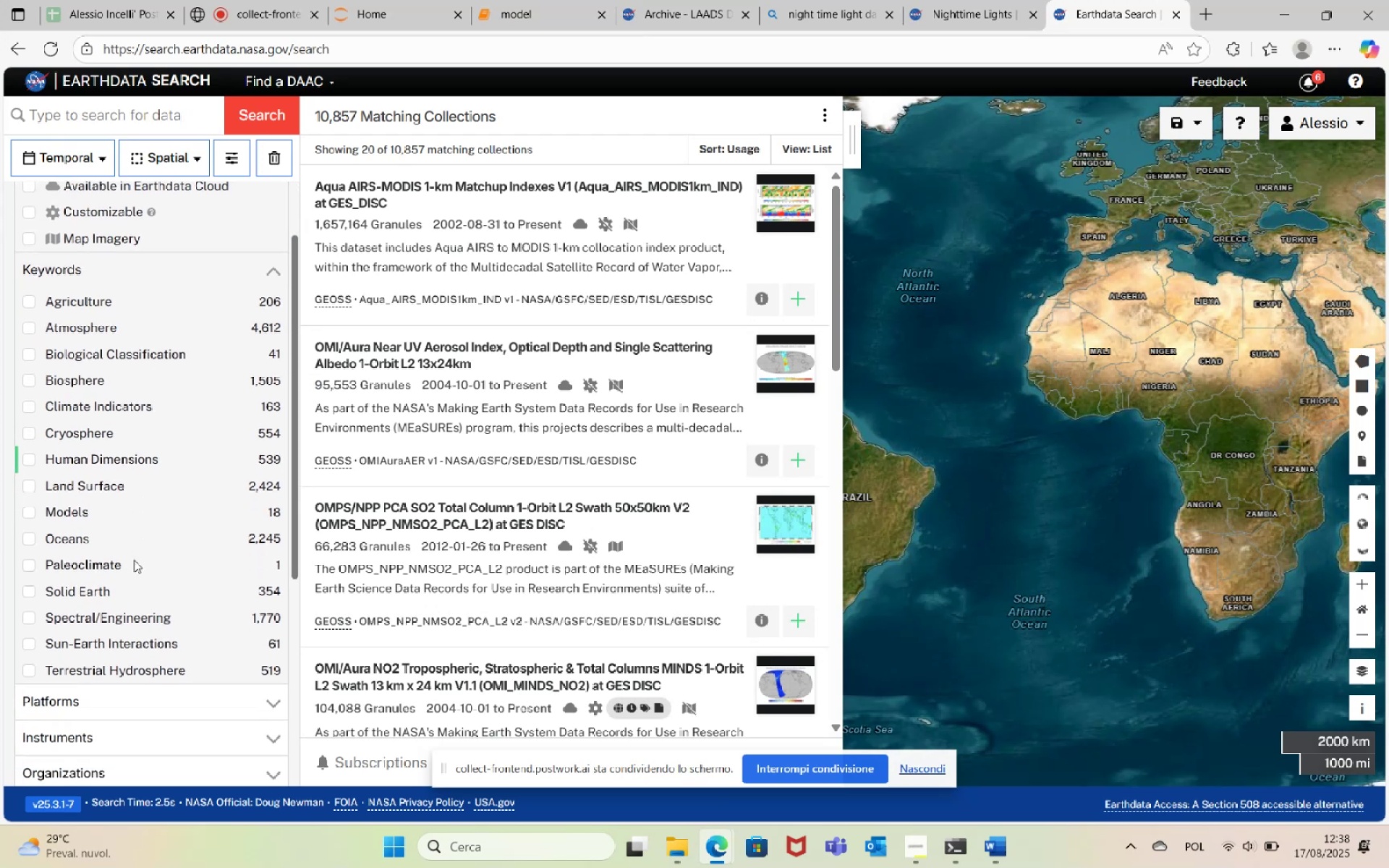 
scroll: coordinate [134, 559], scroll_direction: up, amount: 4.0
 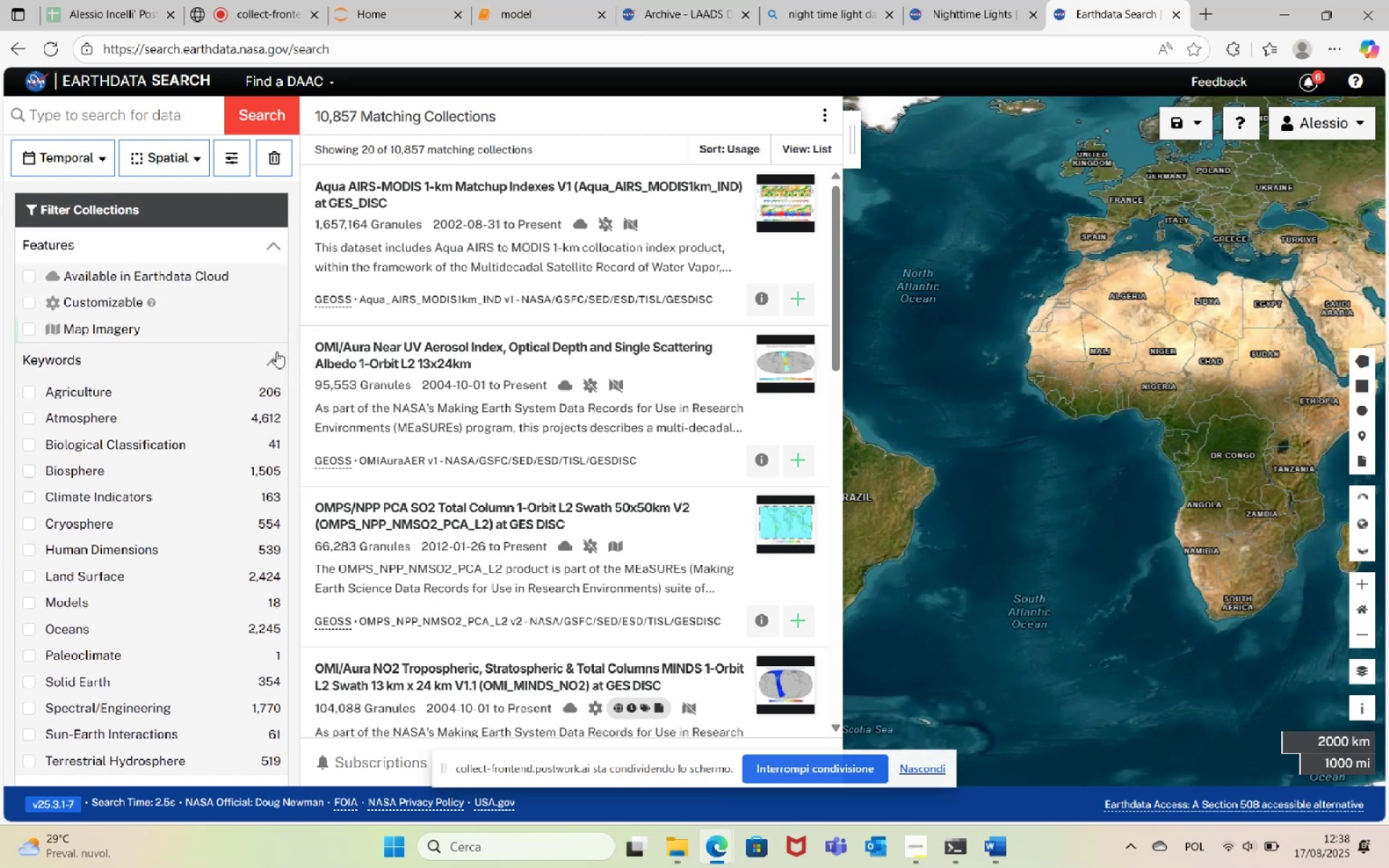 
left_click([271, 360])
 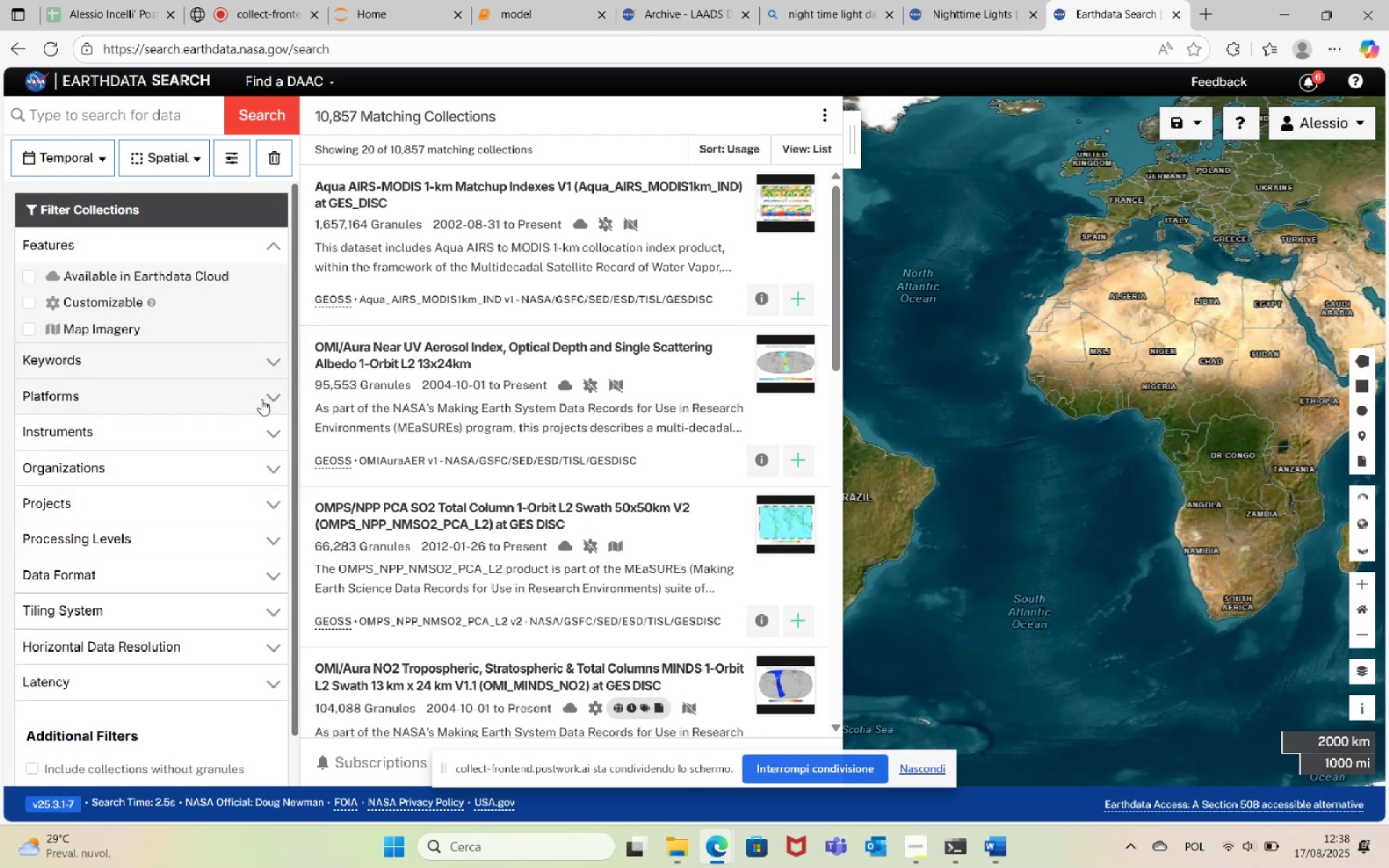 
left_click([268, 395])
 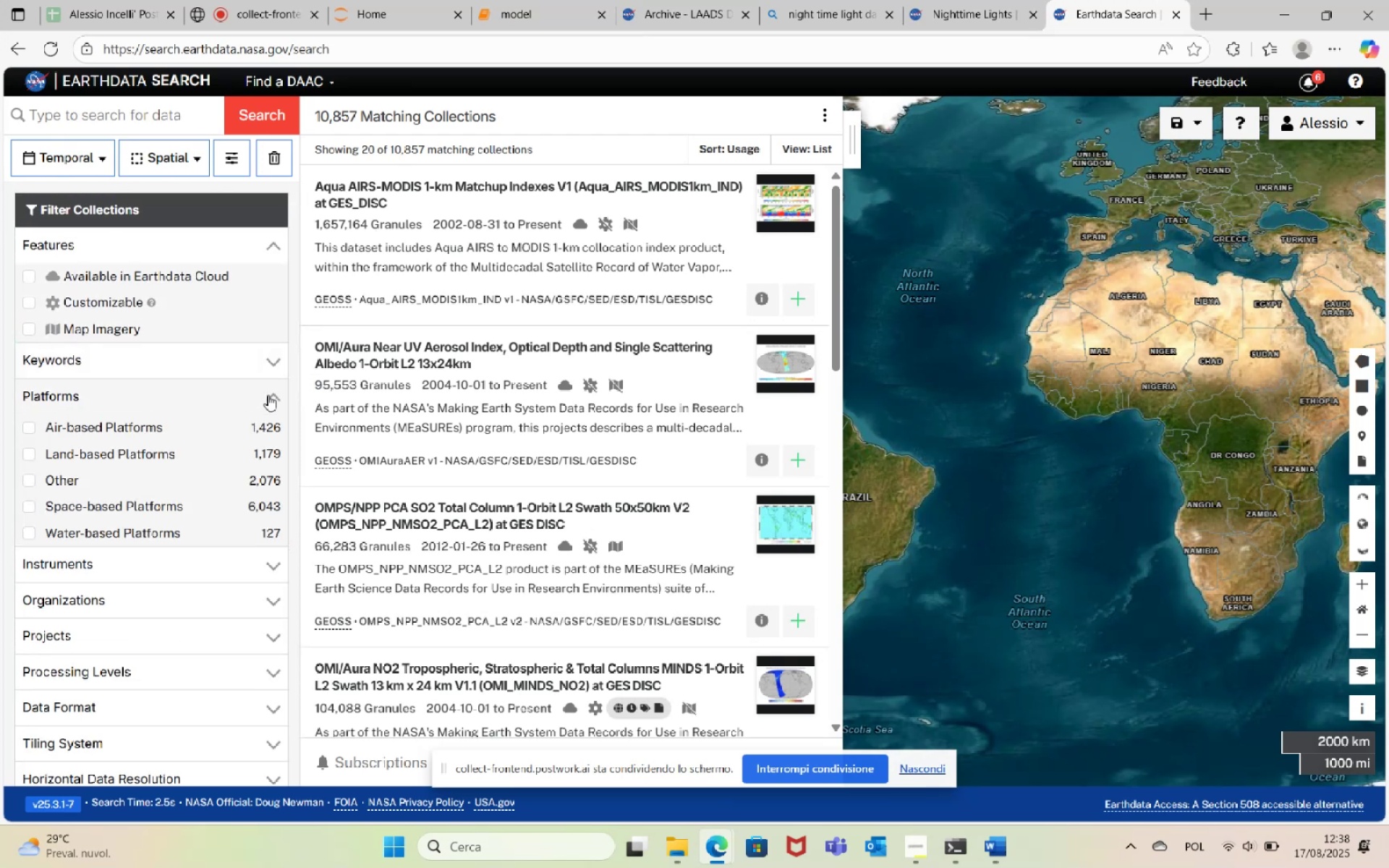 
left_click([268, 395])
 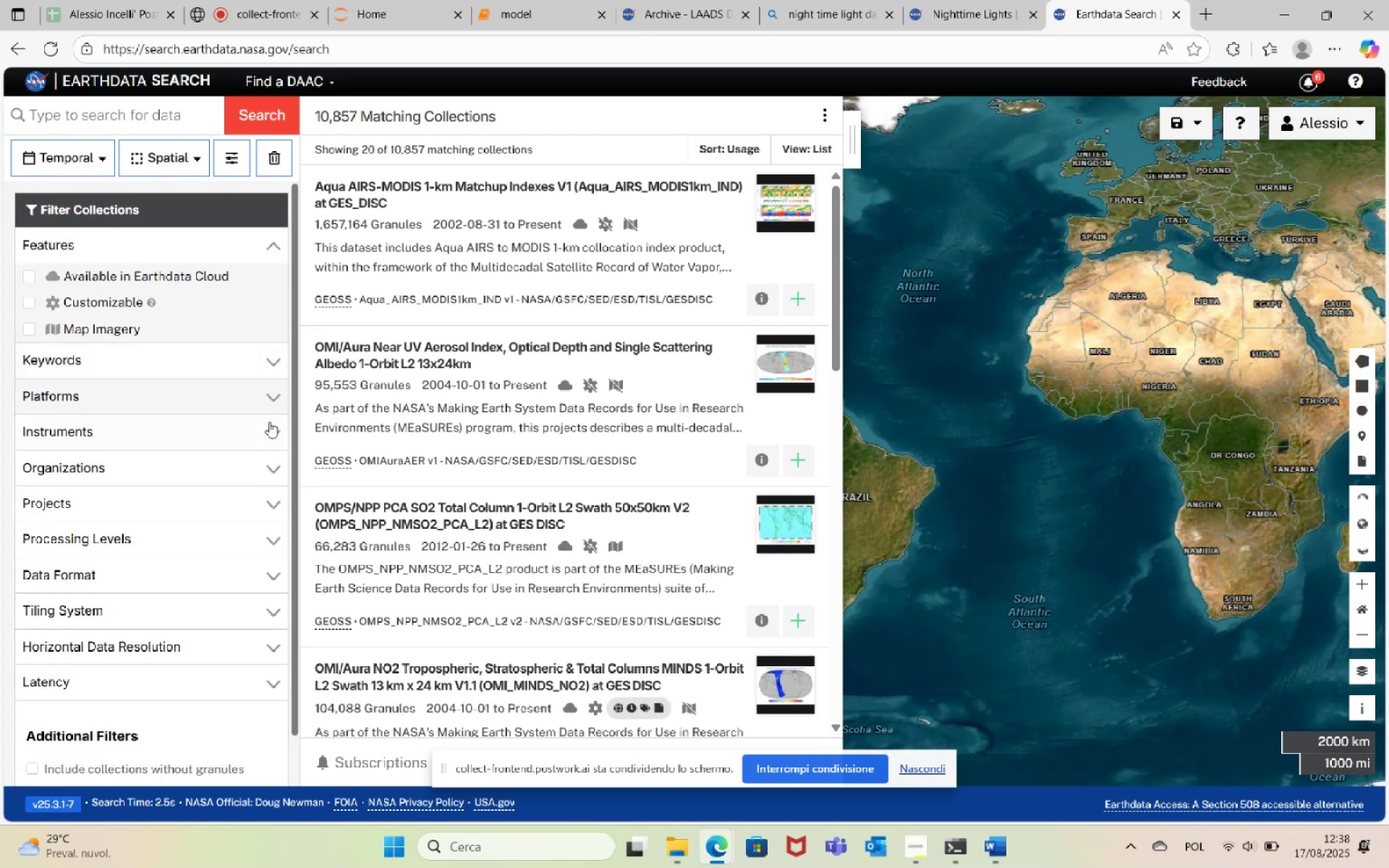 
left_click([272, 429])
 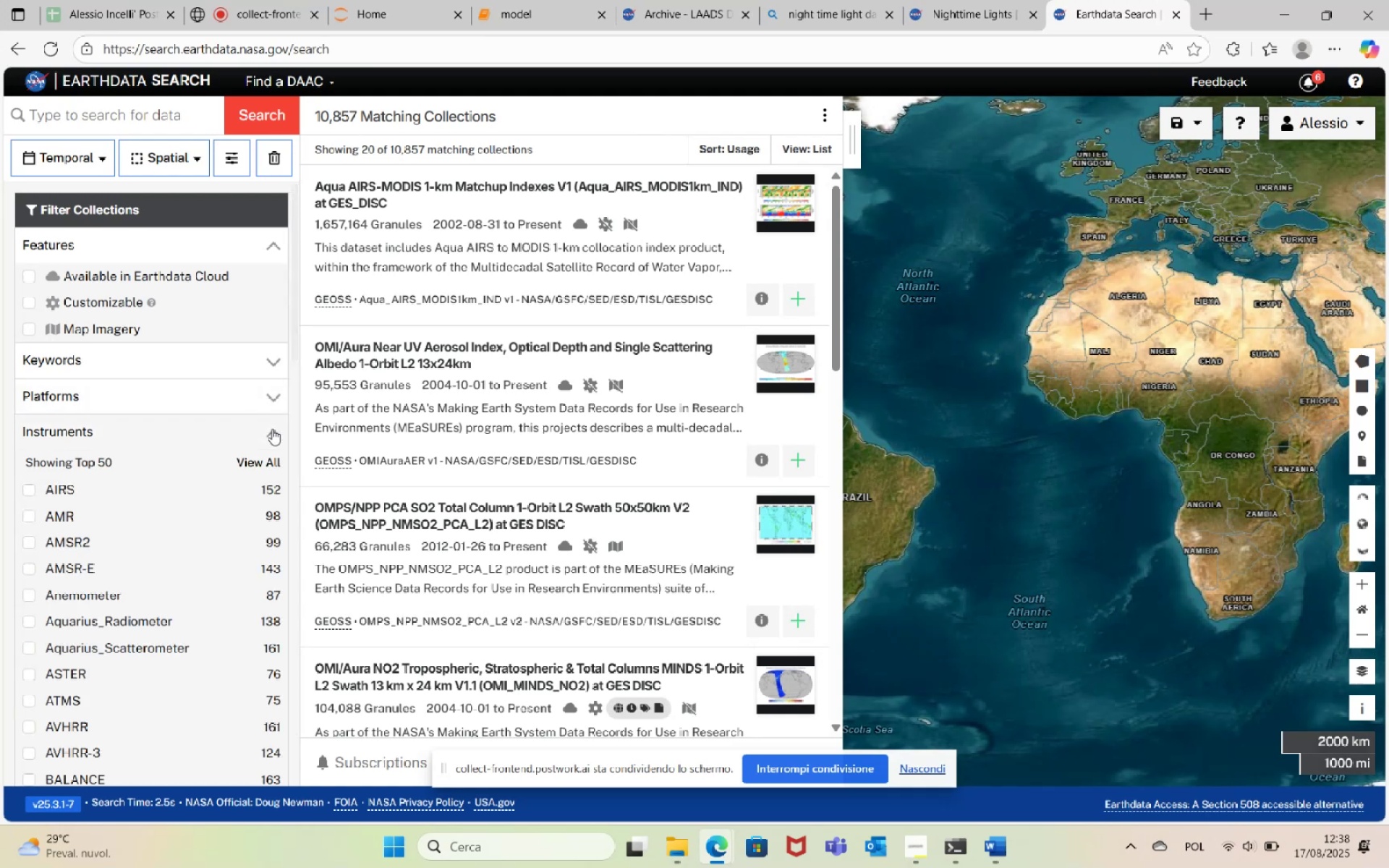 
scroll: coordinate [116, 607], scroll_direction: down, amount: 13.0
 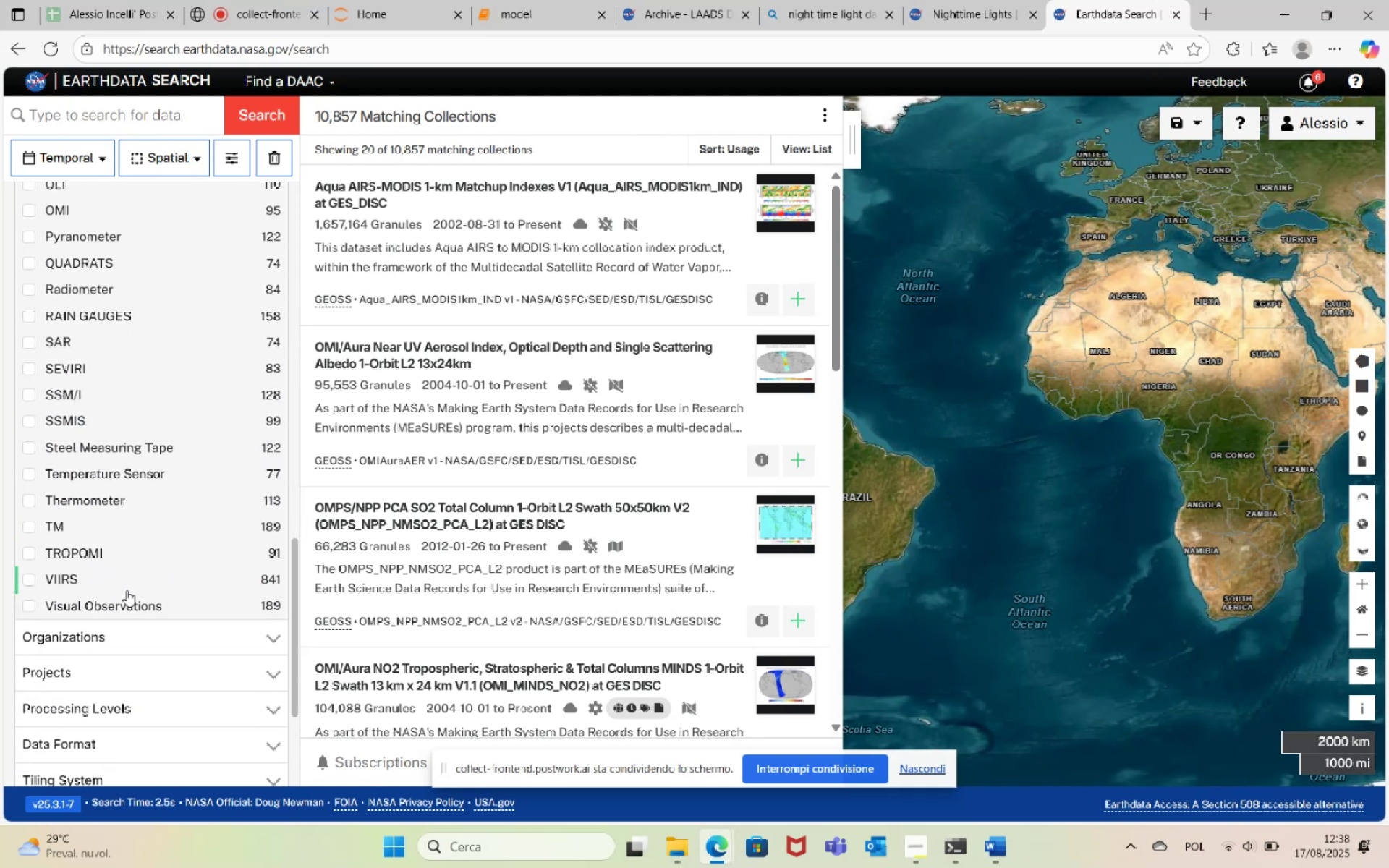 
scroll: coordinate [164, 557], scroll_direction: up, amount: 18.0
 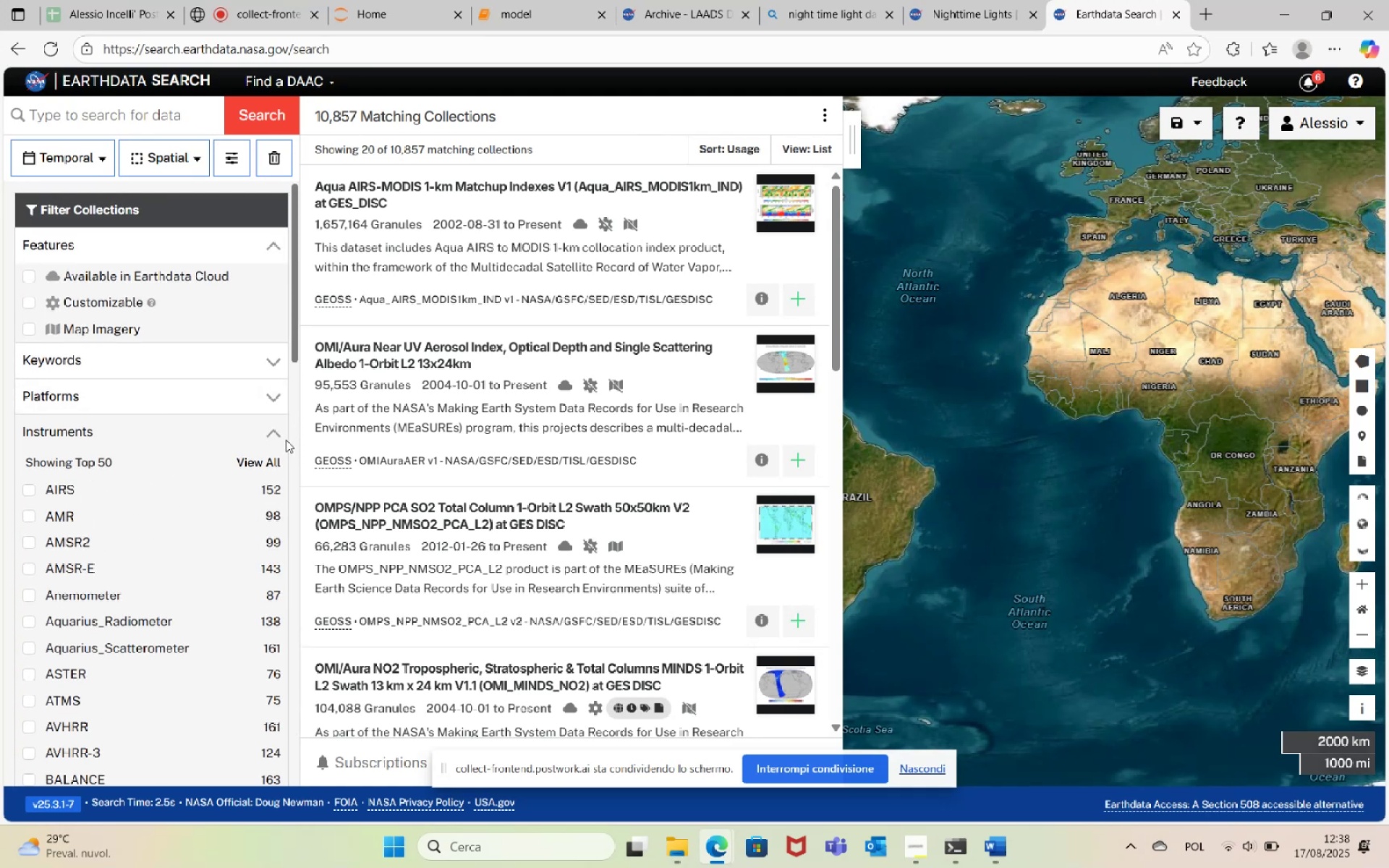 
left_click([271, 432])
 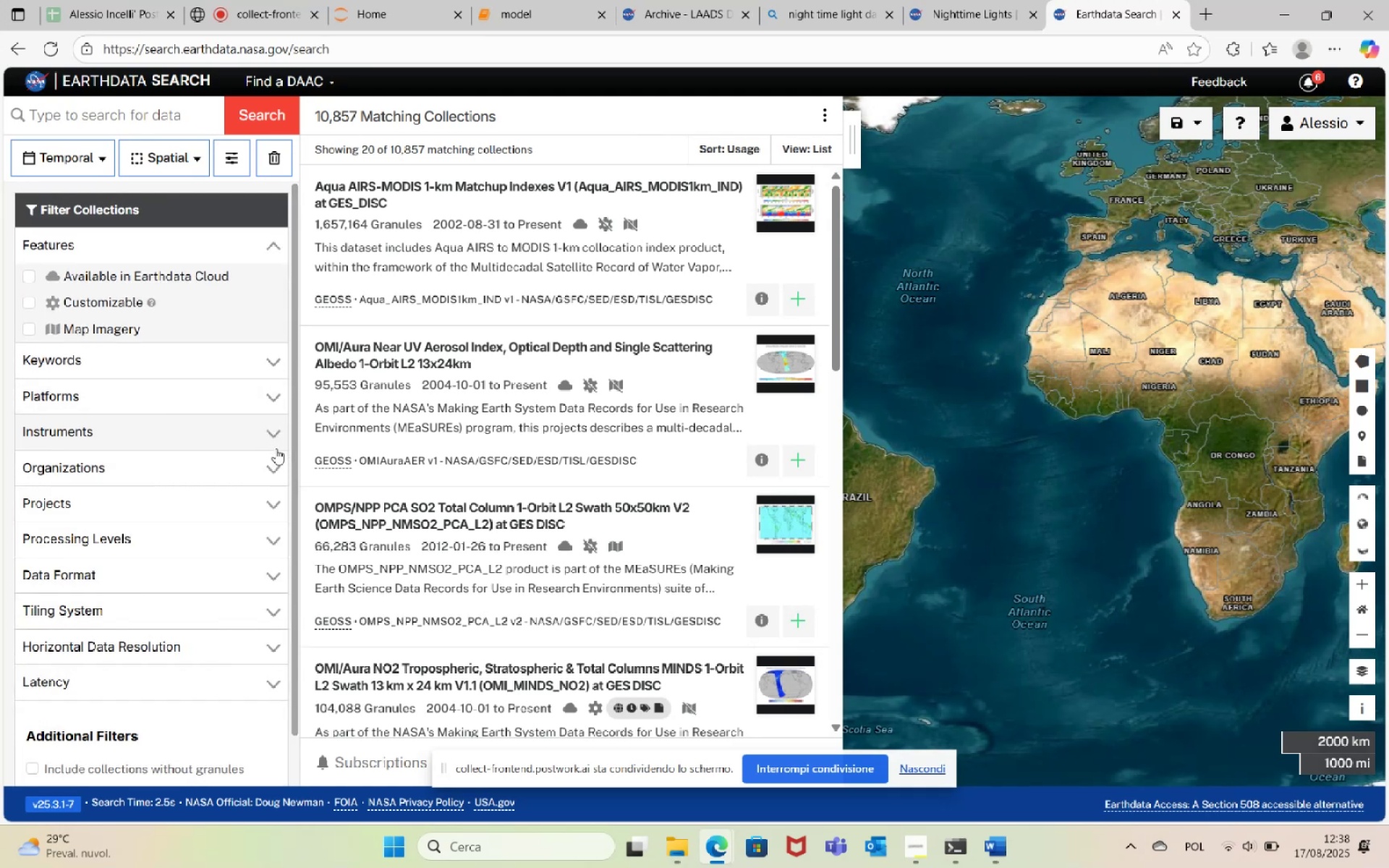 
left_click([276, 467])
 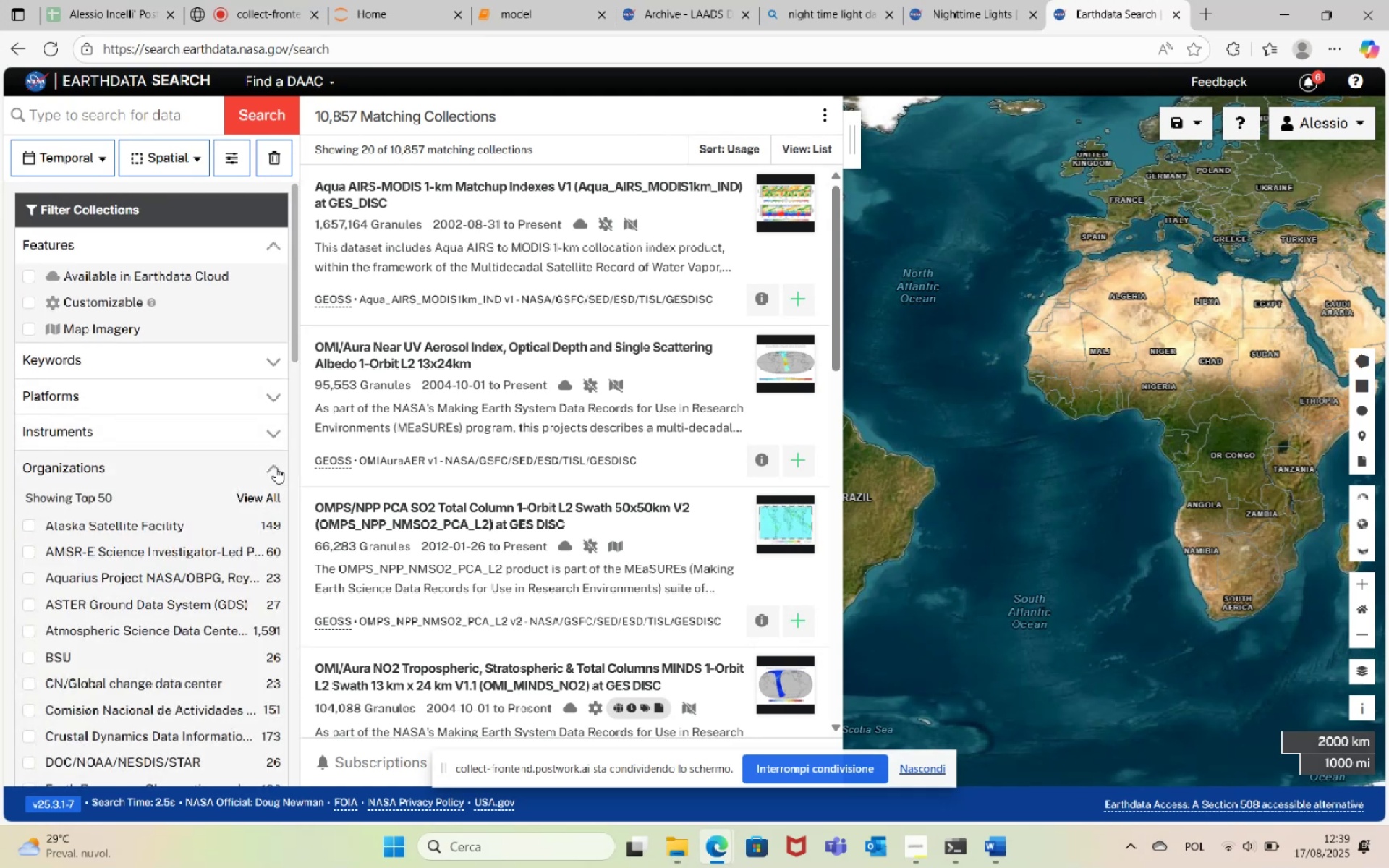 
scroll: coordinate [276, 467], scroll_direction: down, amount: 11.0
 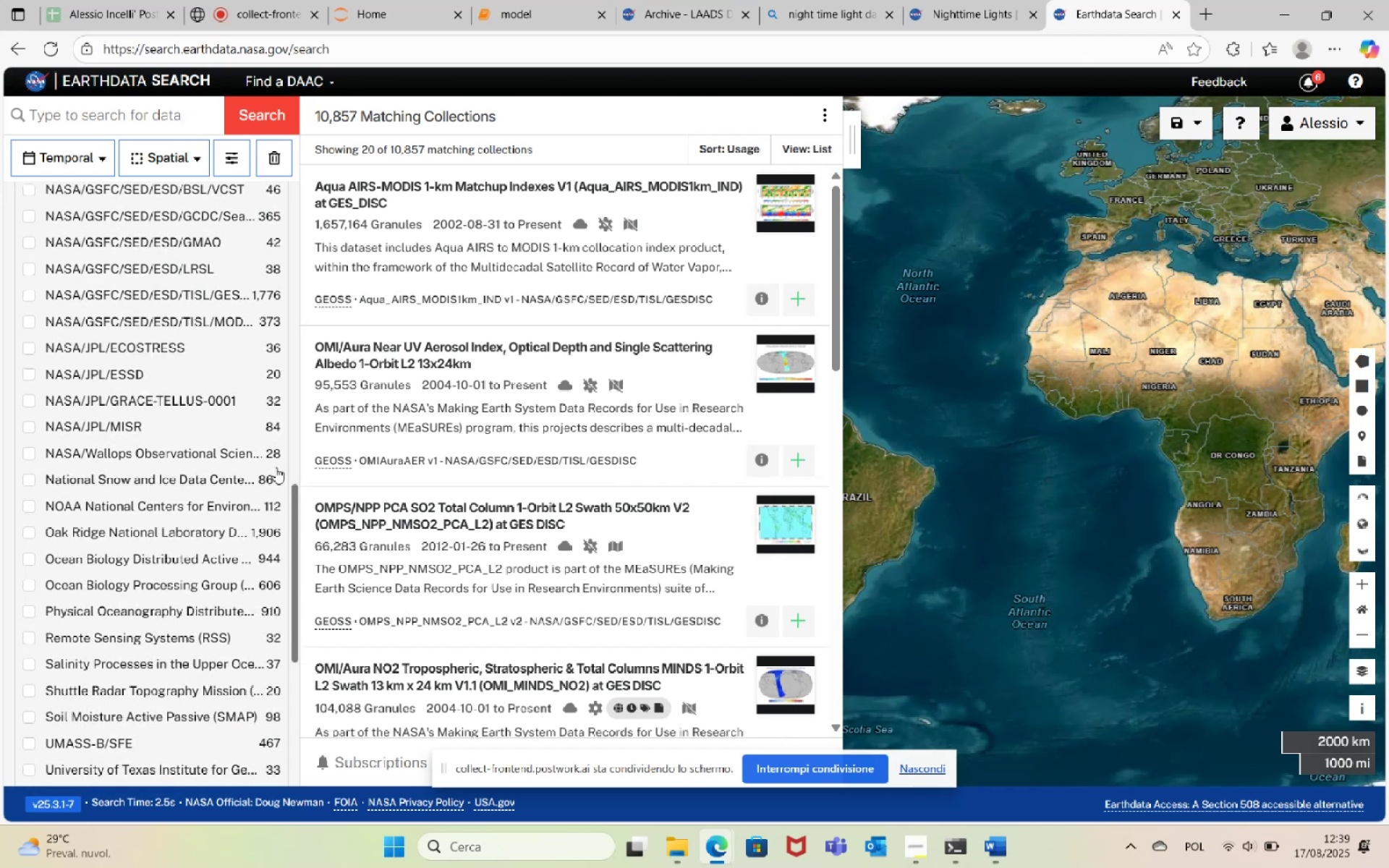 
scroll: coordinate [276, 467], scroll_direction: up, amount: 12.0
 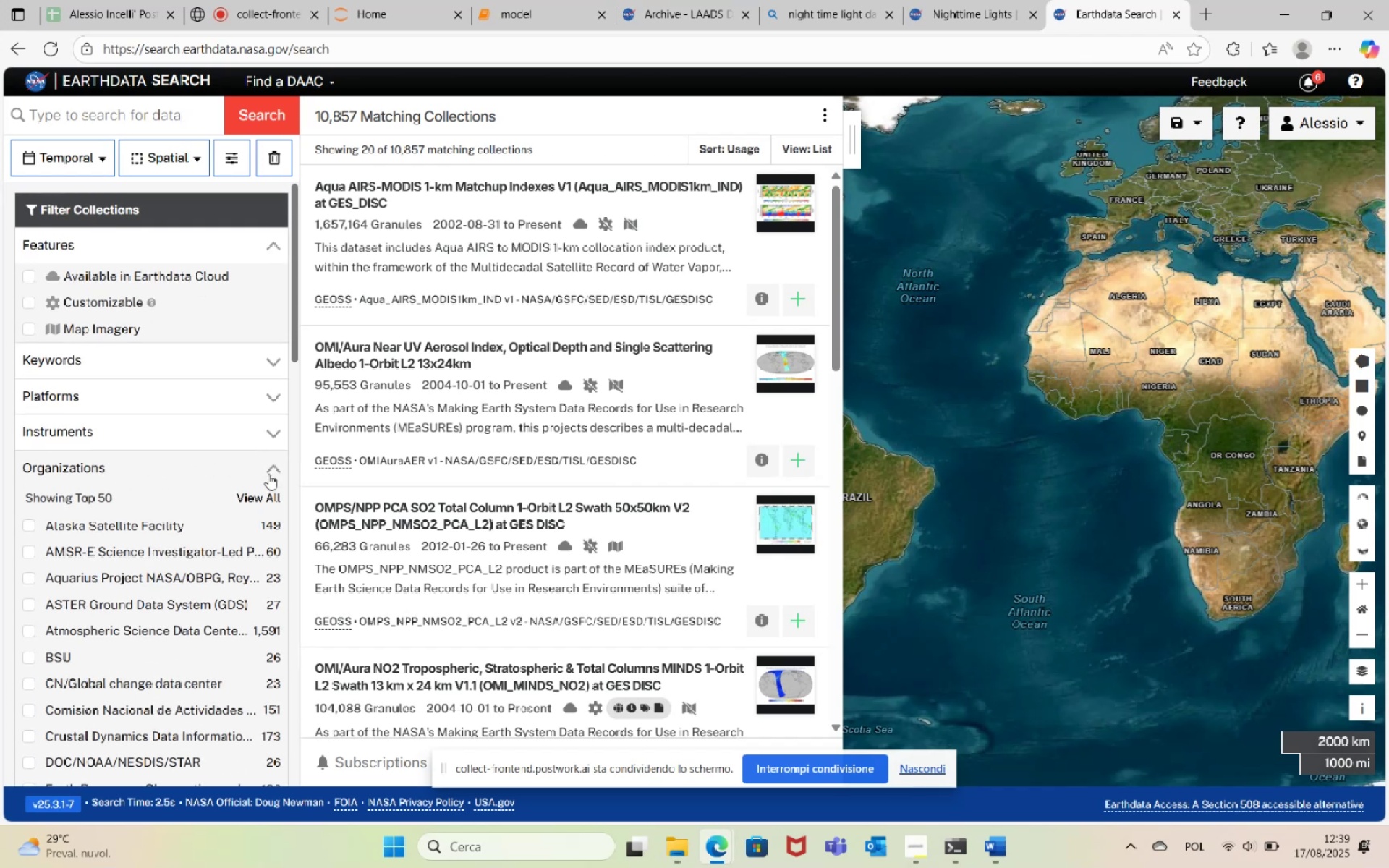 
left_click([275, 469])
 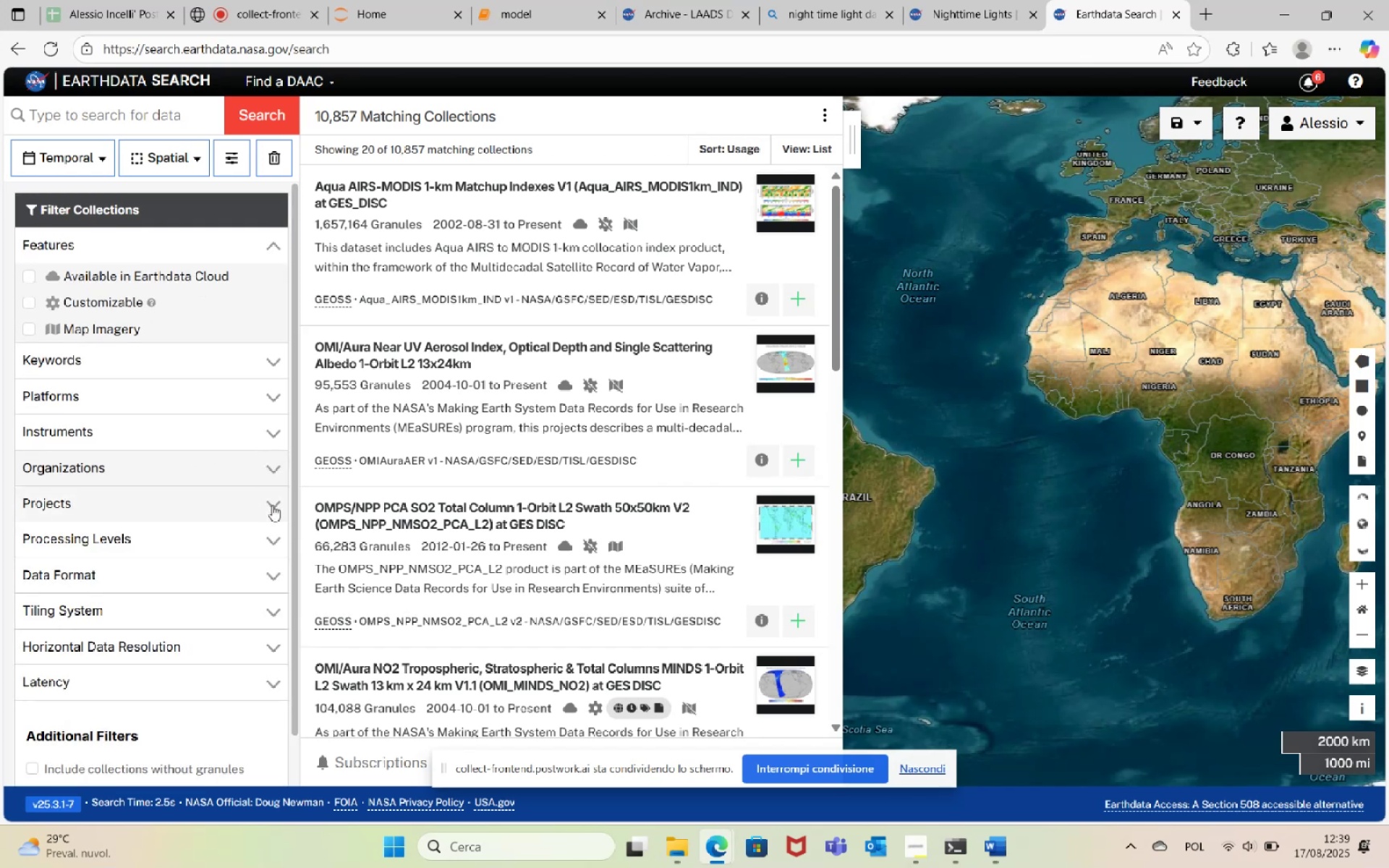 
left_click([272, 505])
 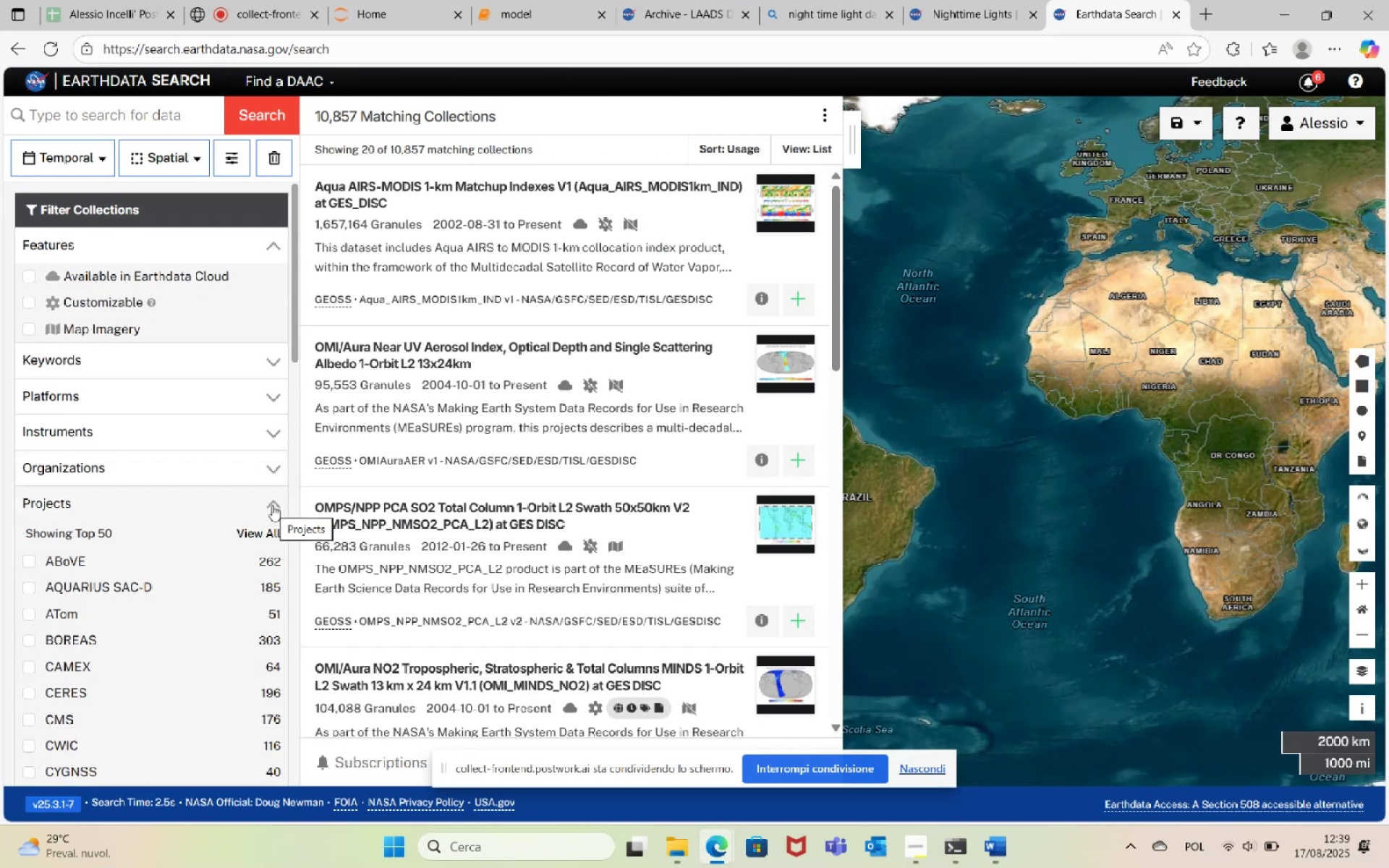 
scroll: coordinate [272, 505], scroll_direction: down, amount: 15.0
 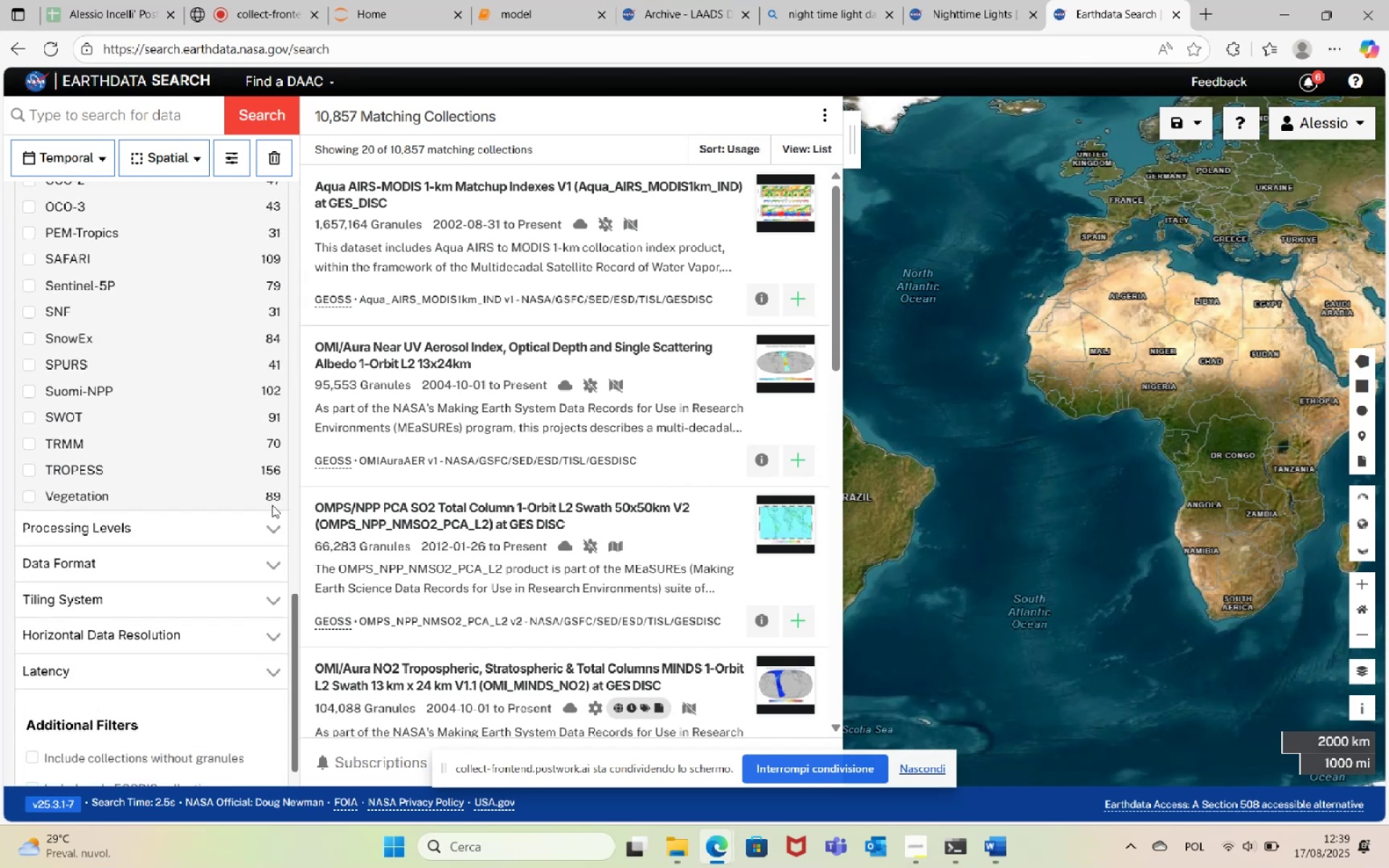 
scroll: coordinate [272, 505], scroll_direction: up, amount: 16.0
 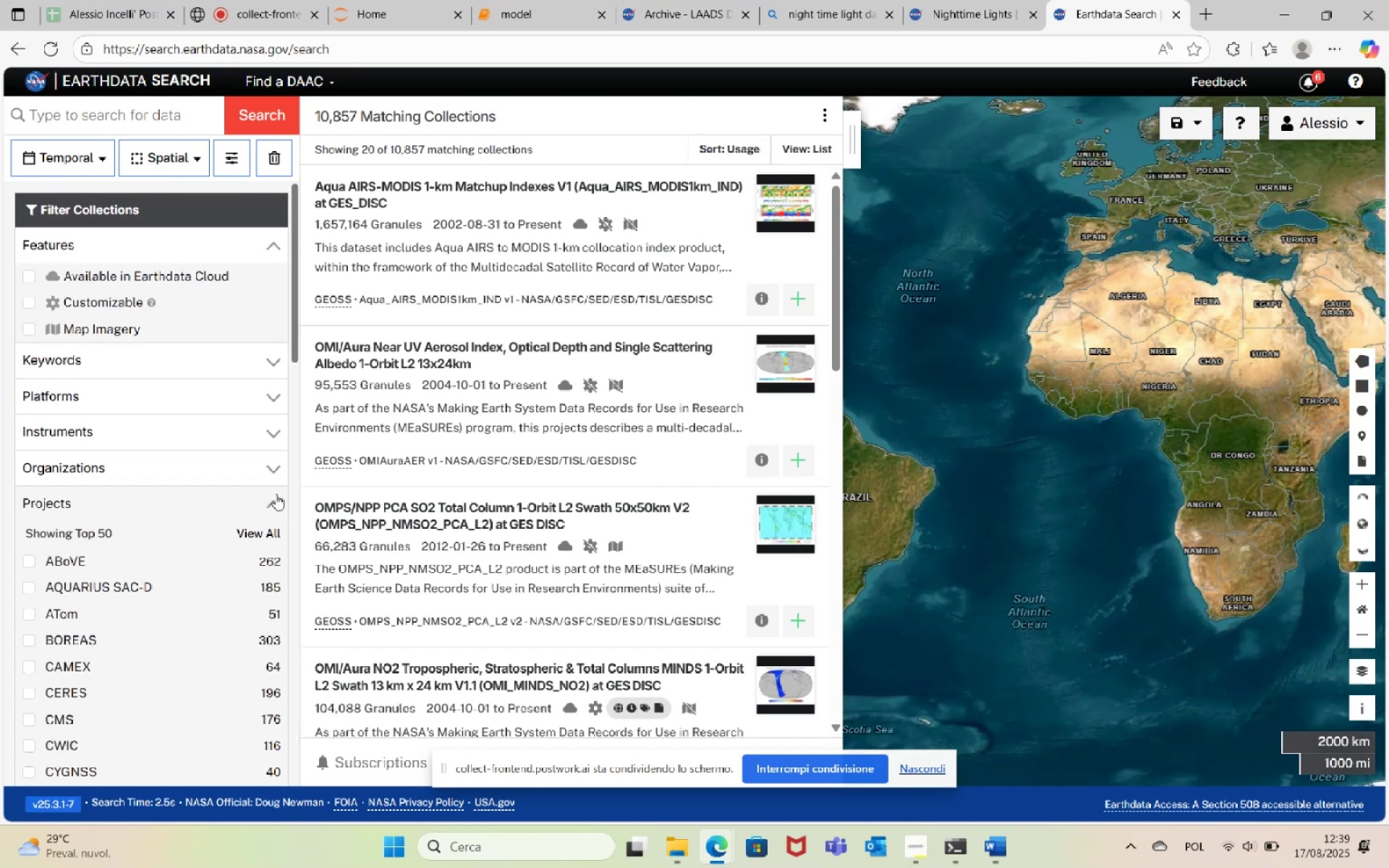 
left_click([273, 502])
 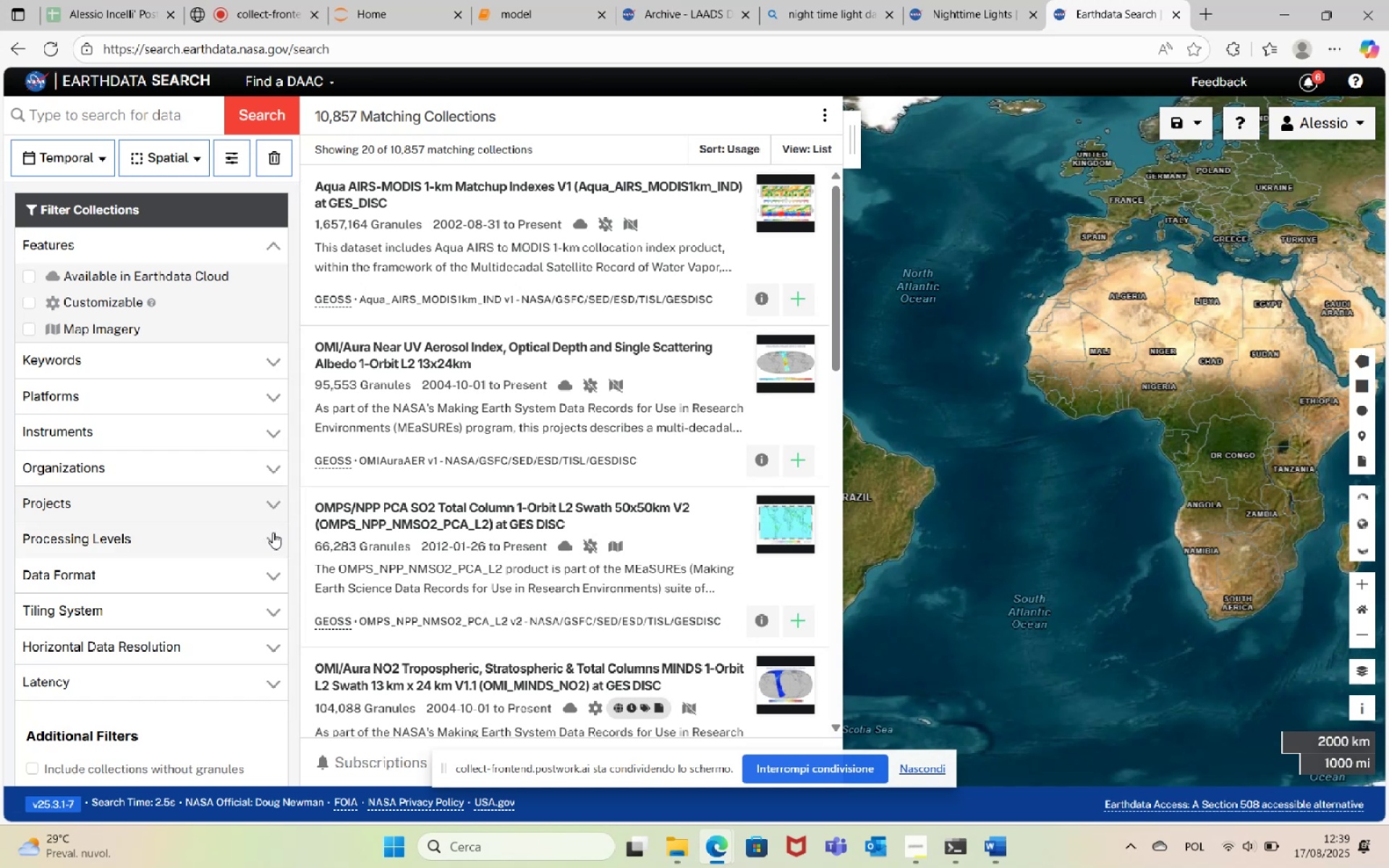 
left_click([273, 540])
 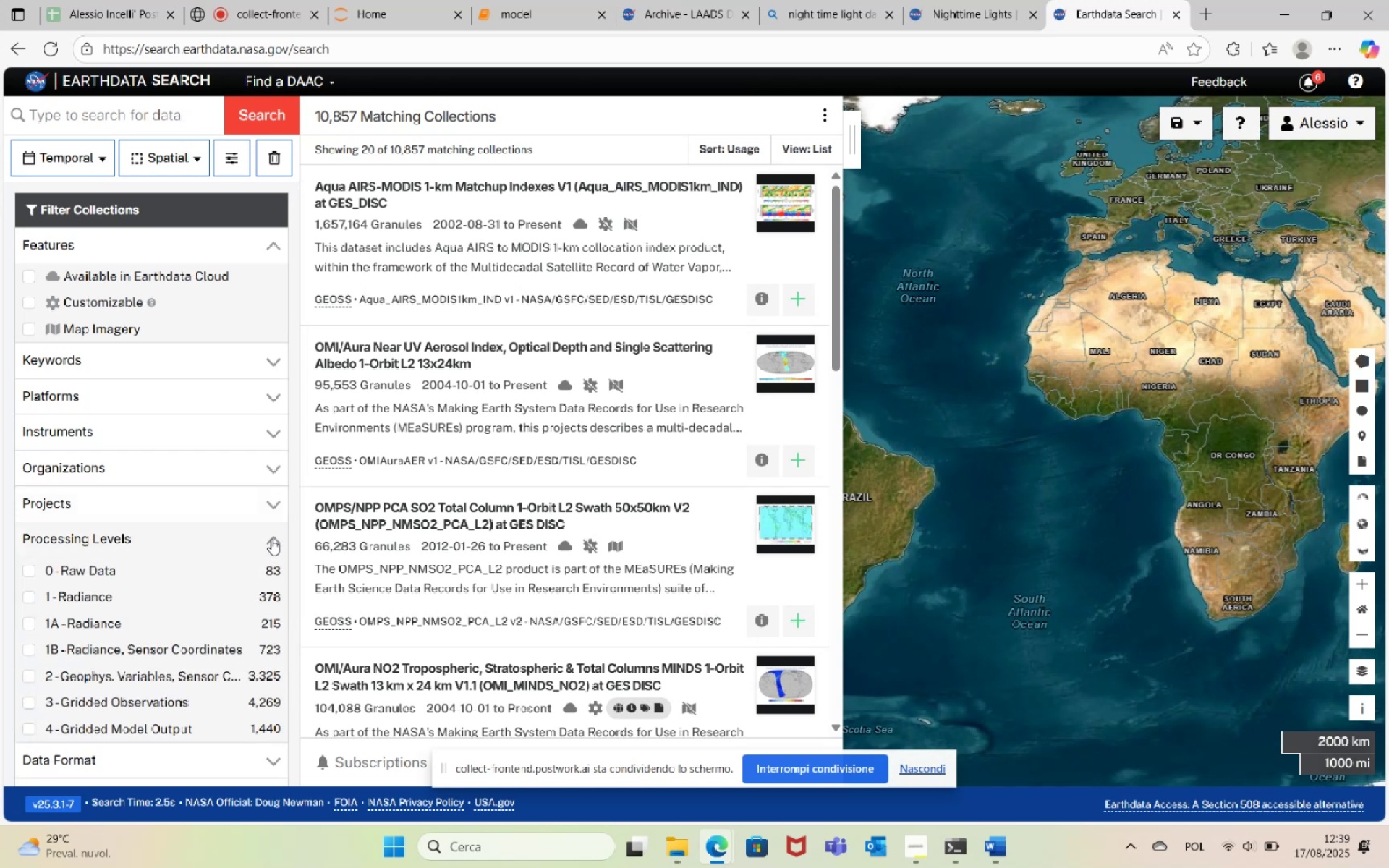 
wait(6.5)
 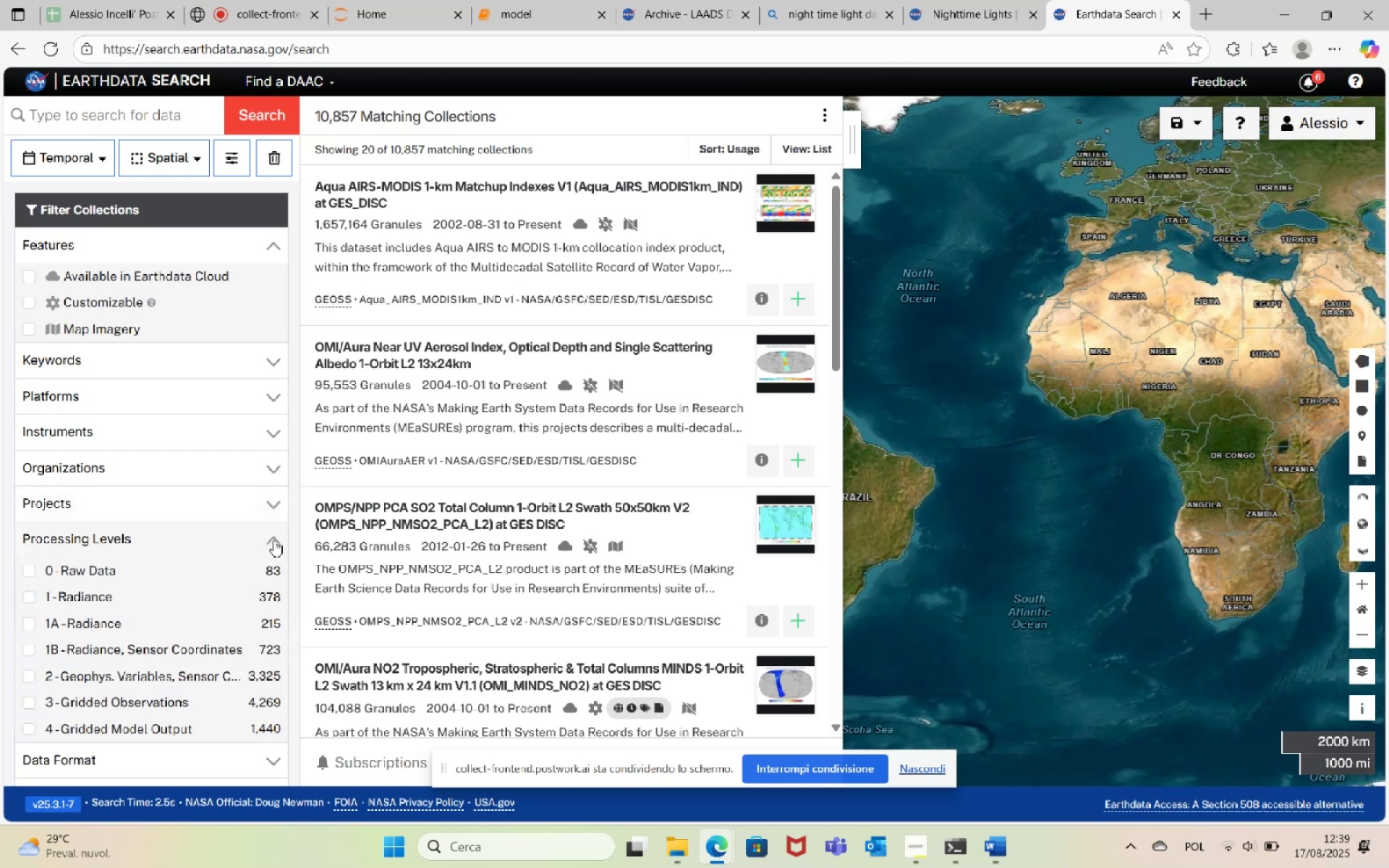 
left_click([271, 539])
 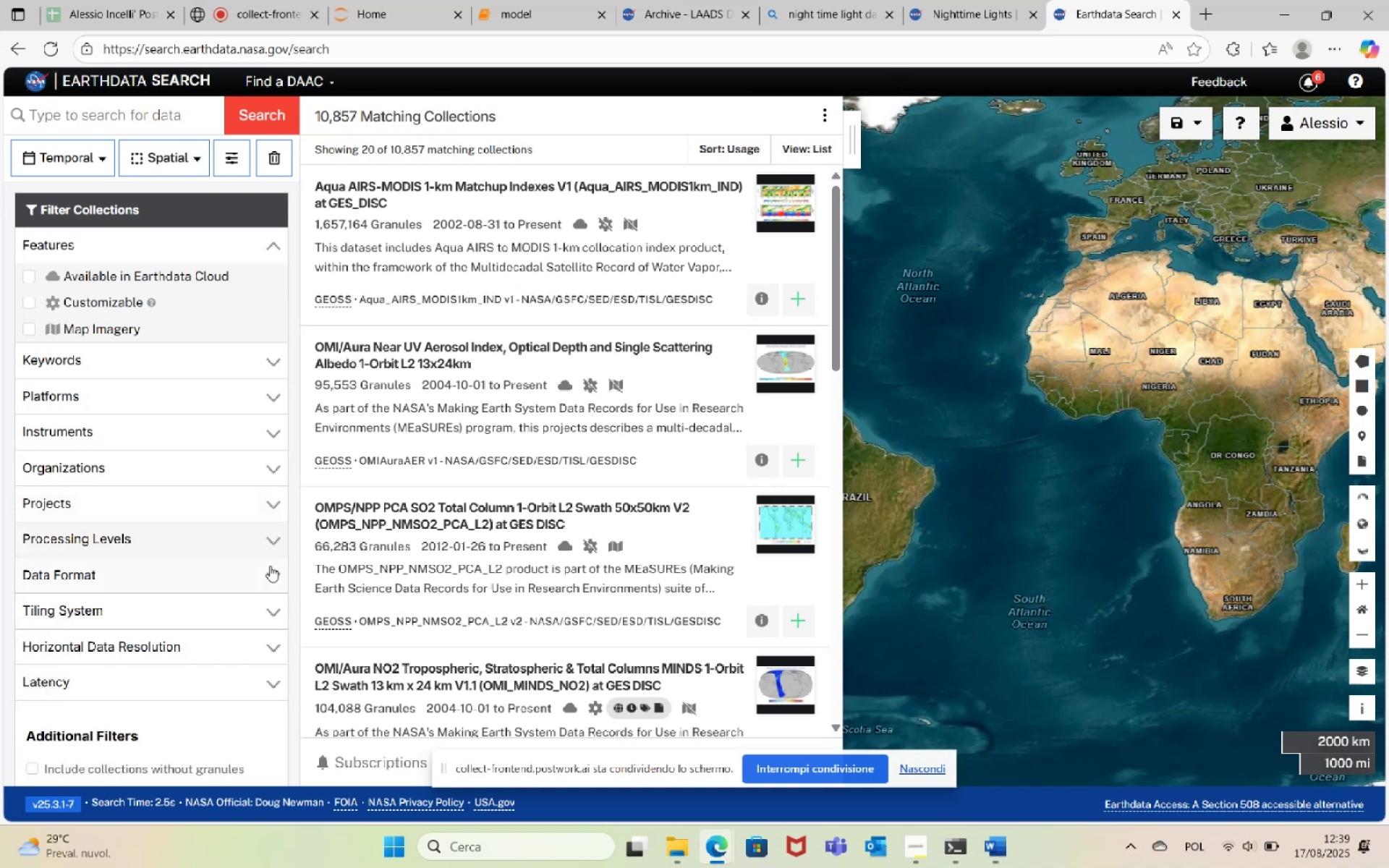 
left_click([271, 574])
 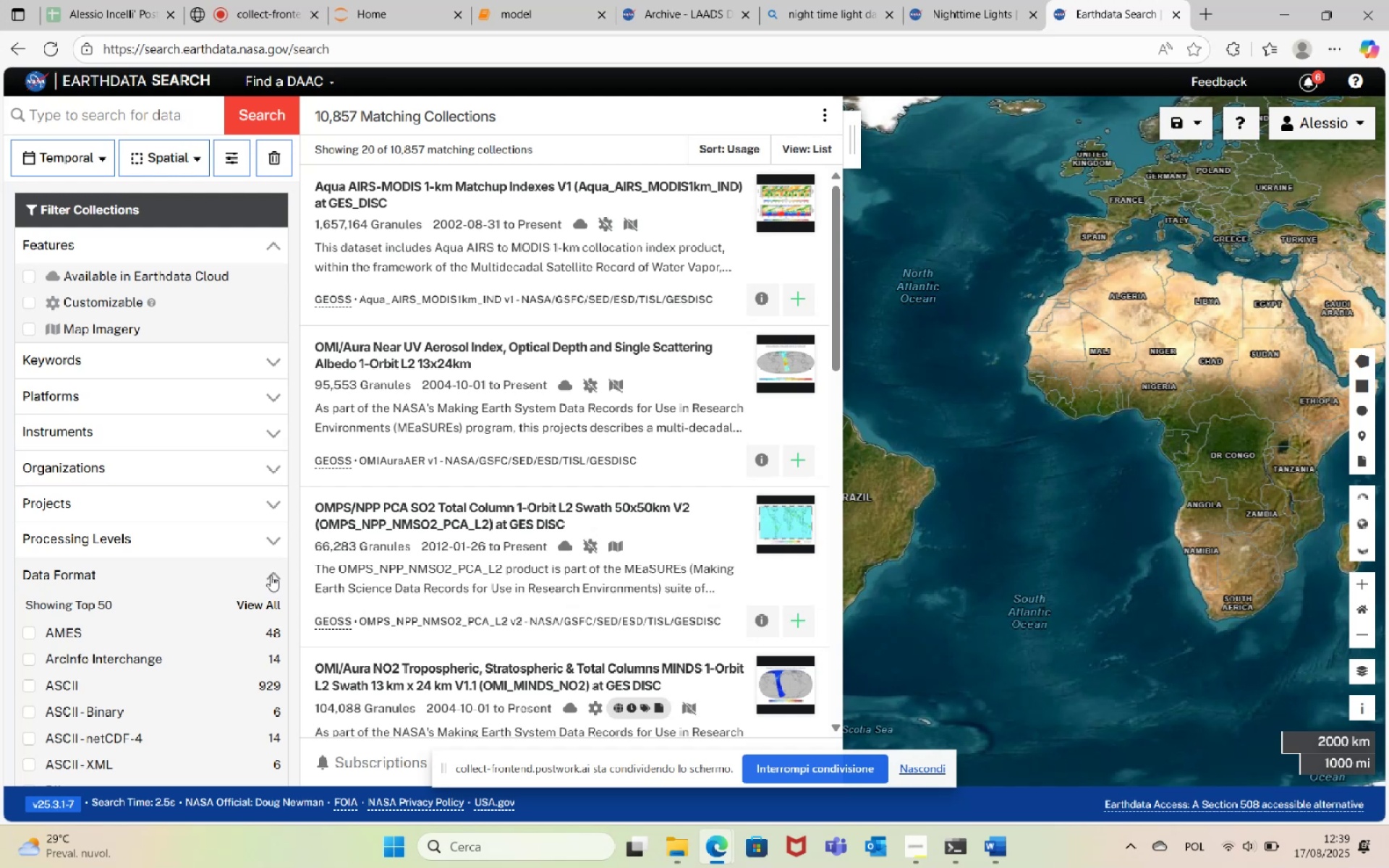 
scroll: coordinate [247, 541], scroll_direction: down, amount: 15.0
 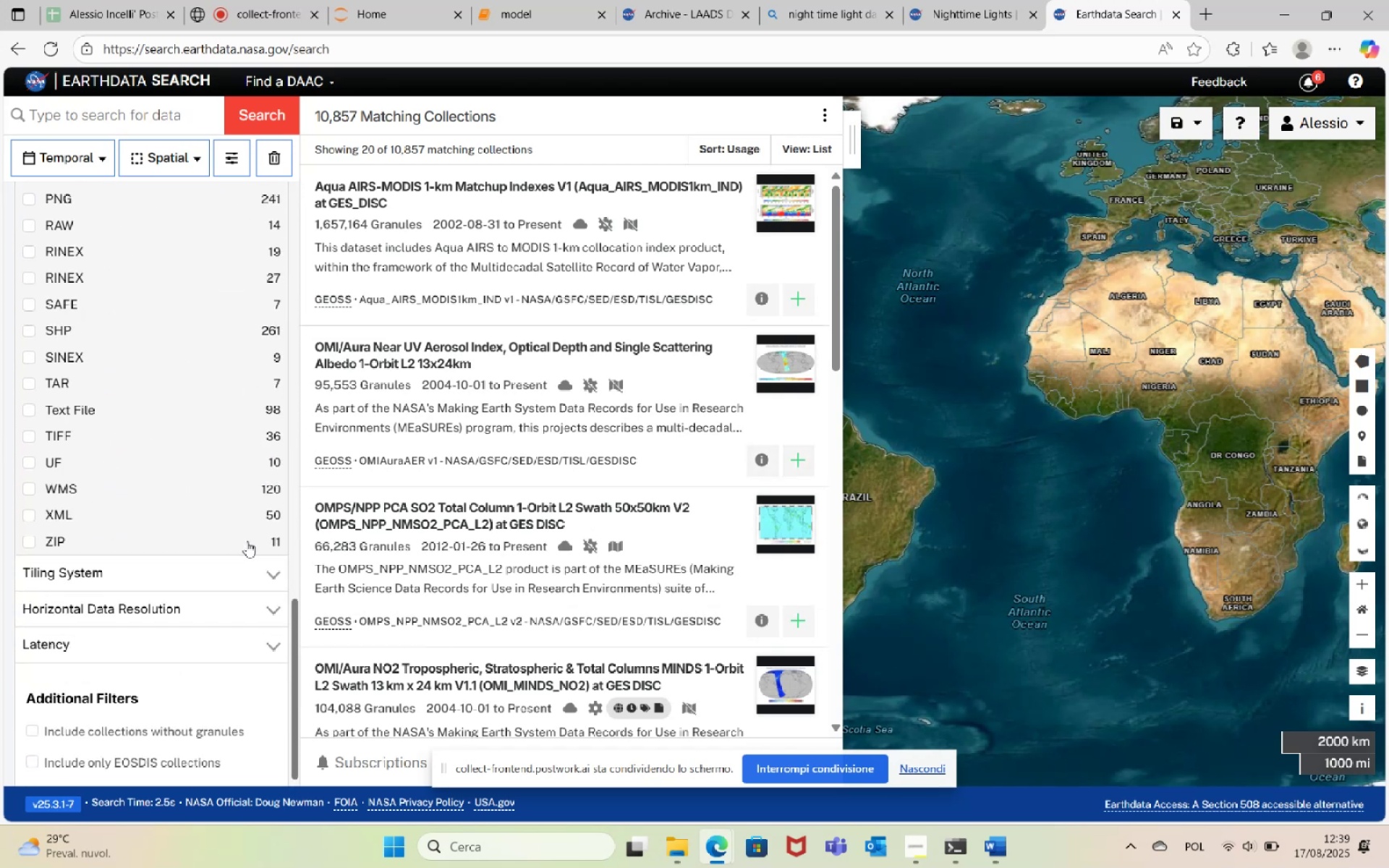 
scroll: coordinate [247, 541], scroll_direction: up, amount: 15.0
 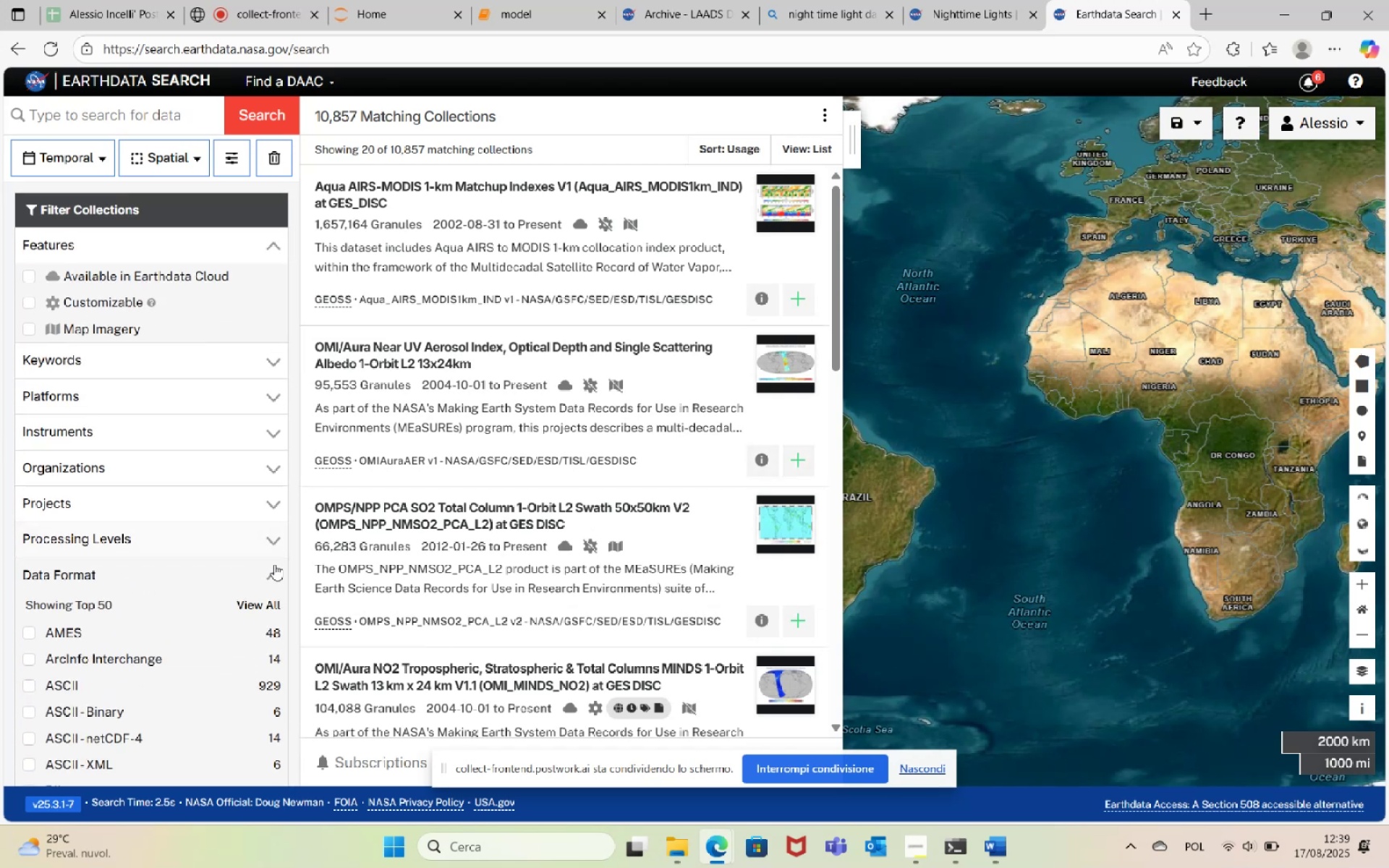 
left_click([273, 574])
 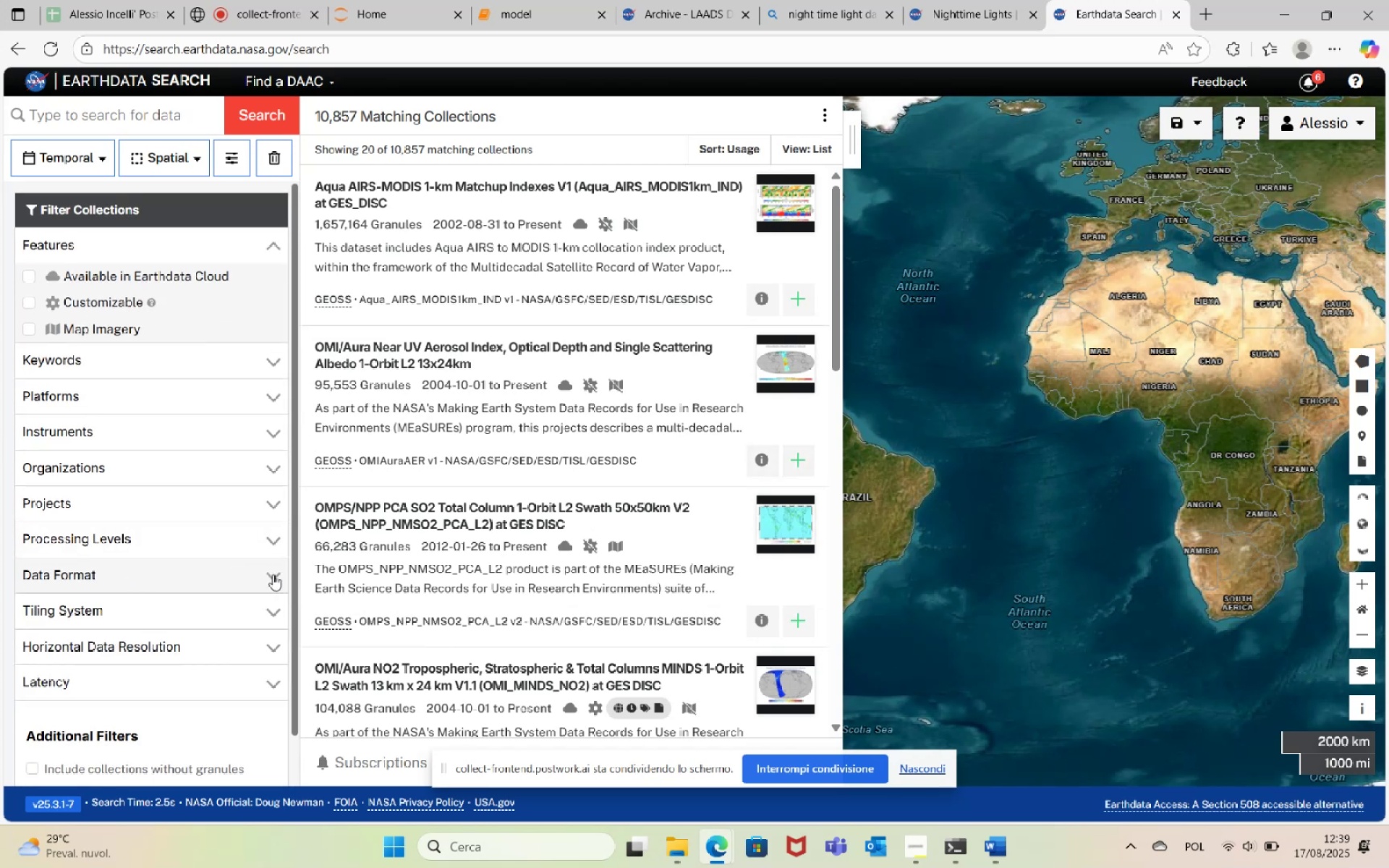 
scroll: coordinate [271, 572], scroll_direction: down, amount: 2.0
 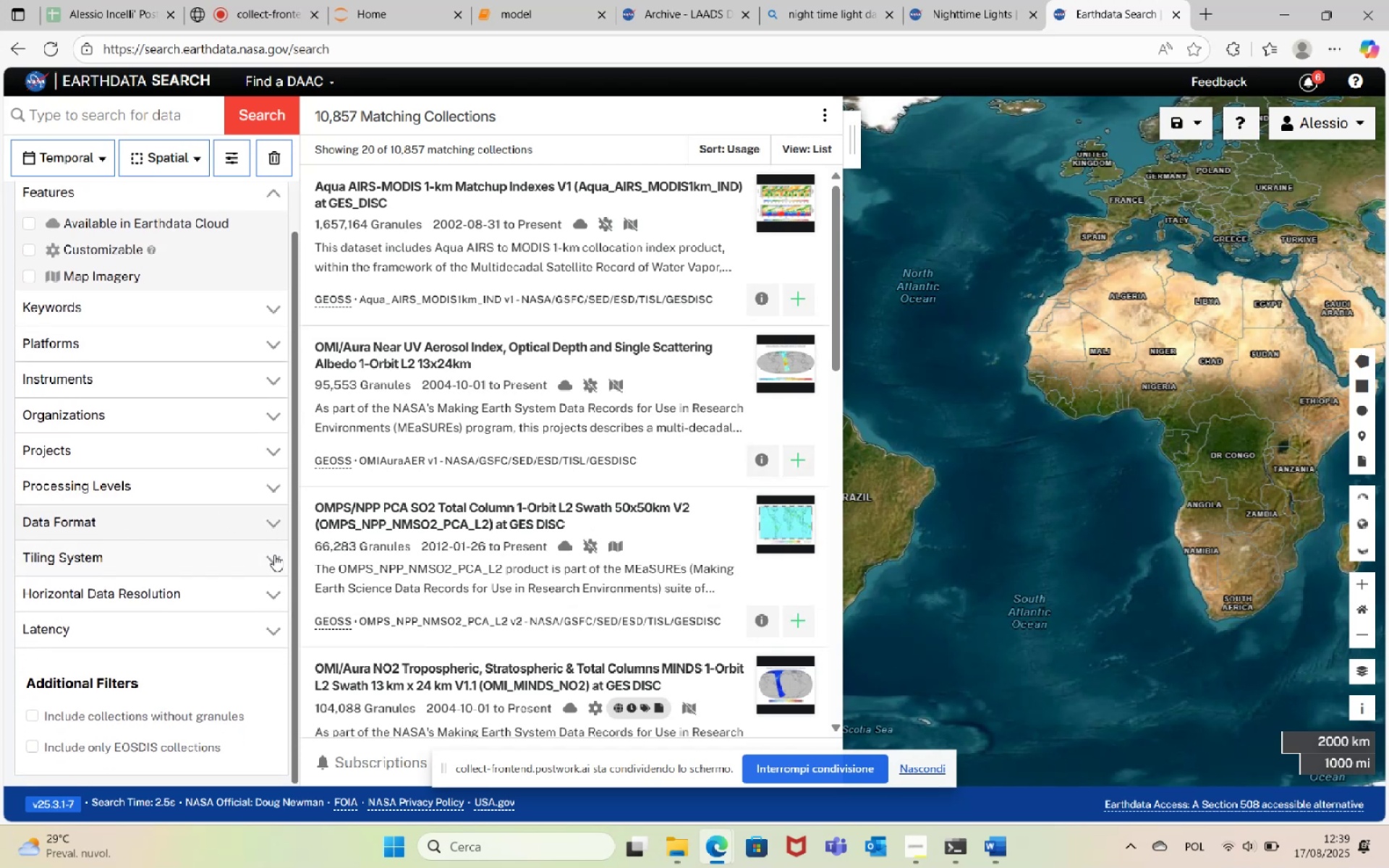 
left_click([274, 558])
 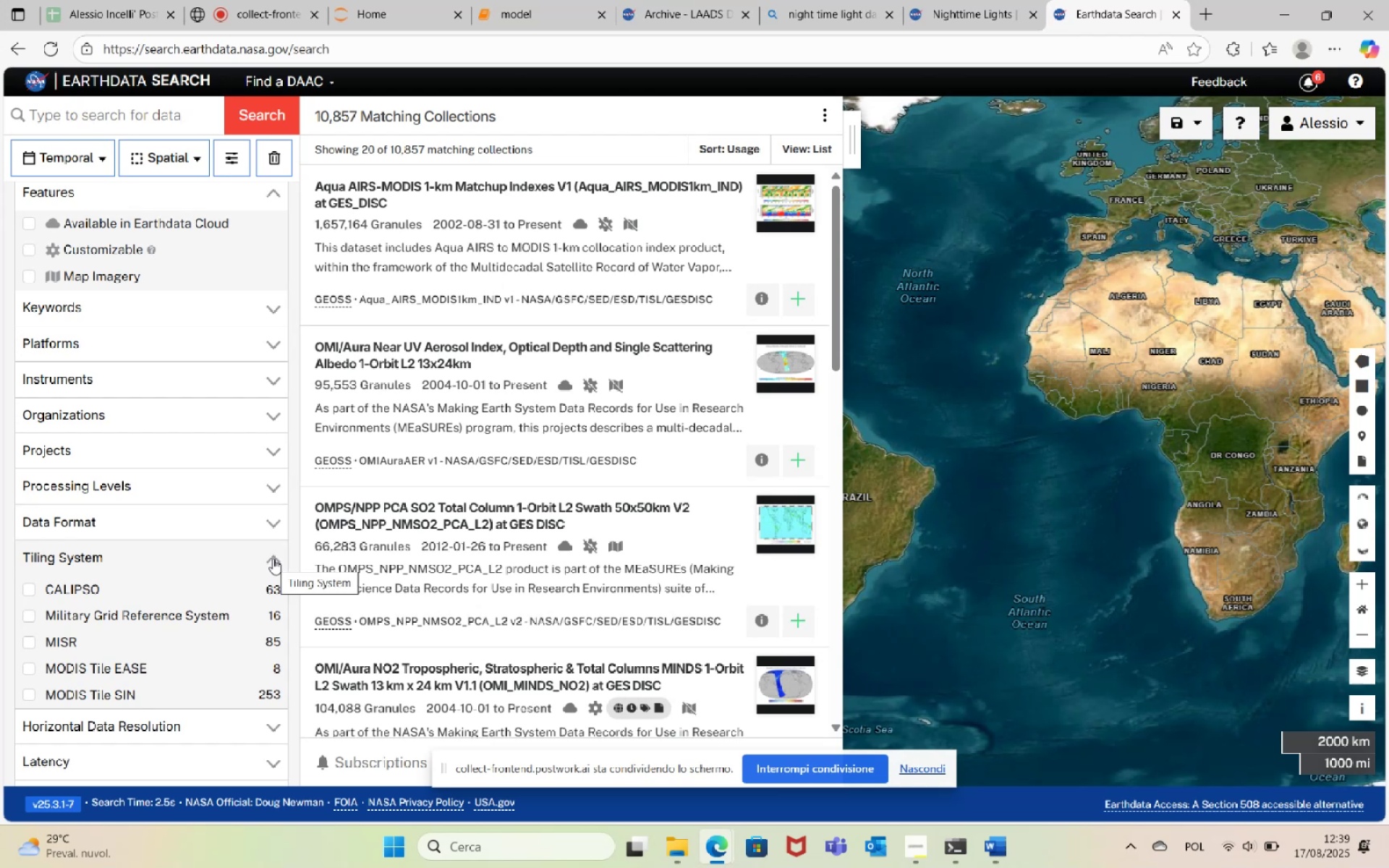 
left_click([273, 557])
 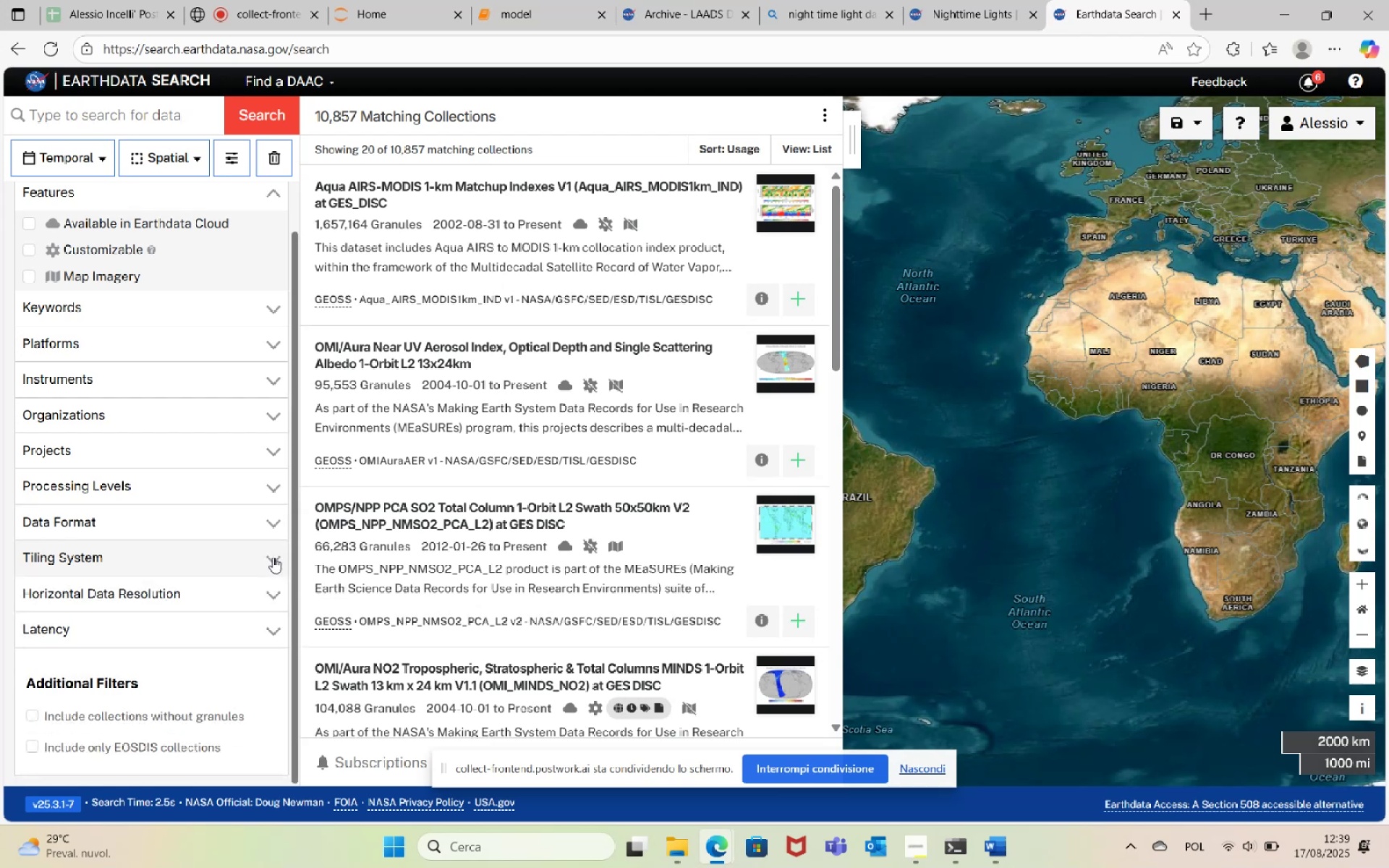 
scroll: coordinate [273, 557], scroll_direction: down, amount: 1.0
 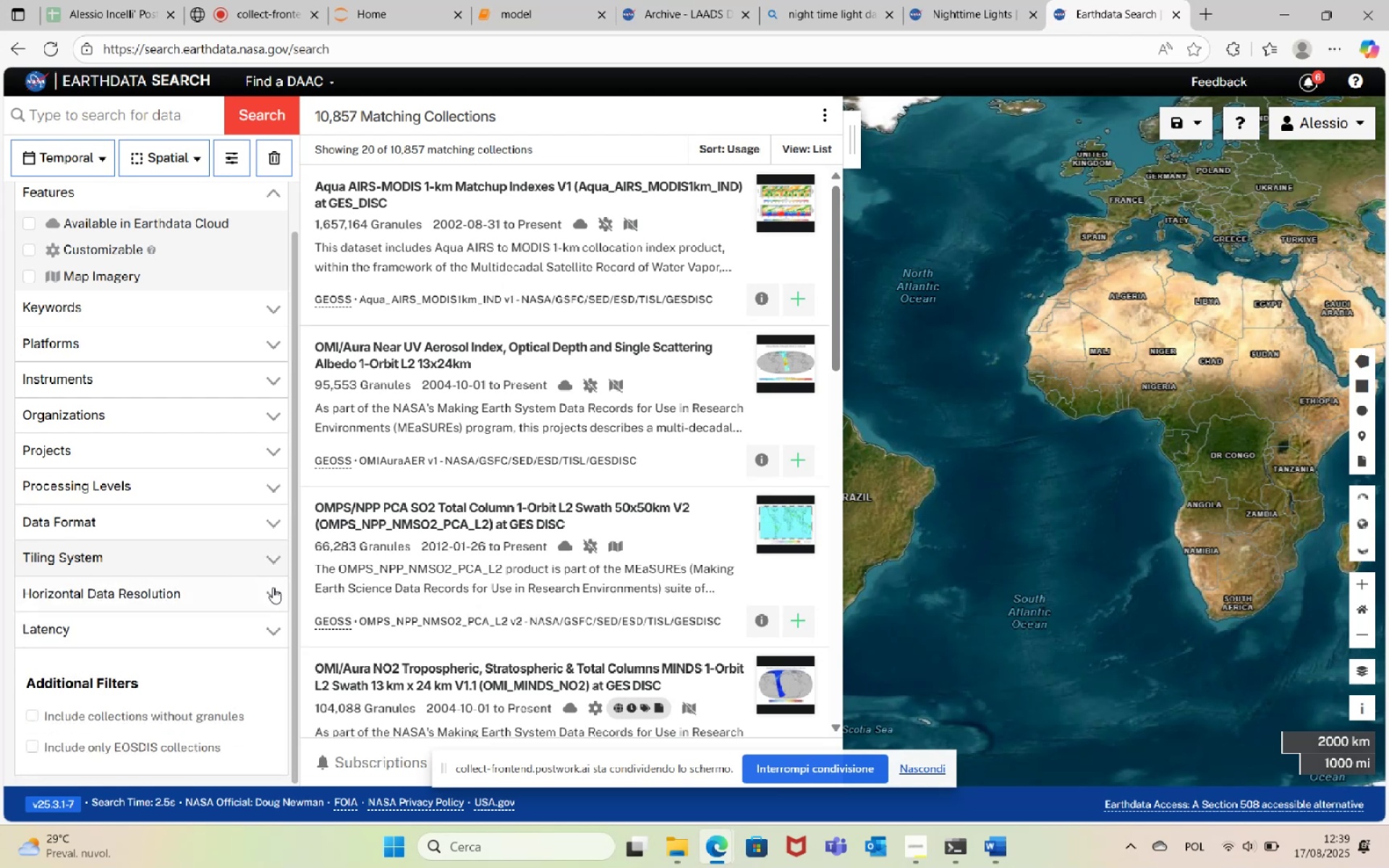 
left_click([274, 592])
 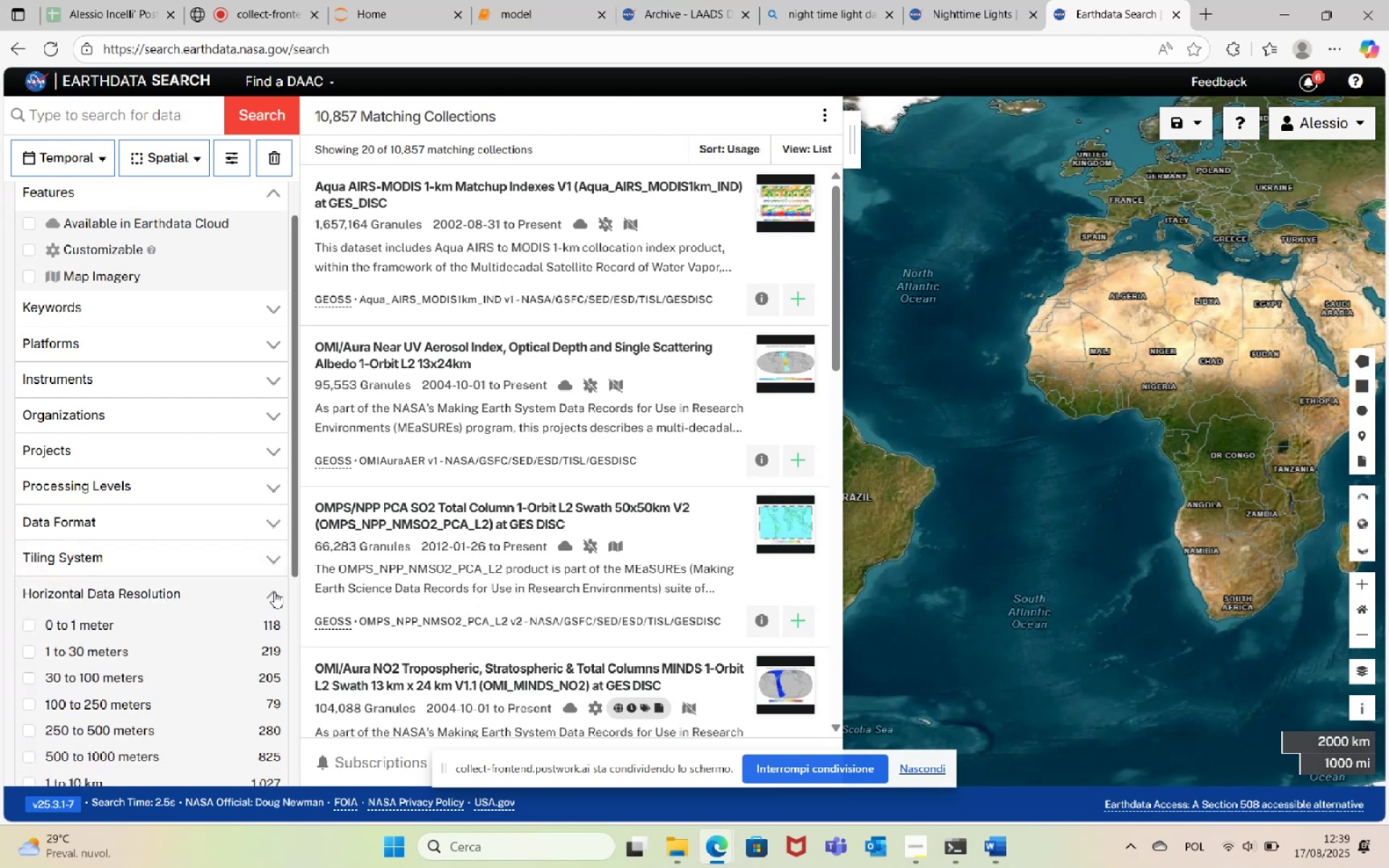 
scroll: coordinate [272, 584], scroll_direction: down, amount: 1.0
 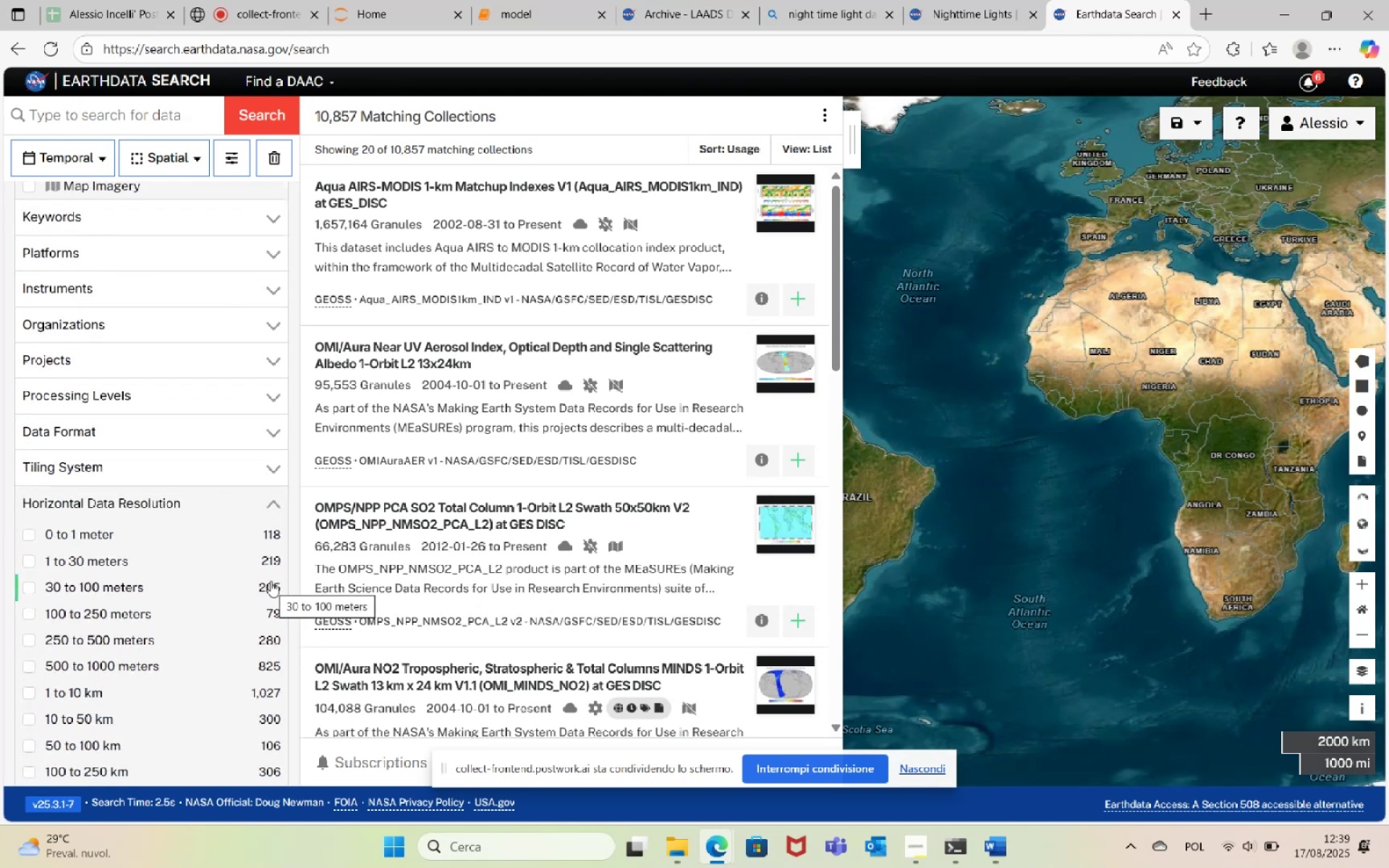 
wait(6.7)
 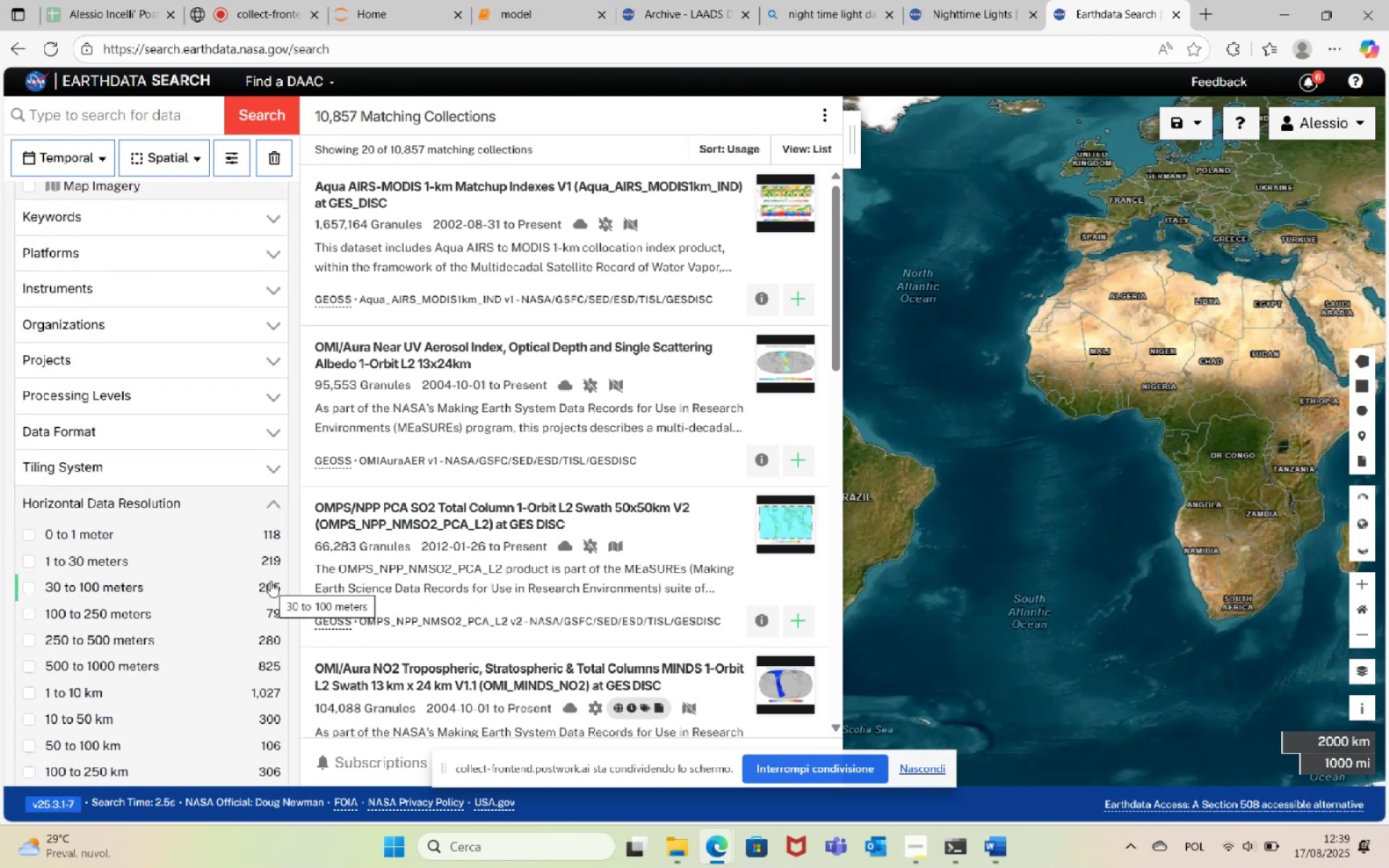 
left_click([273, 506])
 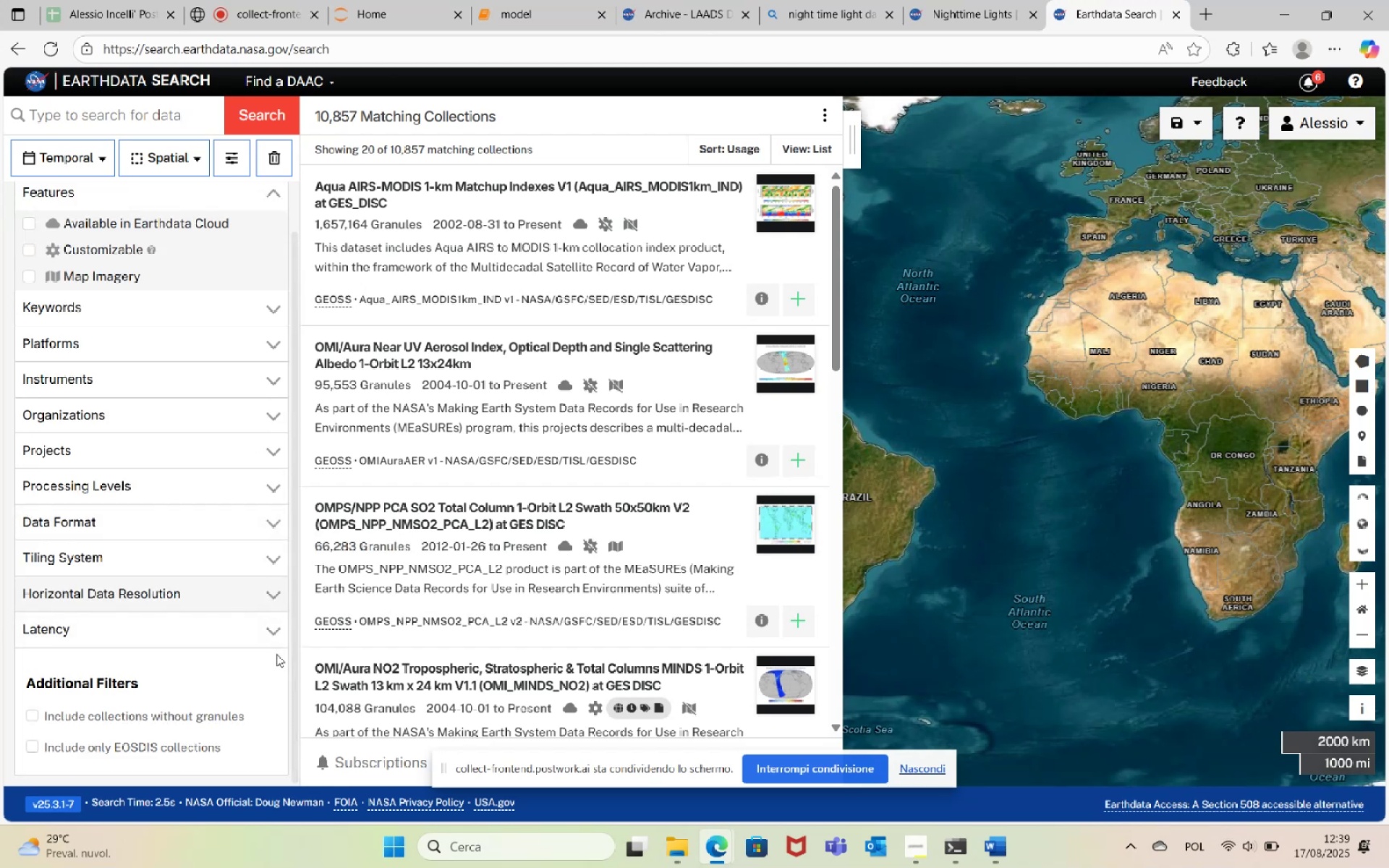 
left_click([274, 634])
 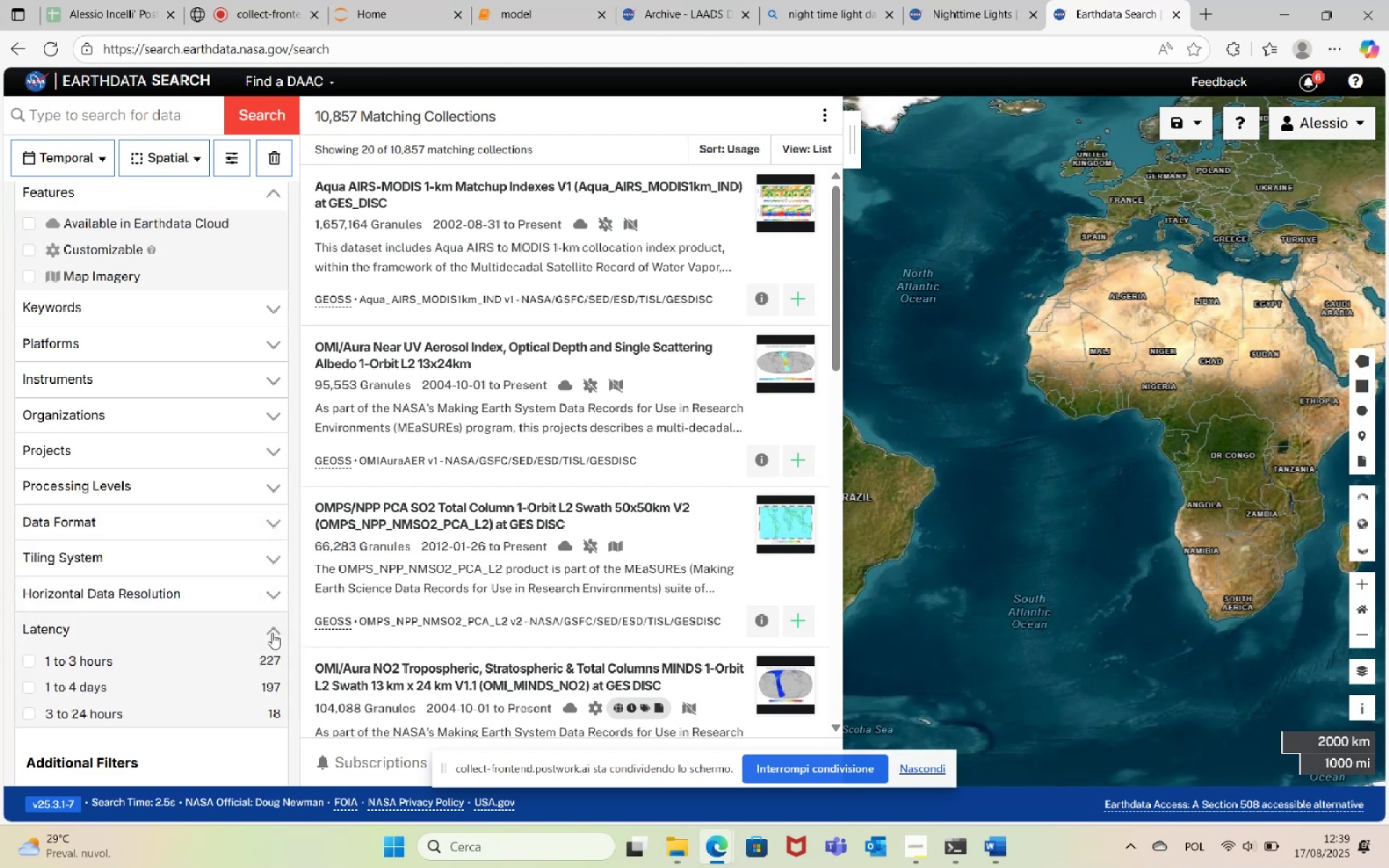 
left_click([272, 633])
 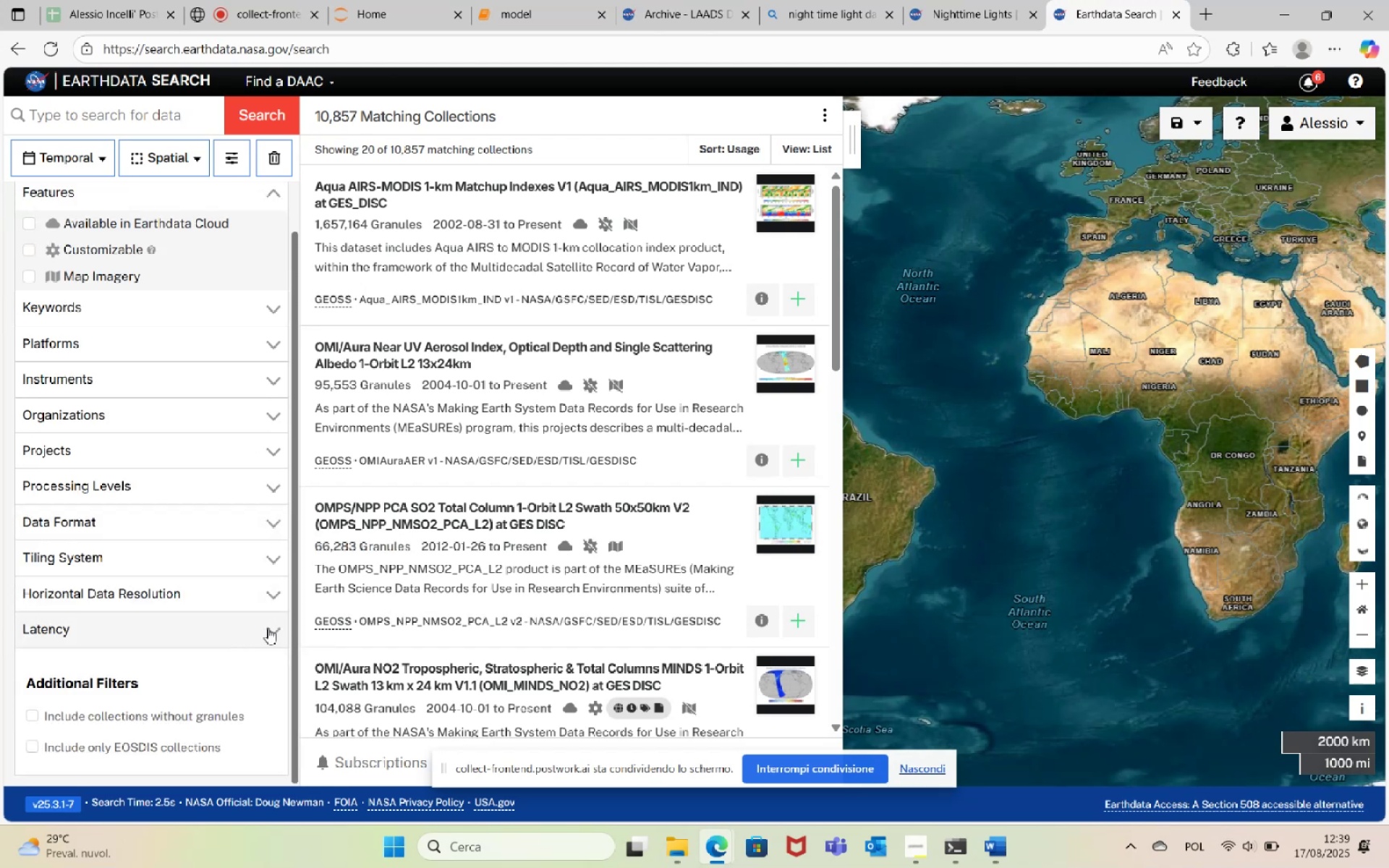 
scroll: coordinate [253, 603], scroll_direction: up, amount: 5.0
 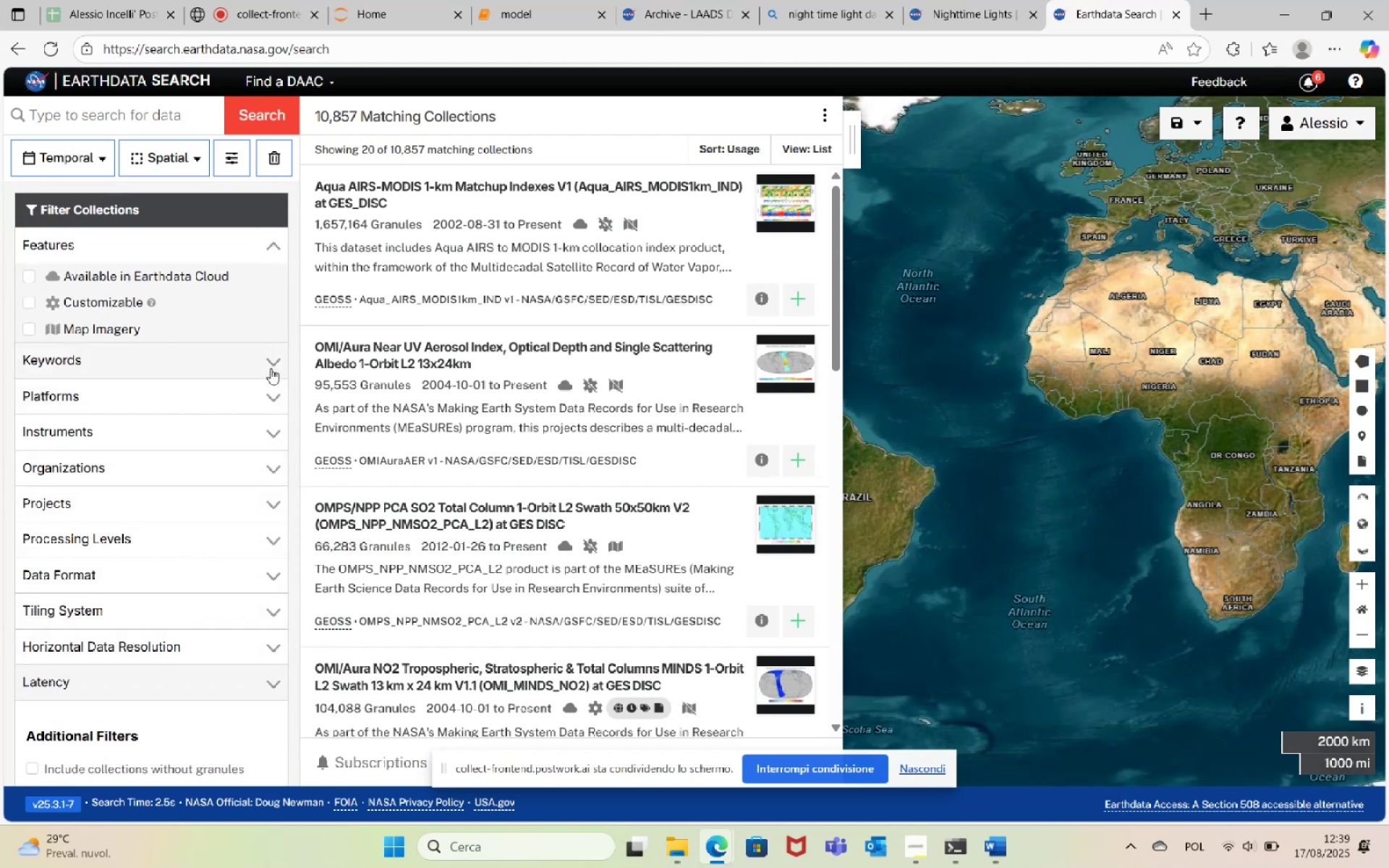 
wait(7.34)
 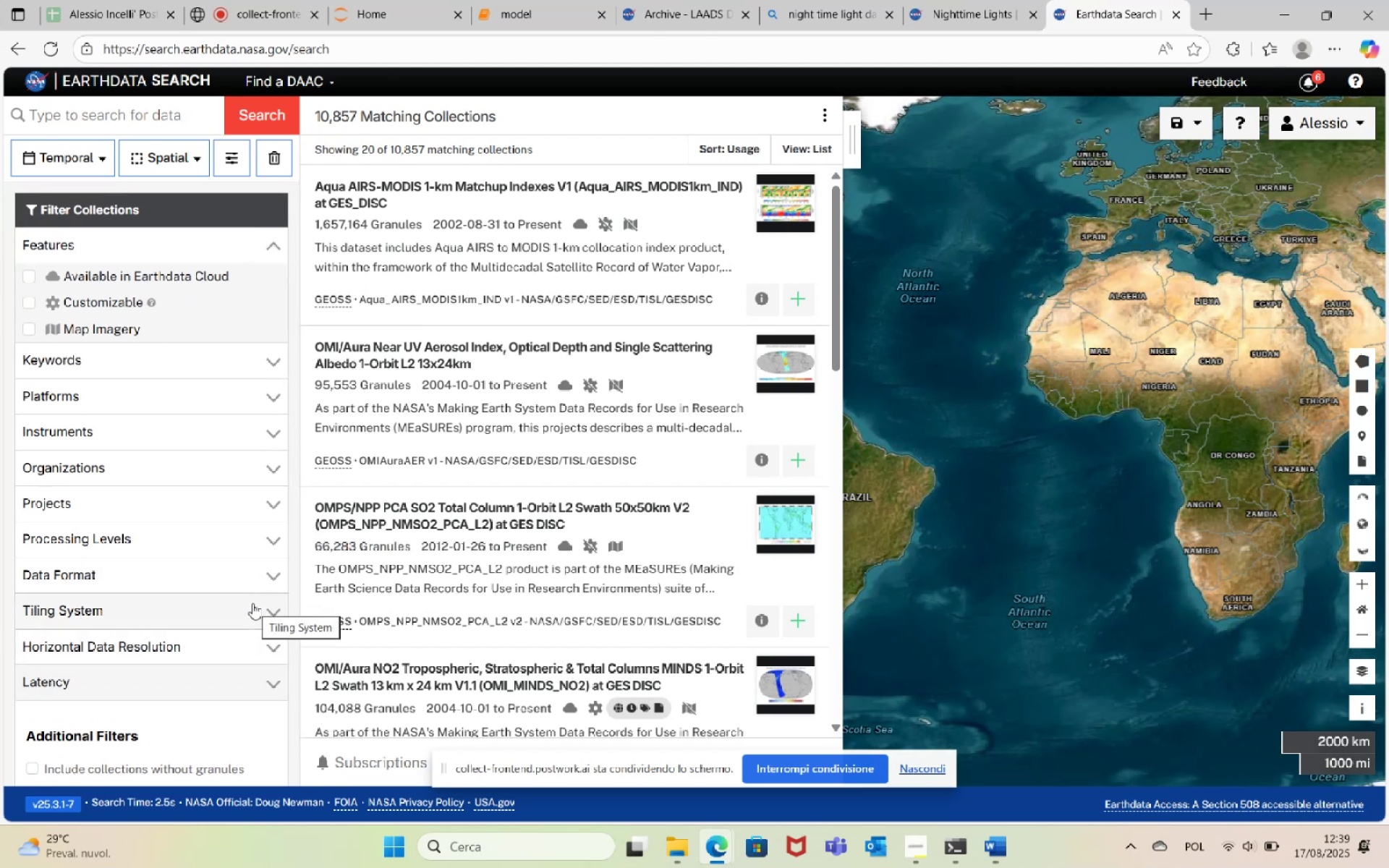 
left_click([272, 470])
 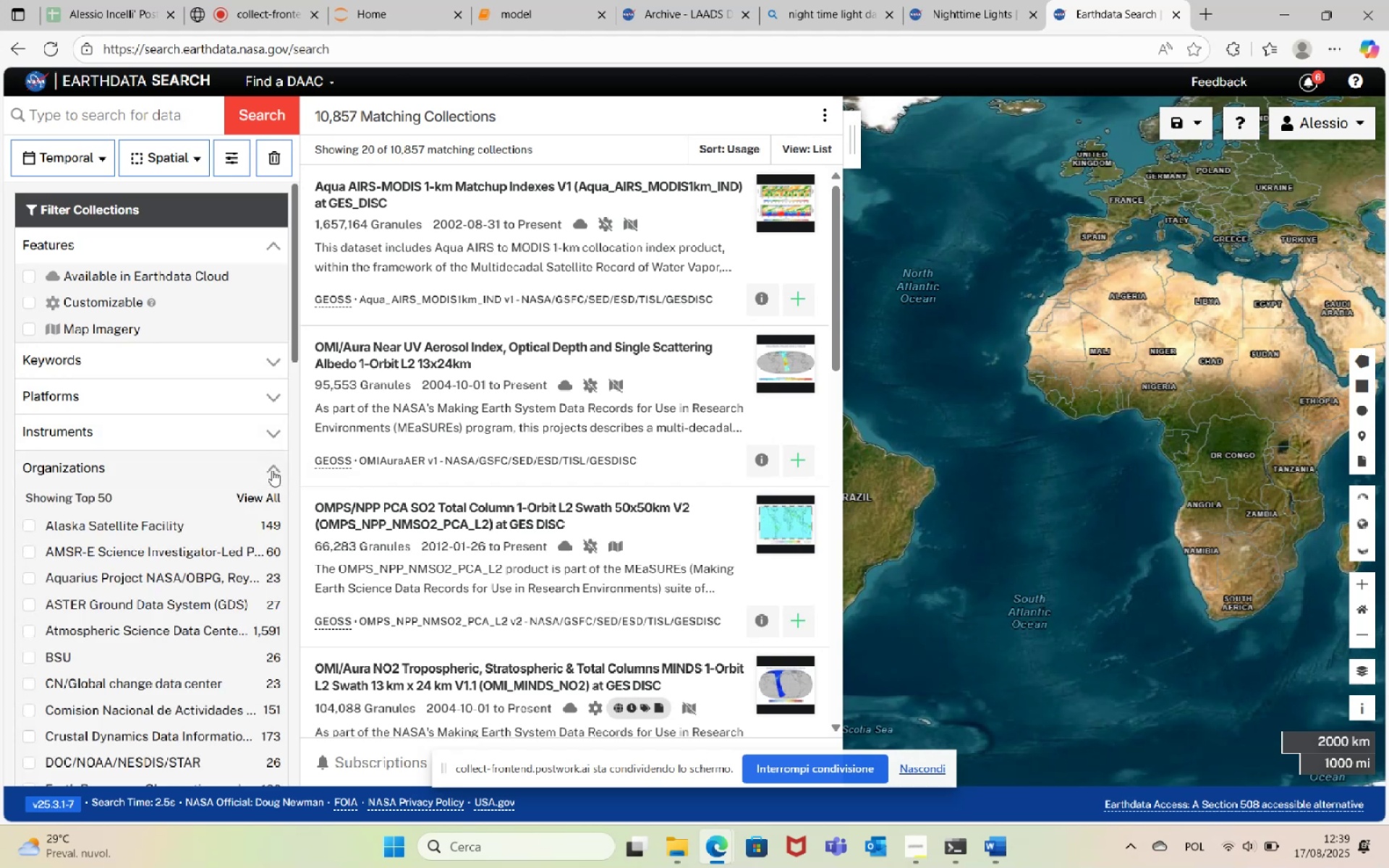 
left_click([272, 470])
 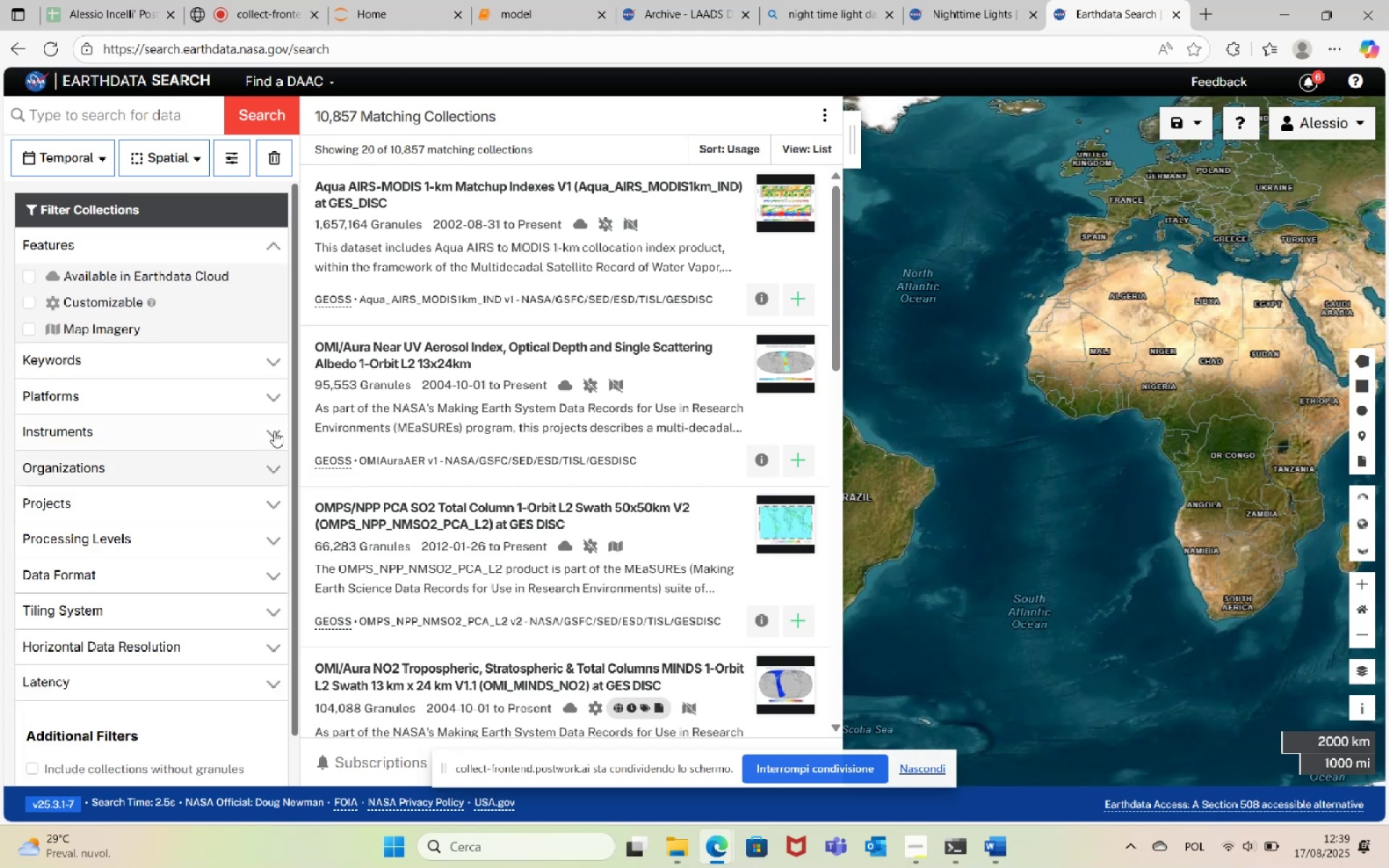 
left_click([274, 428])
 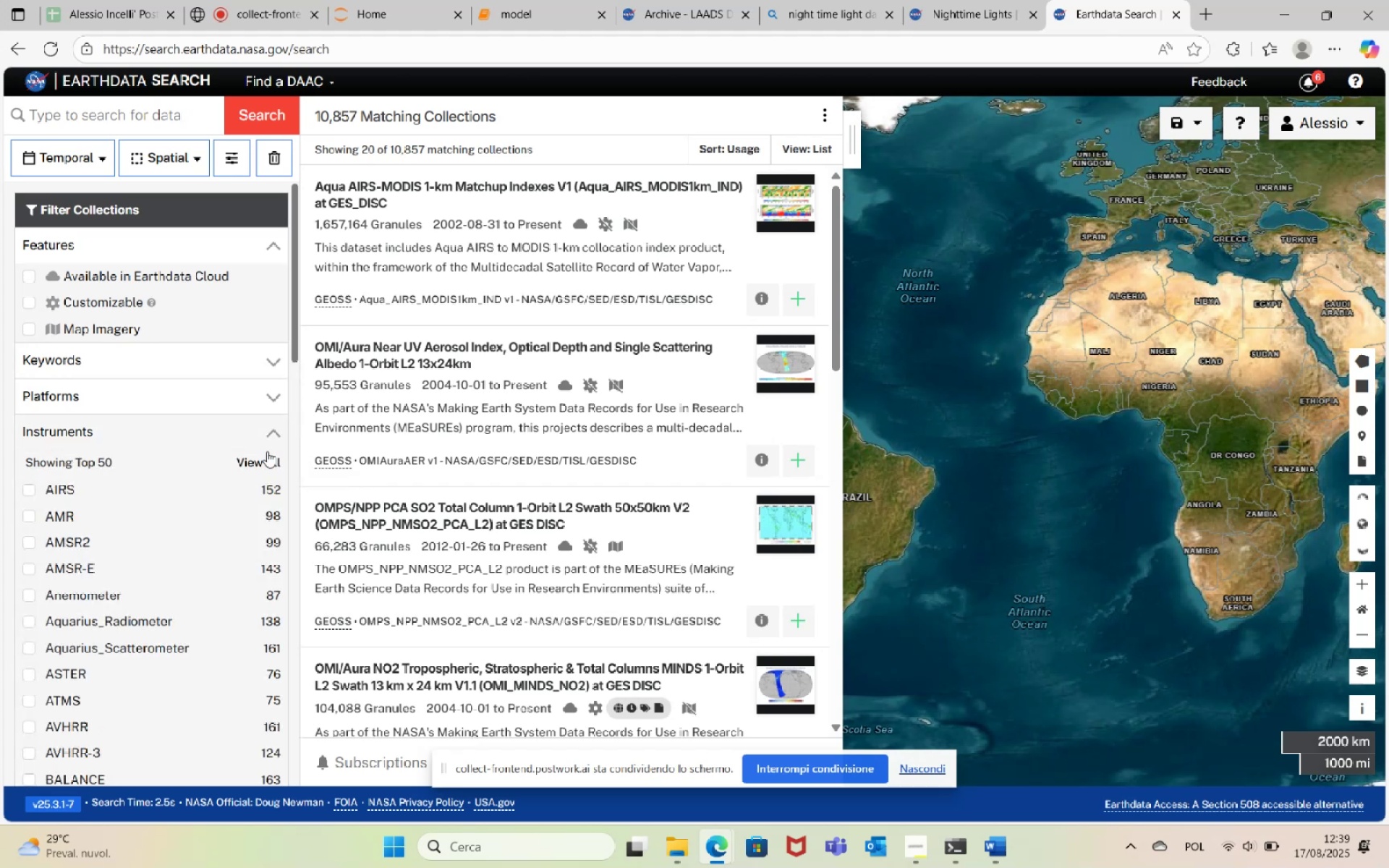 
scroll: coordinate [235, 511], scroll_direction: down, amount: 13.0
 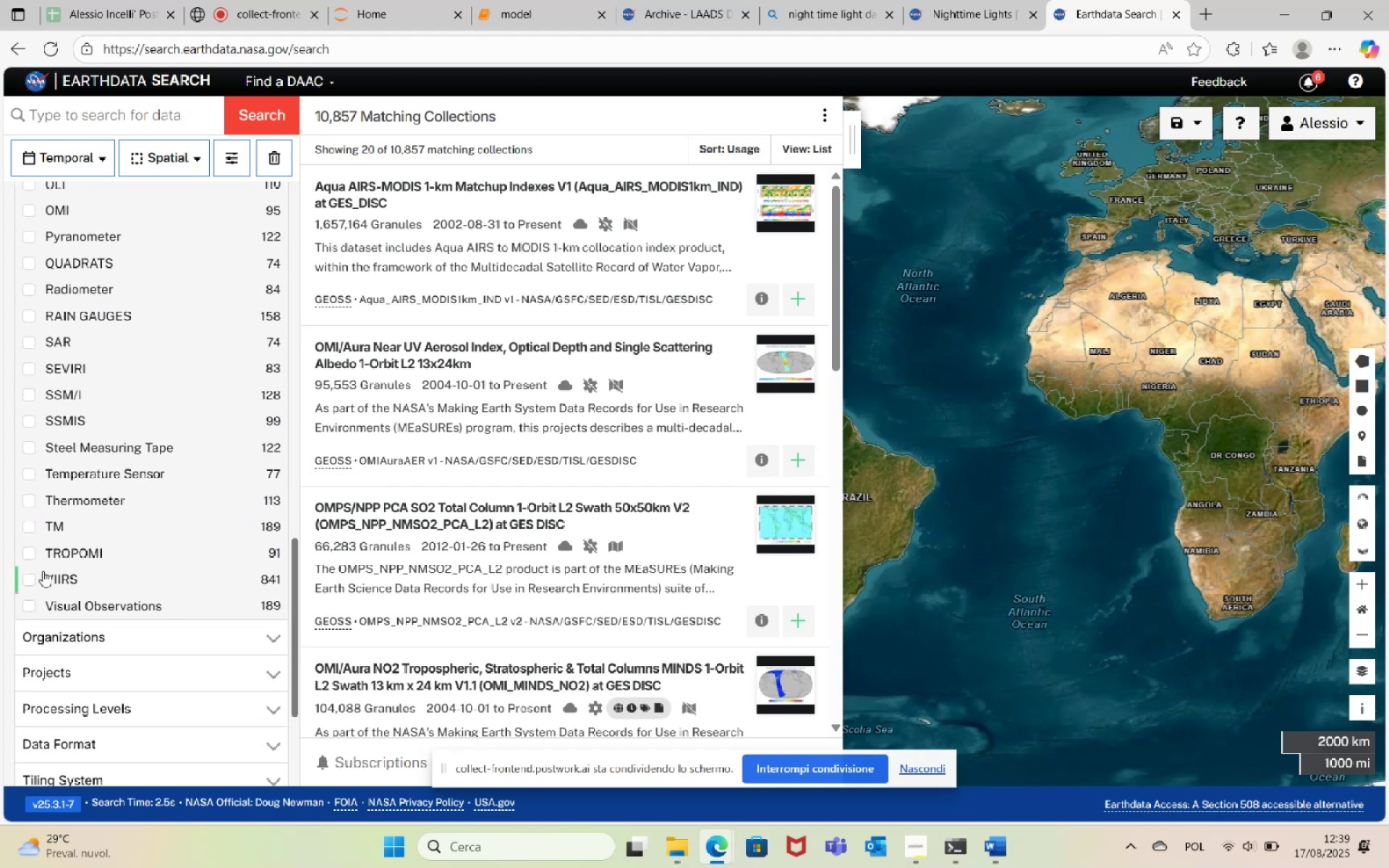 
left_click([33, 579])
 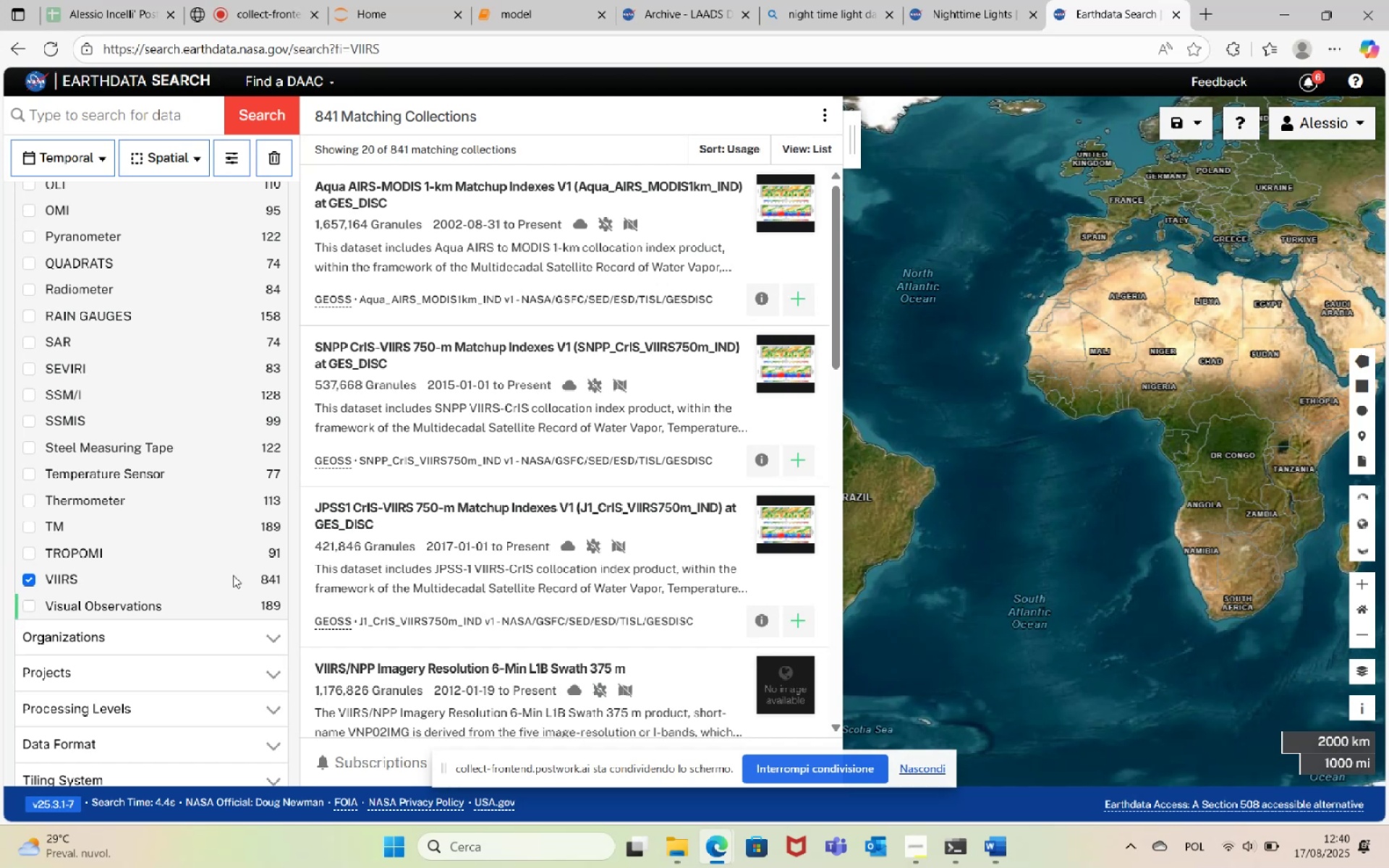 
wait(7.72)
 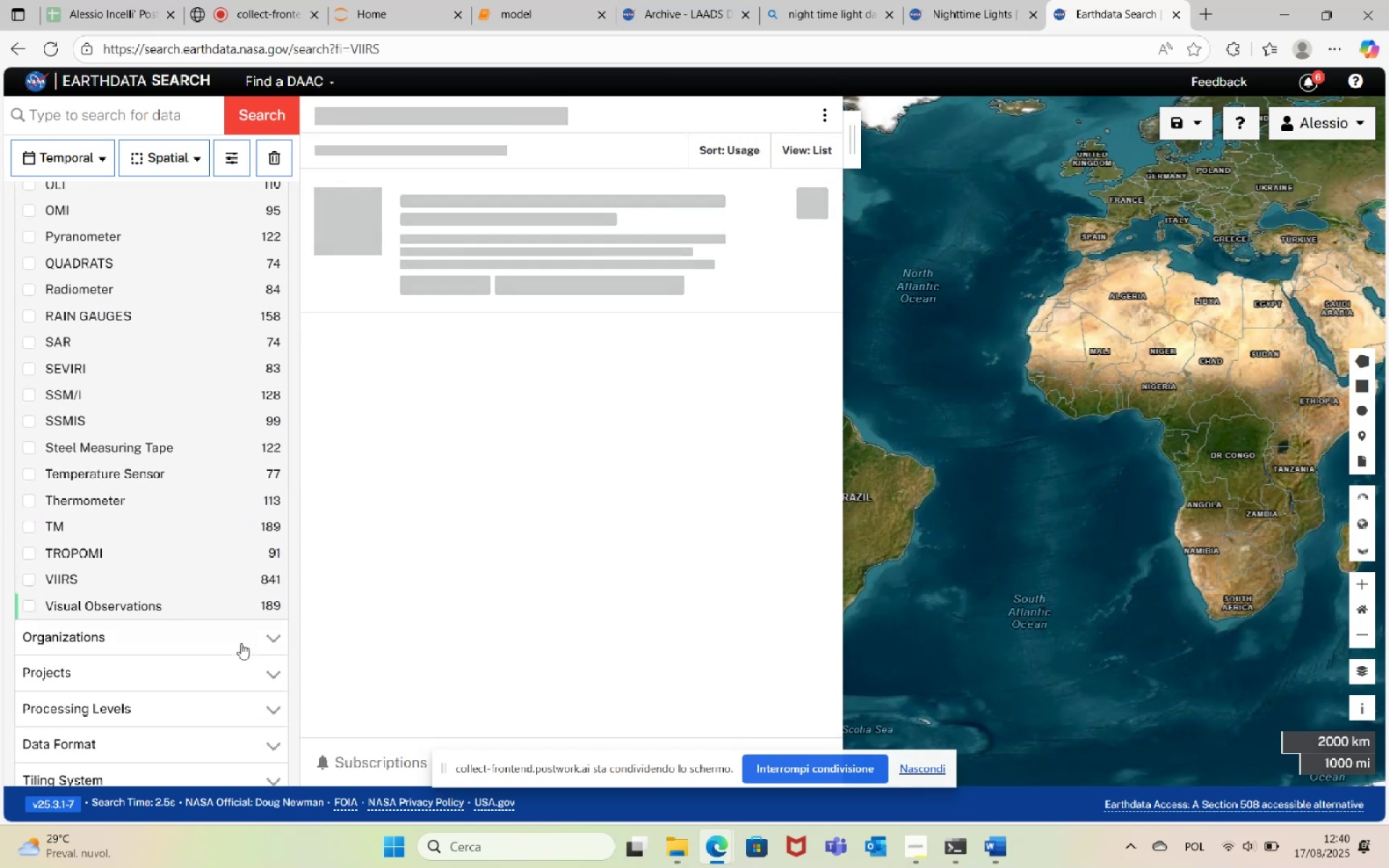 
scroll: coordinate [217, 508], scroll_direction: up, amount: 14.0
 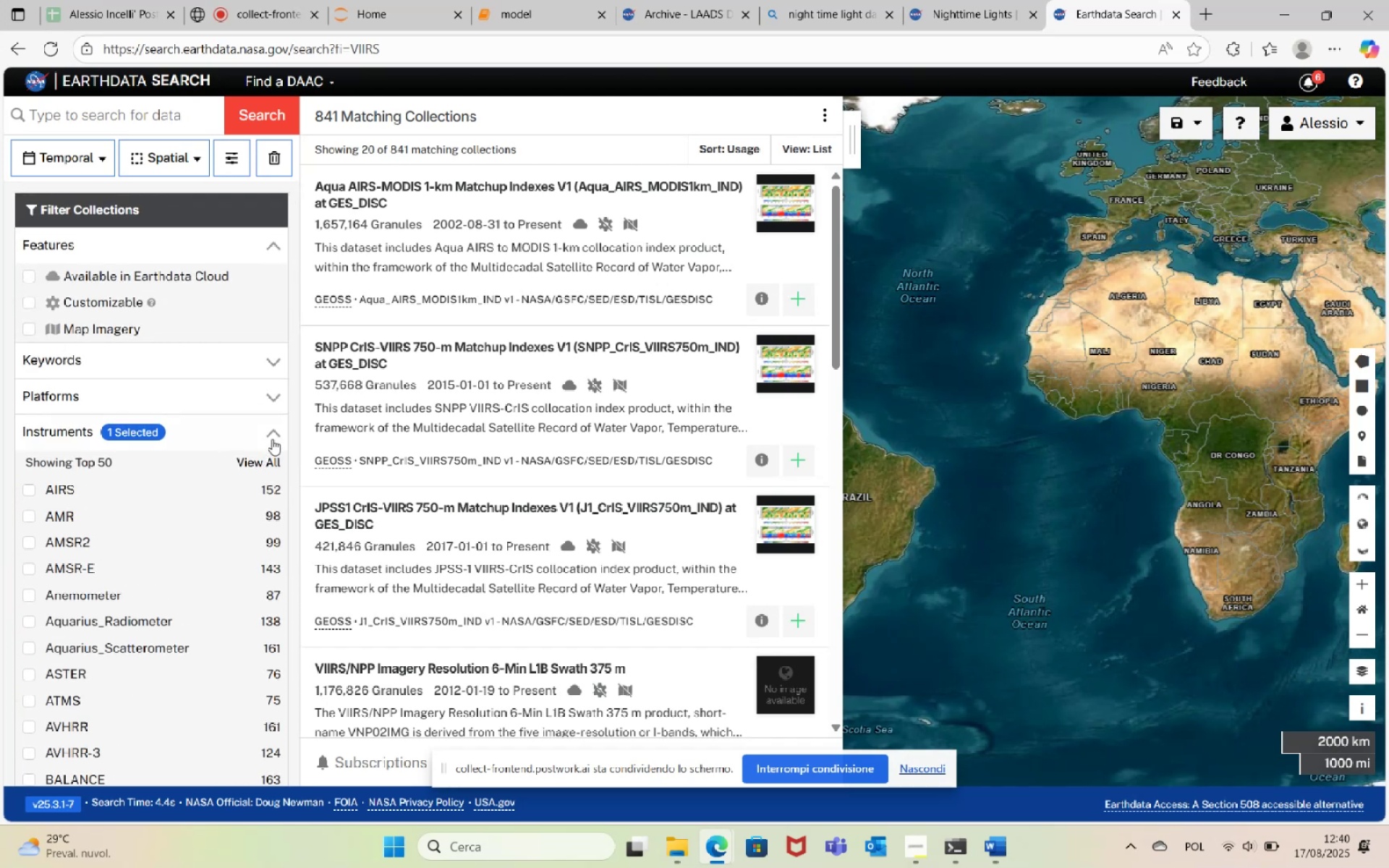 
left_click([274, 433])
 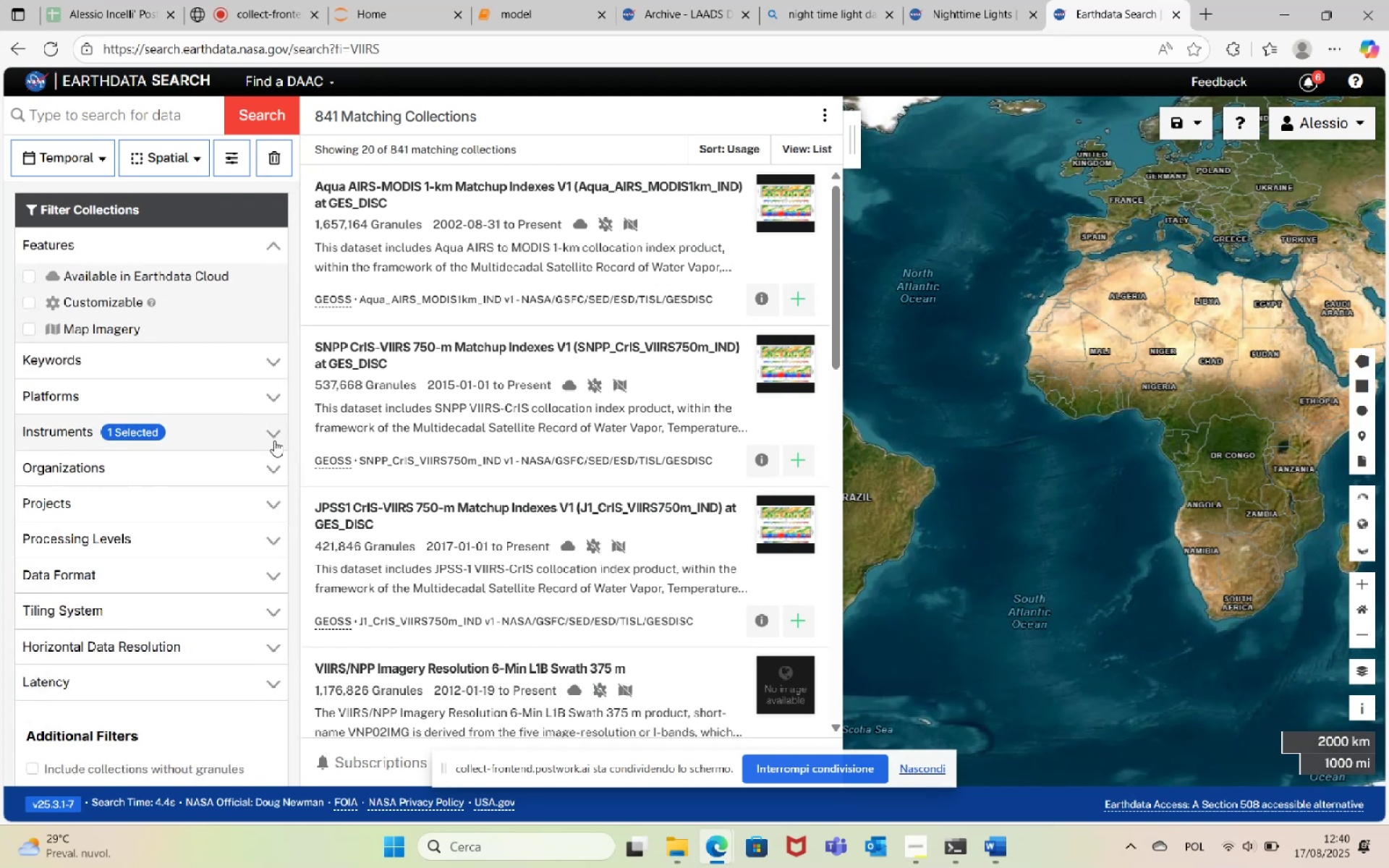 
scroll: coordinate [436, 446], scroll_direction: down, amount: 1.0
 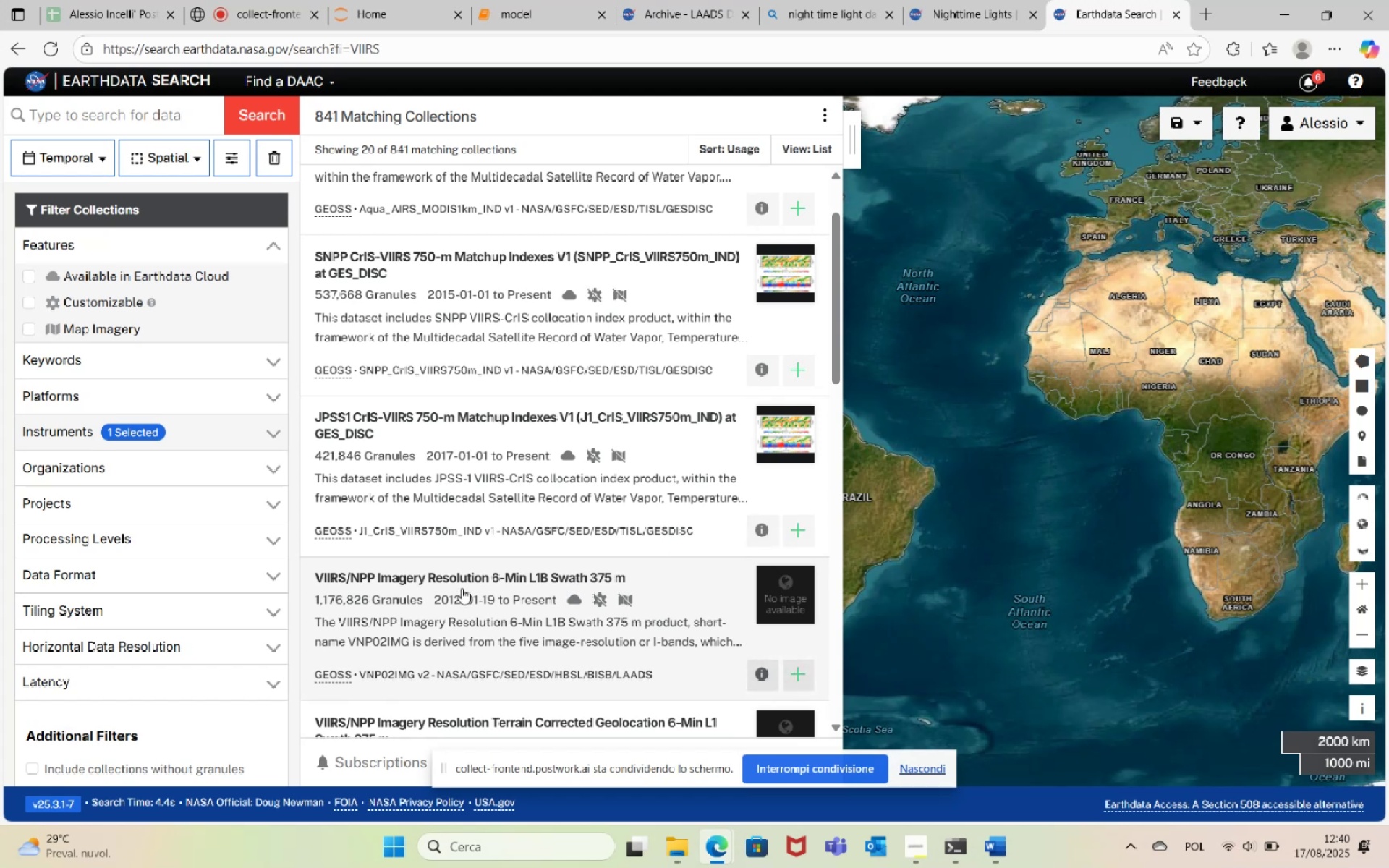 
right_click([465, 576])
 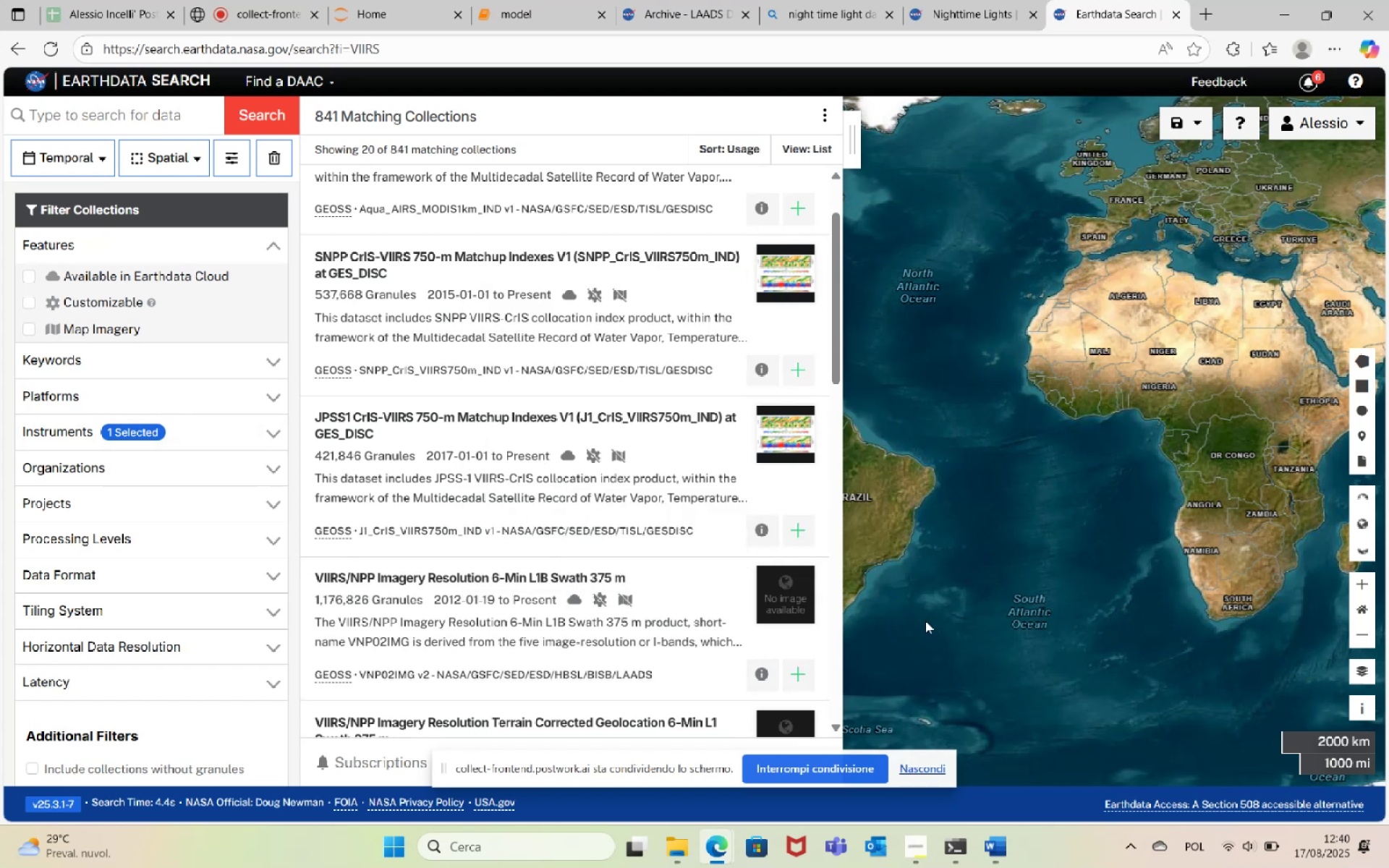 
scroll: coordinate [619, 629], scroll_direction: down, amount: 1.0
 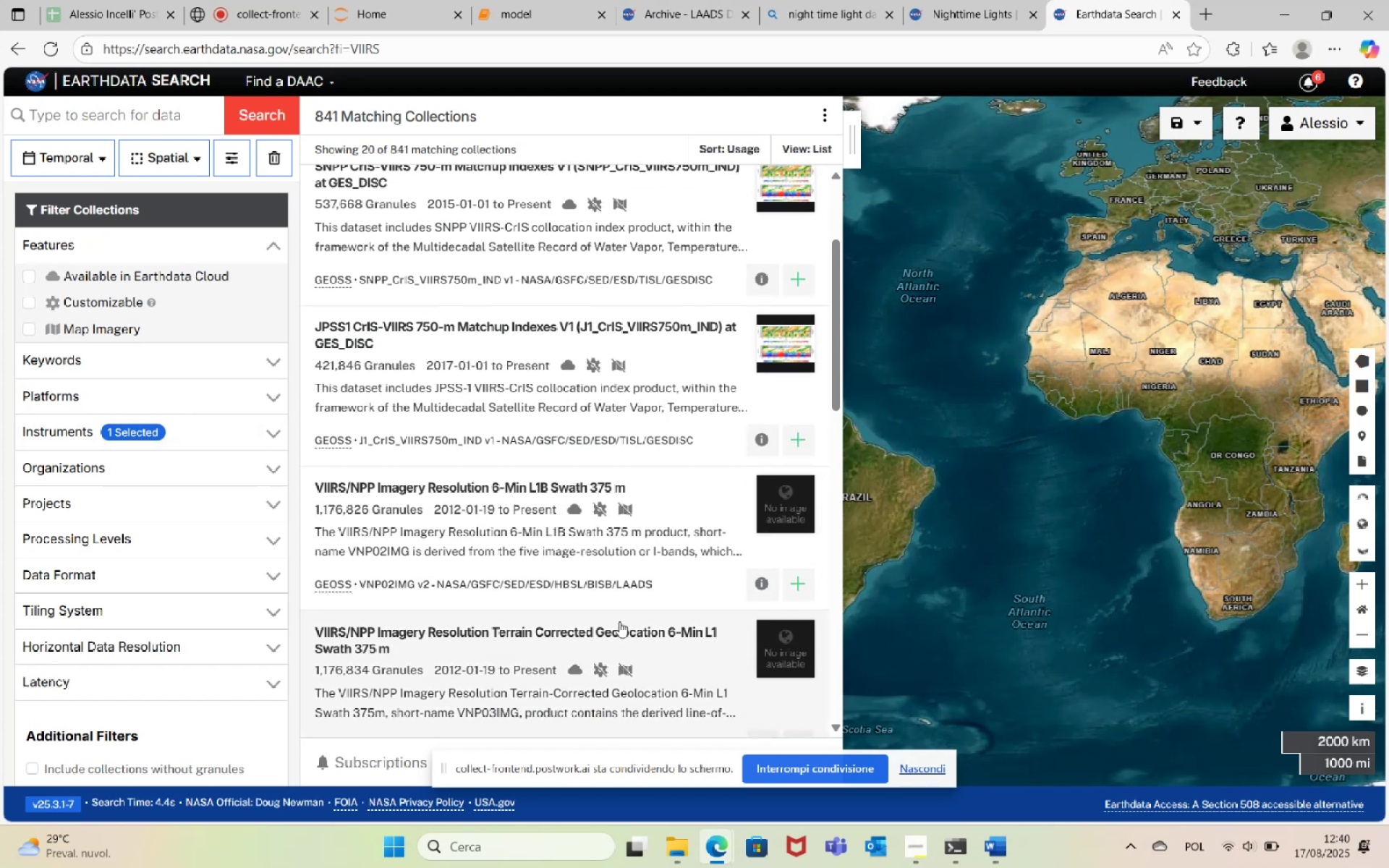 
scroll: coordinate [619, 605], scroll_direction: up, amount: 4.0
 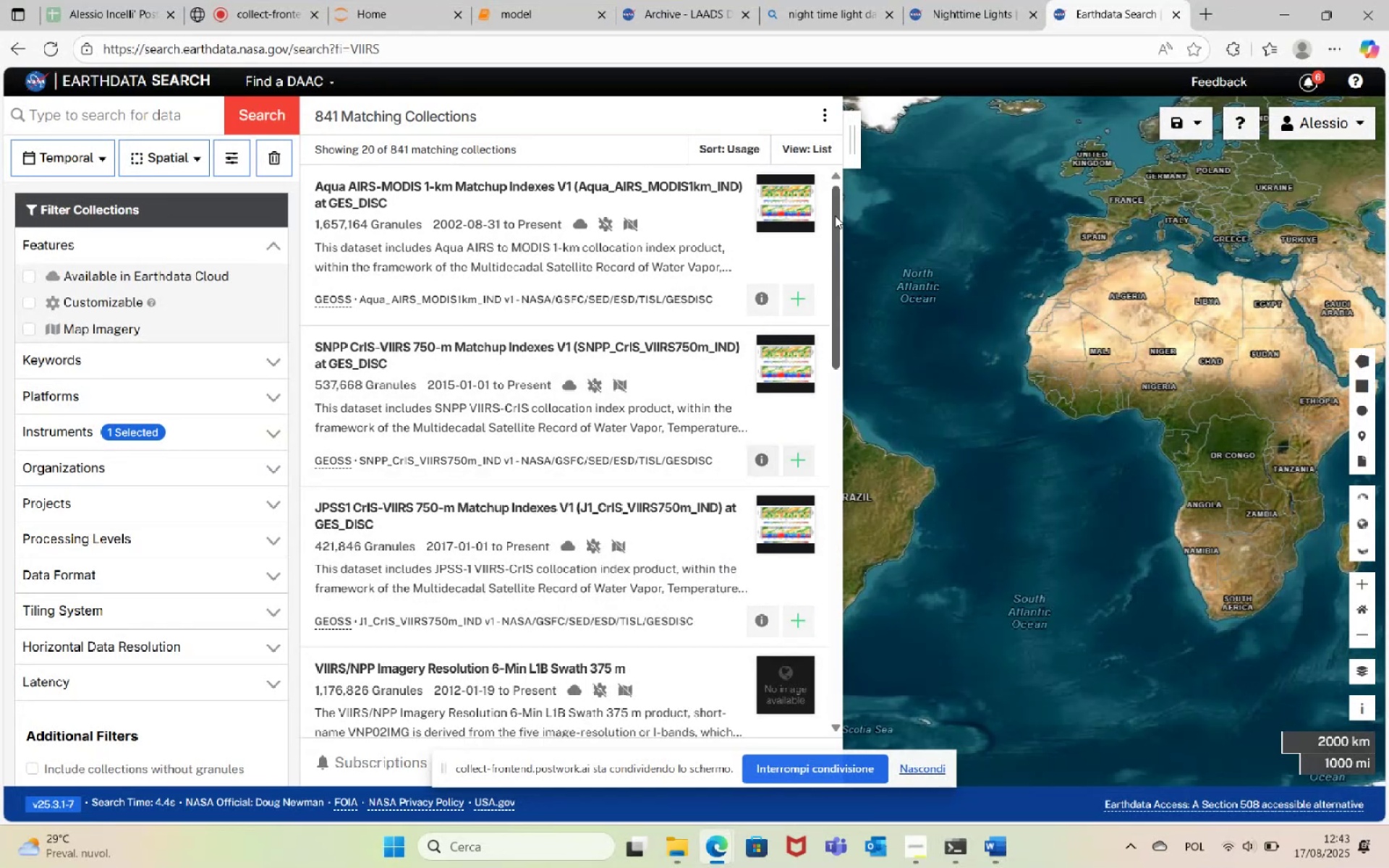 
wait(196.19)
 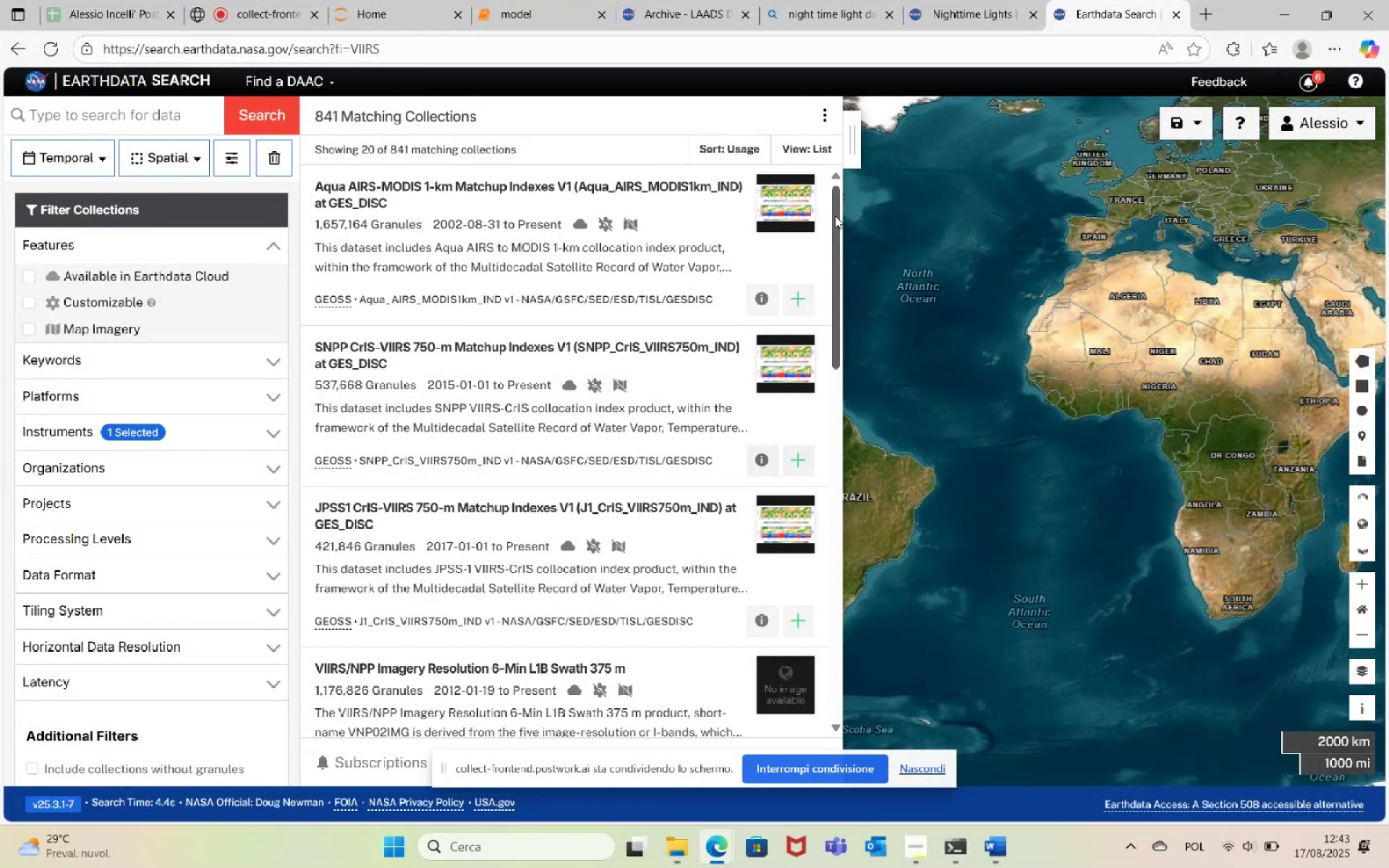 
scroll: coordinate [574, 617], scroll_direction: down, amount: 1.0
 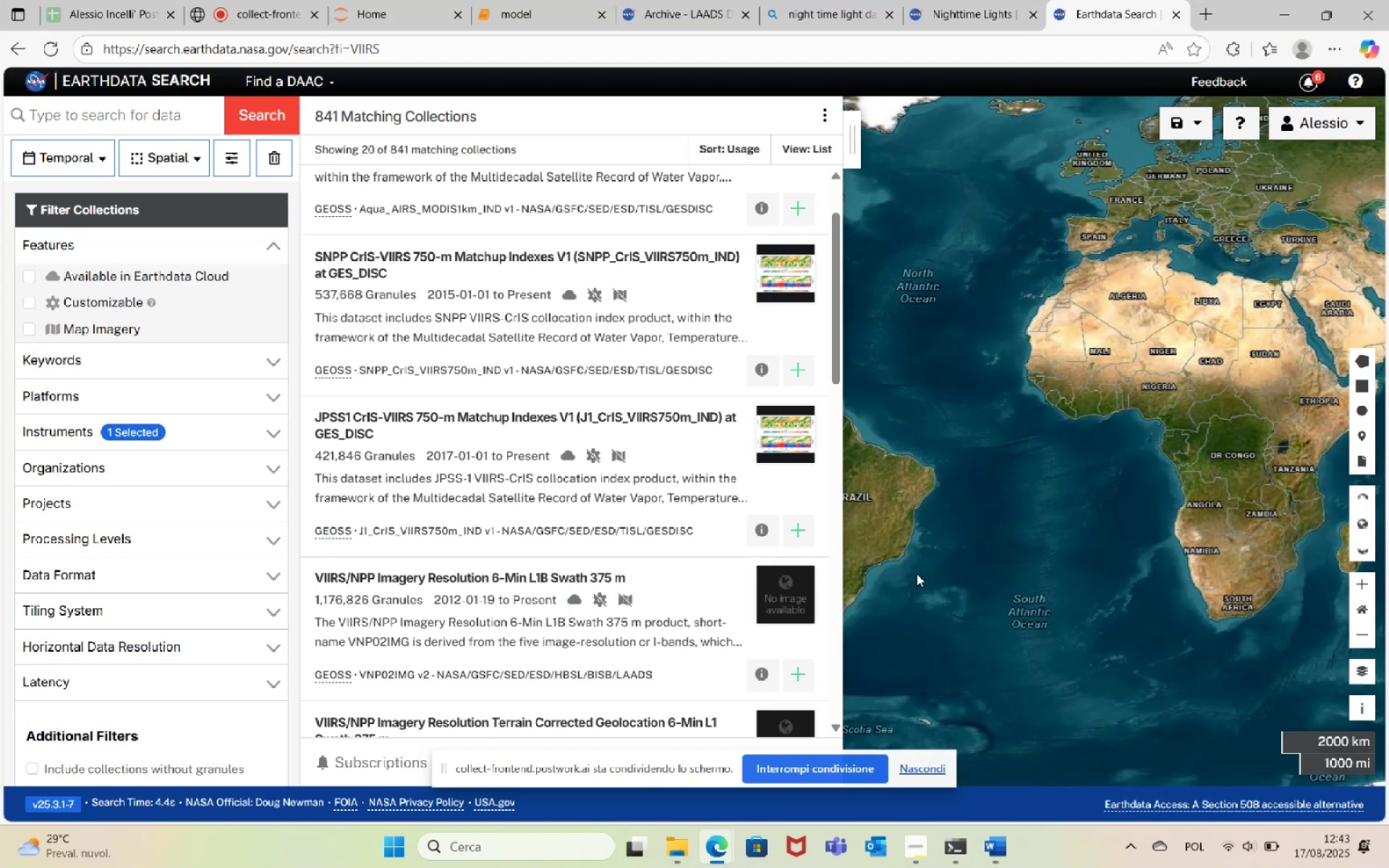 
wait(26.99)
 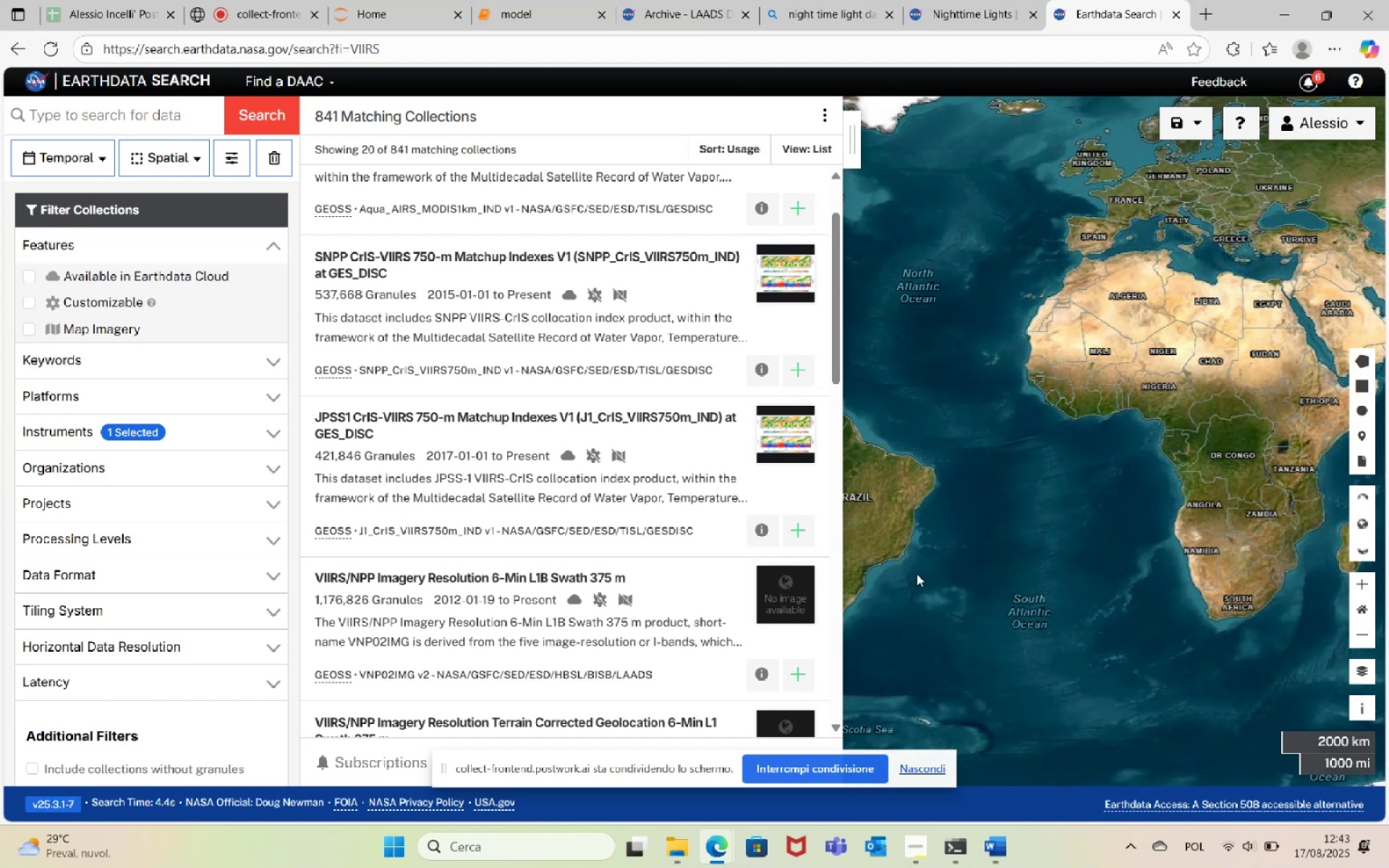 
left_click([131, 107])
 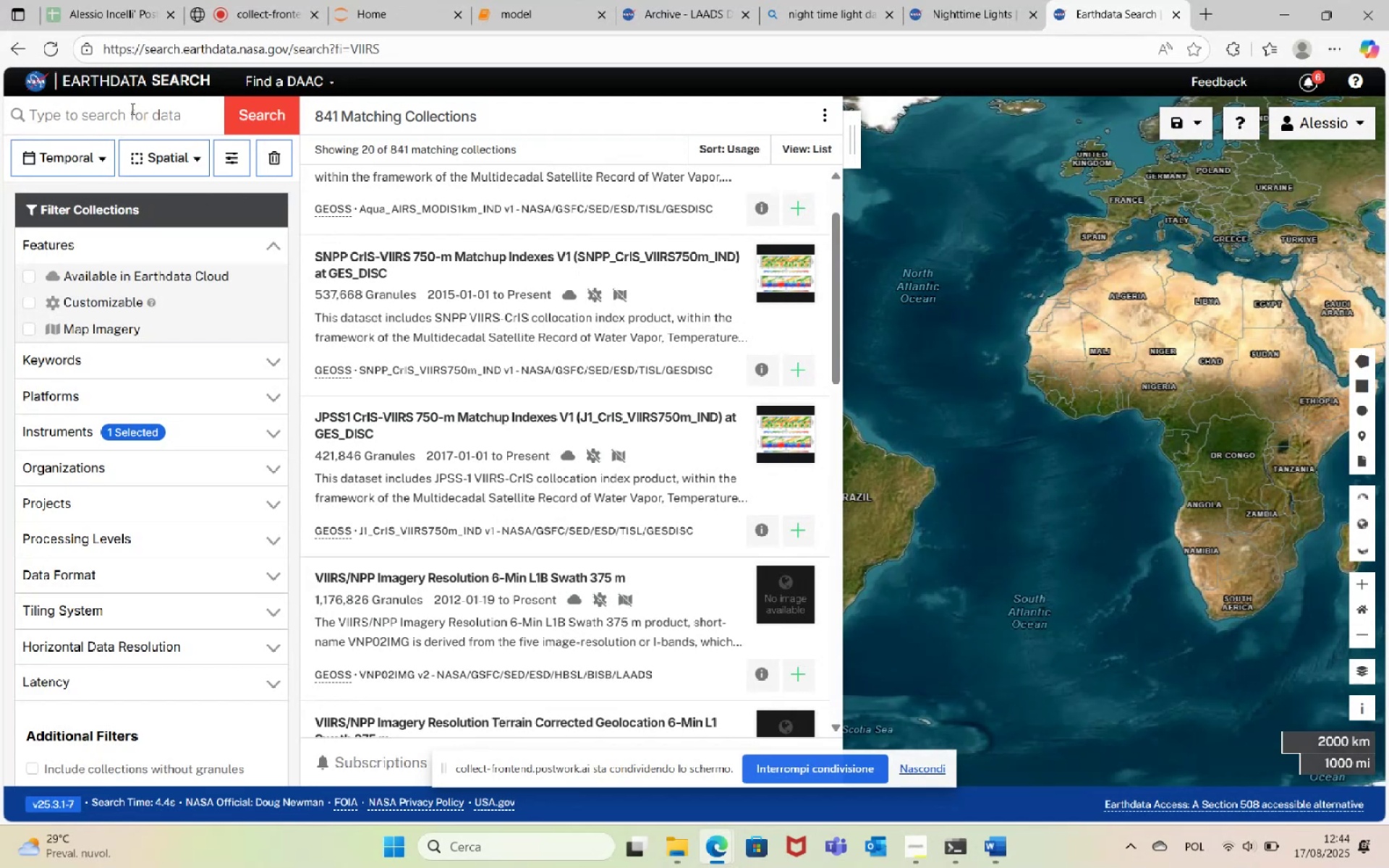 
wait(5.56)
 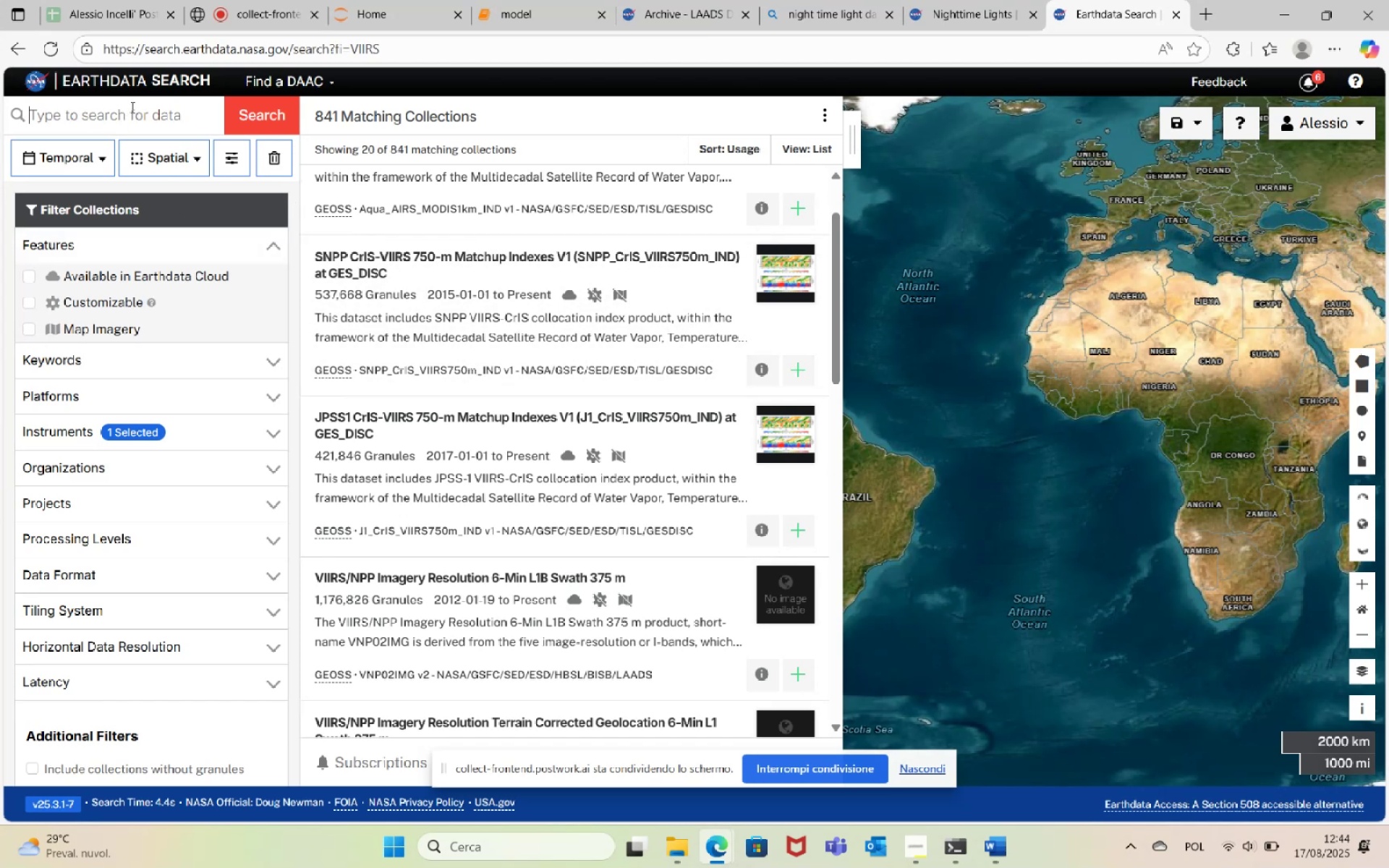 
type(night)
 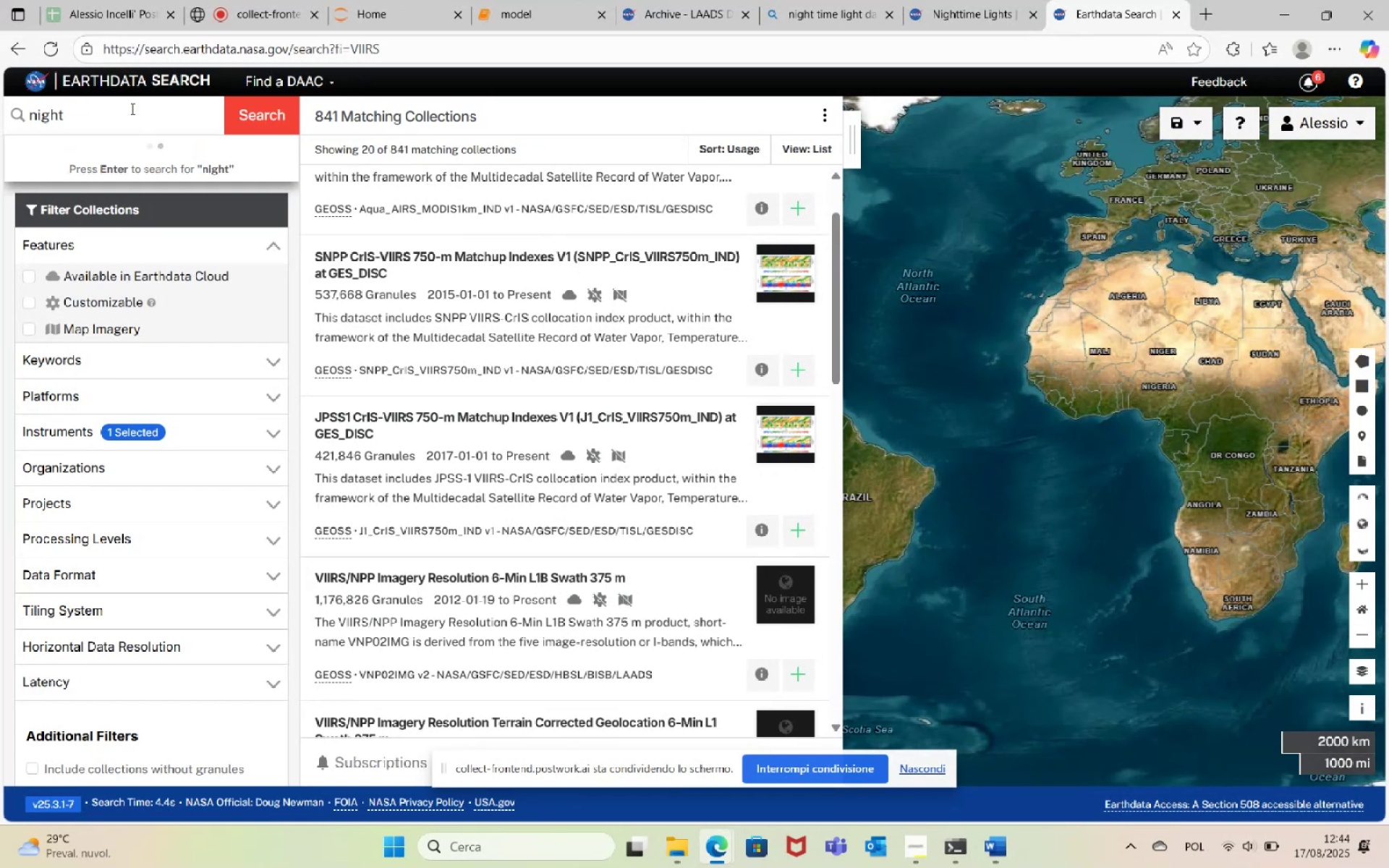 
wait(6.75)
 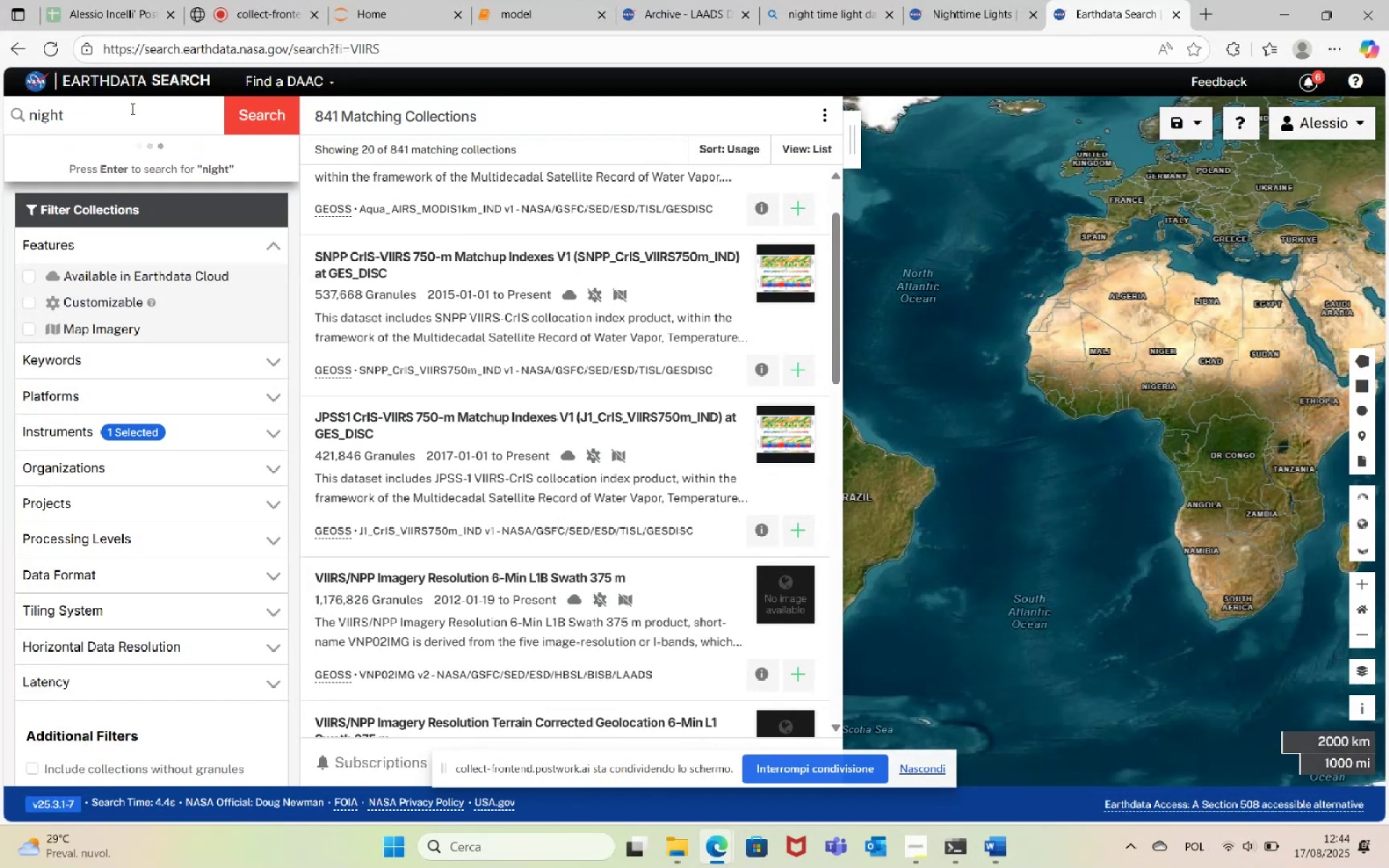 
type( t)
key(Backspace)
type(light)
 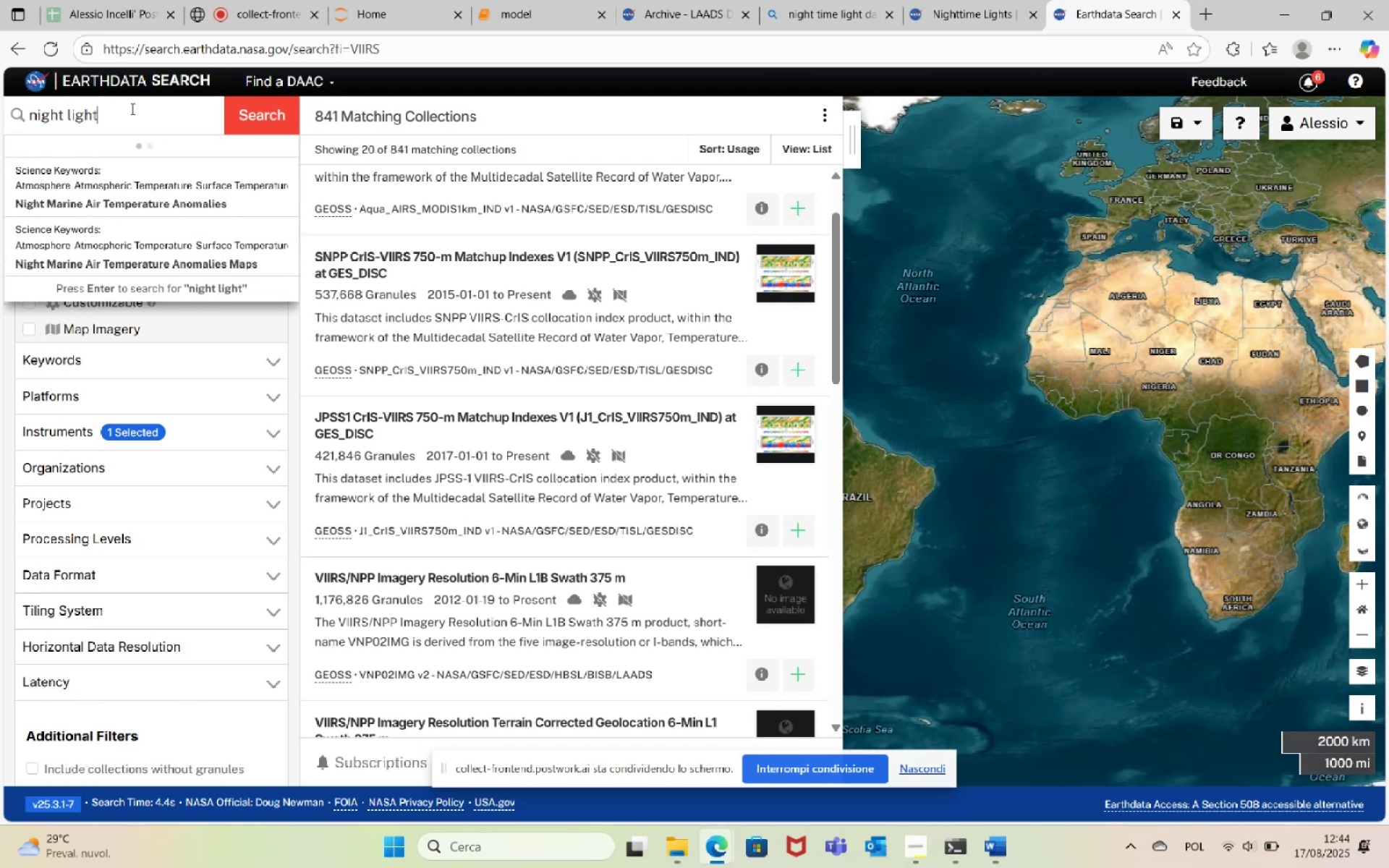 
wait(8.79)
 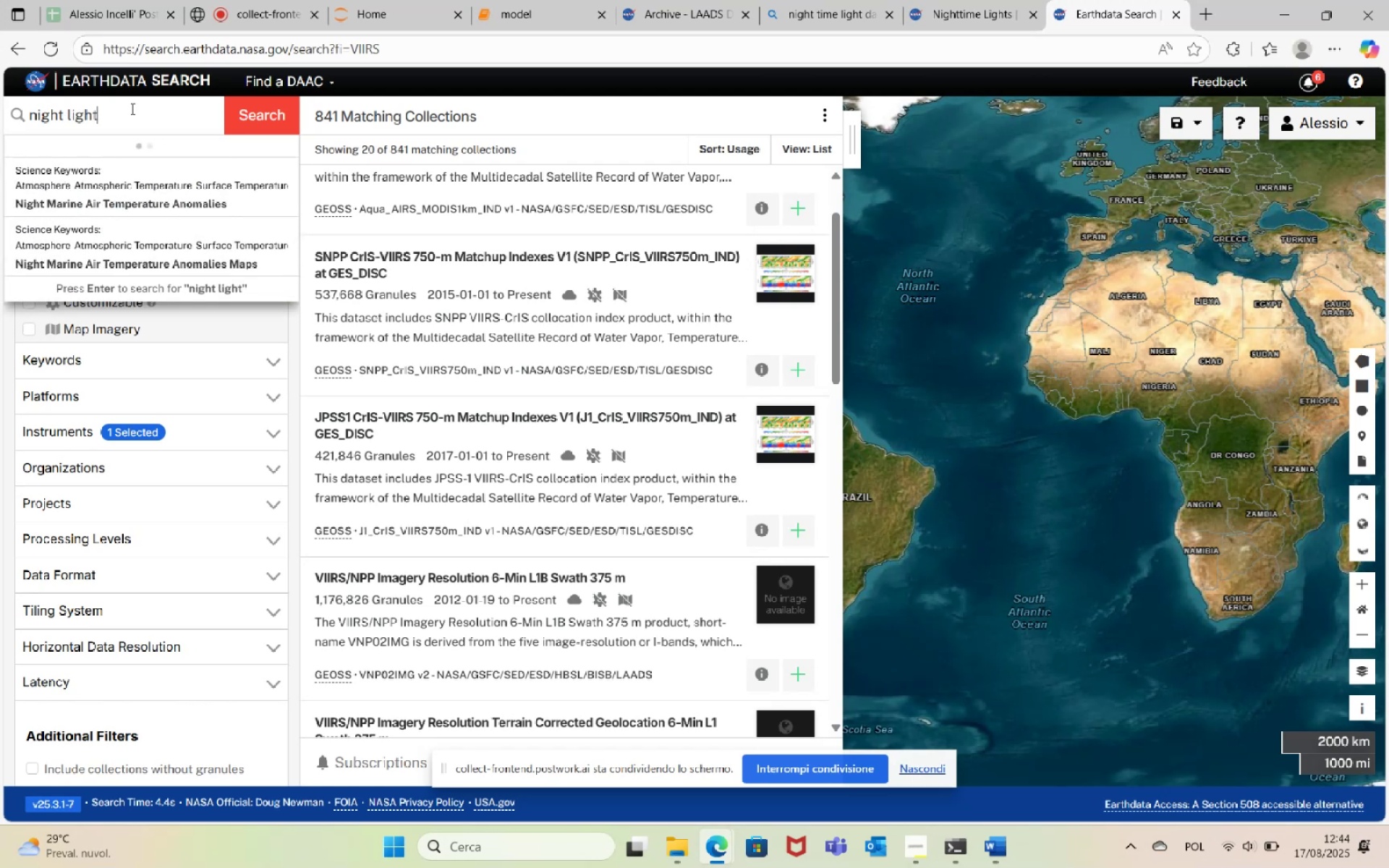 
hold_key(key=Backspace, duration=1.07)
 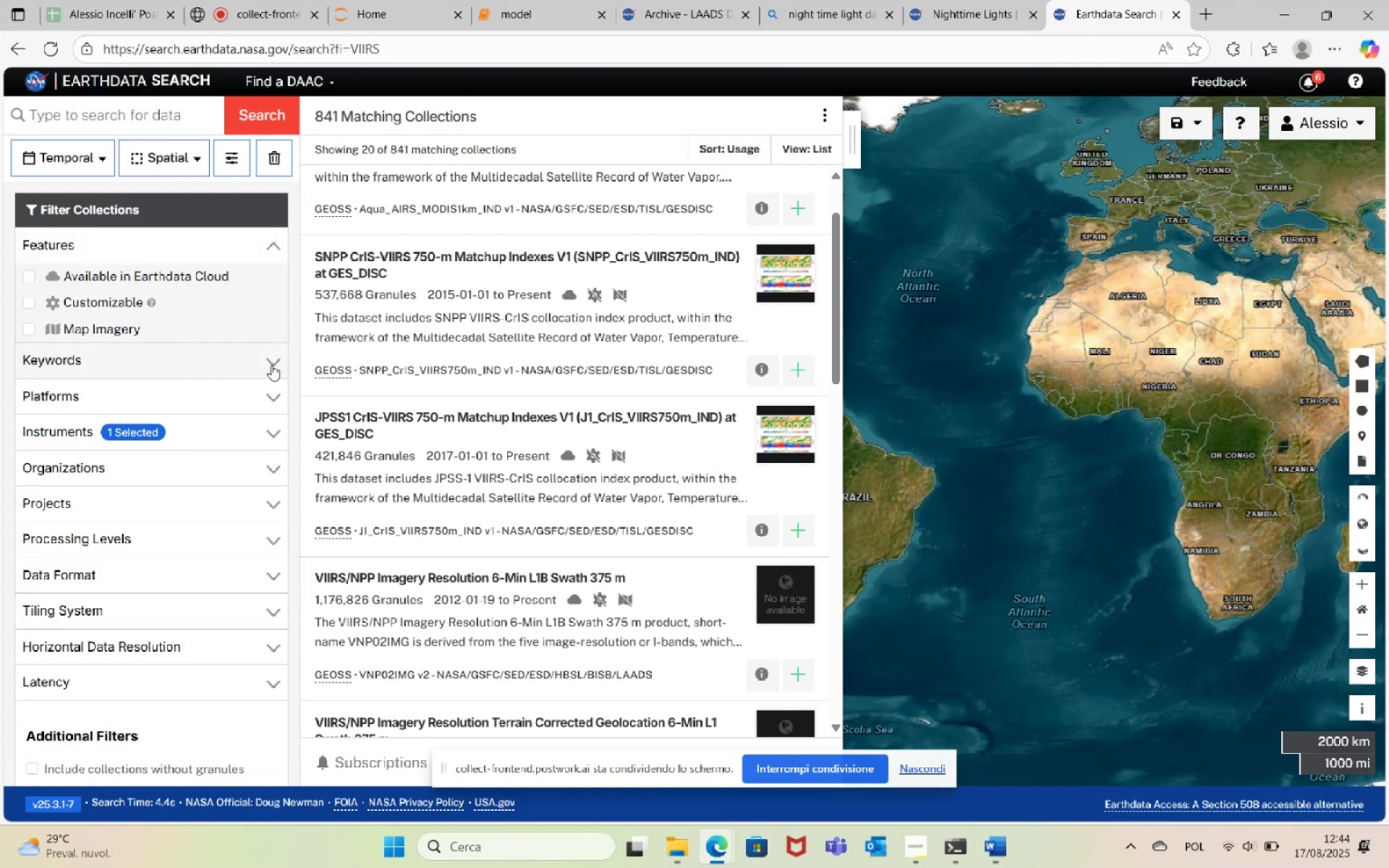 
left_click([998, 4])
 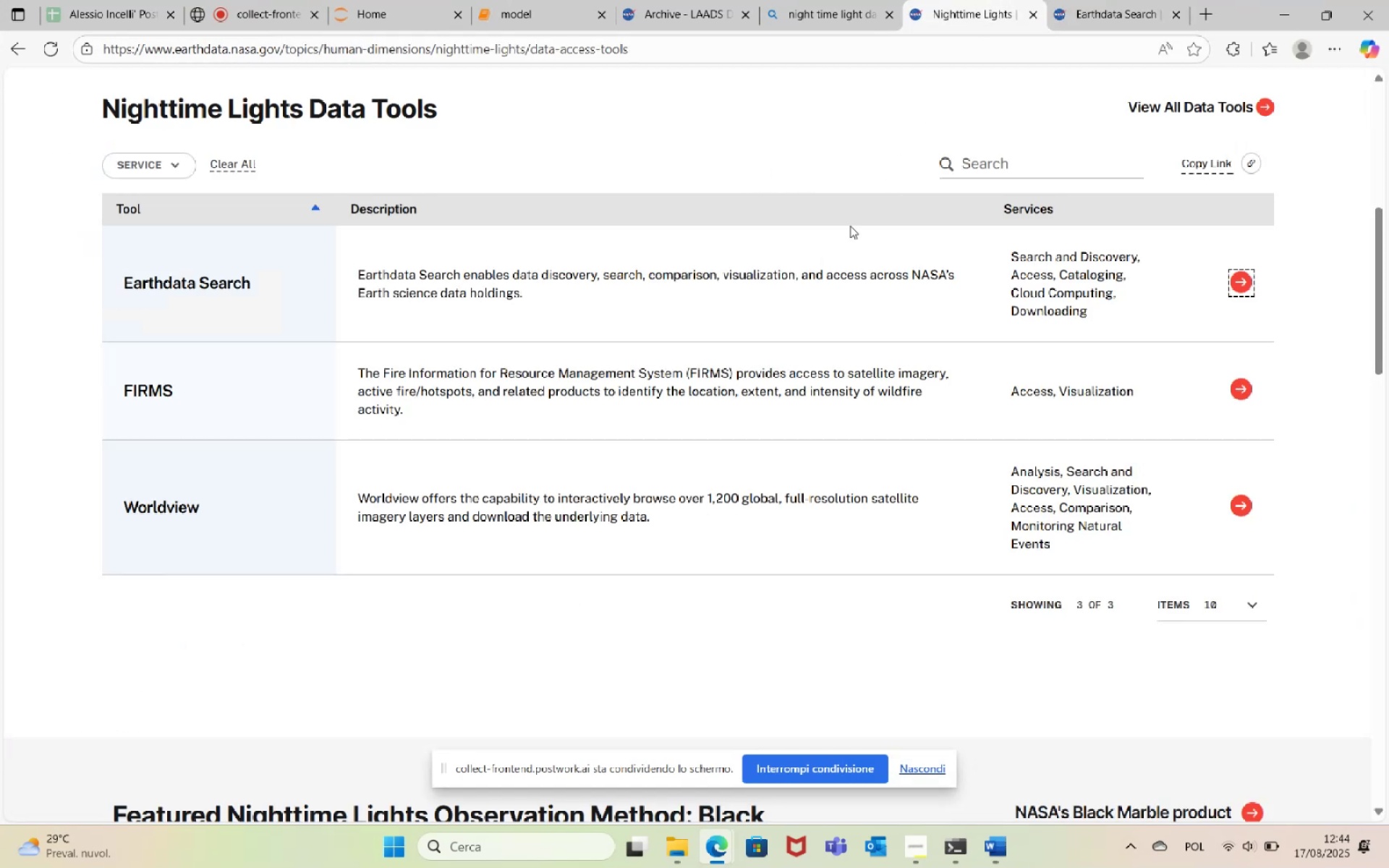 
scroll: coordinate [777, 350], scroll_direction: up, amount: 4.0
 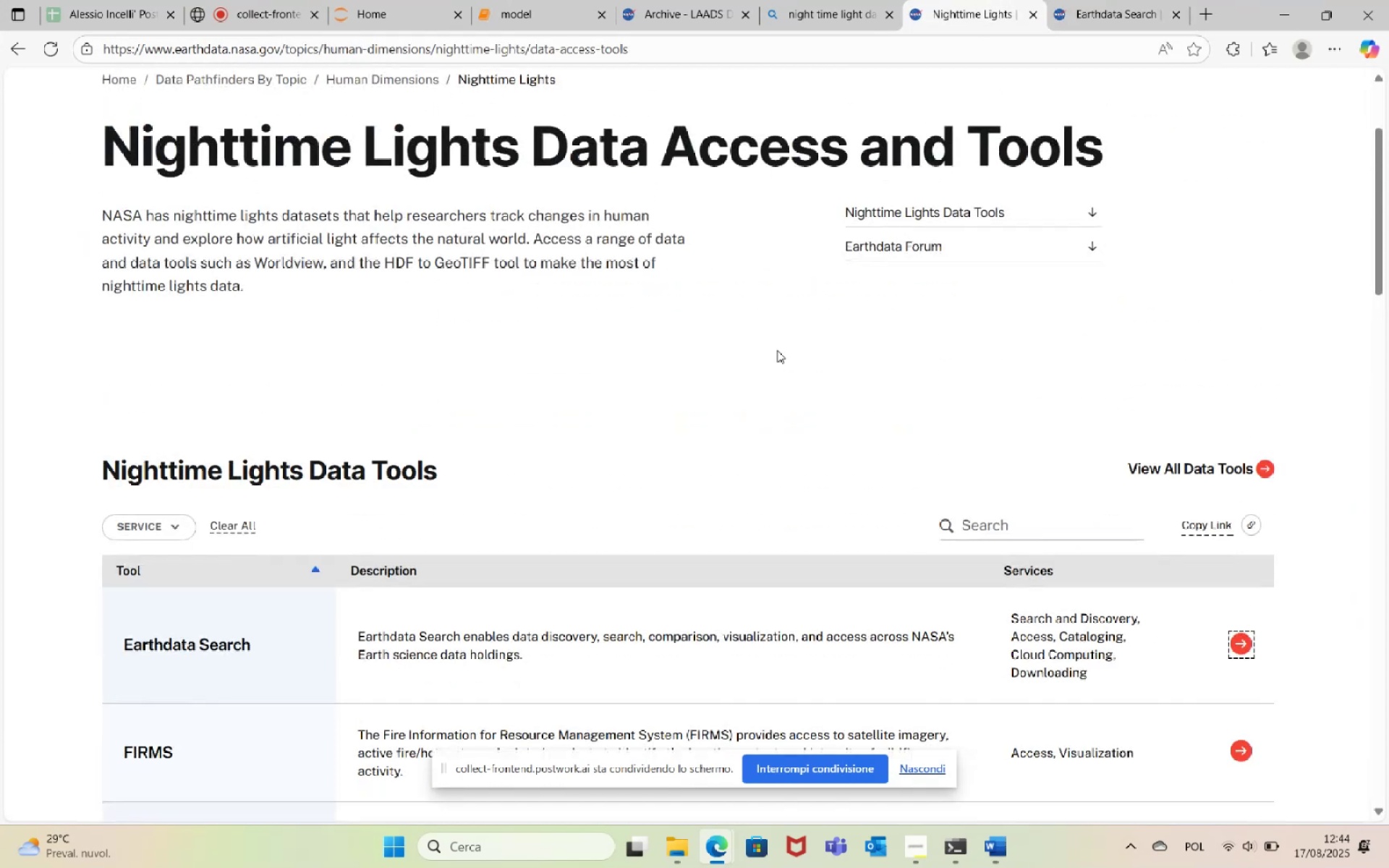 
scroll: coordinate [777, 350], scroll_direction: down, amount: 11.0
 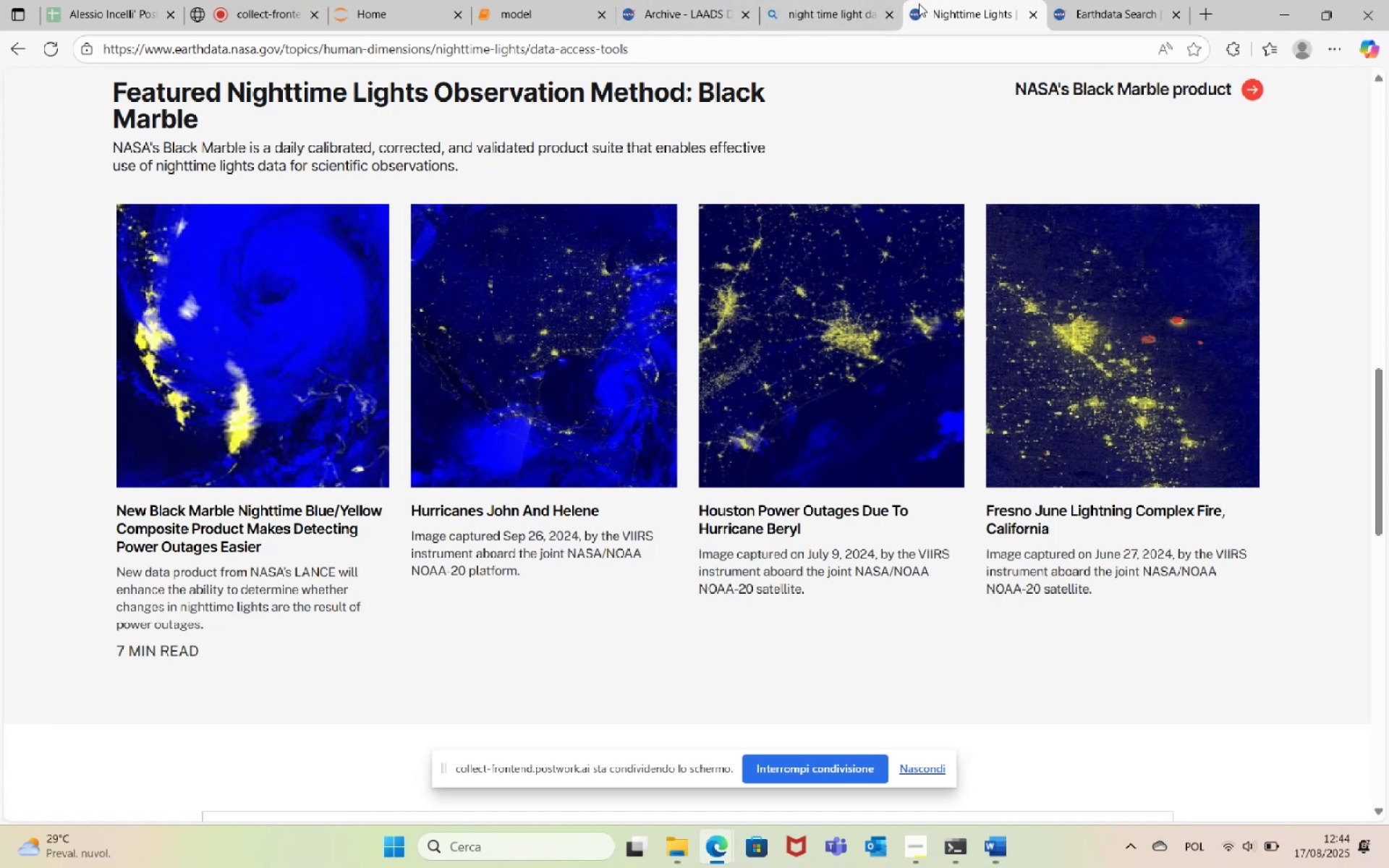 
scroll: coordinate [794, 280], scroll_direction: none, amount: 0.0
 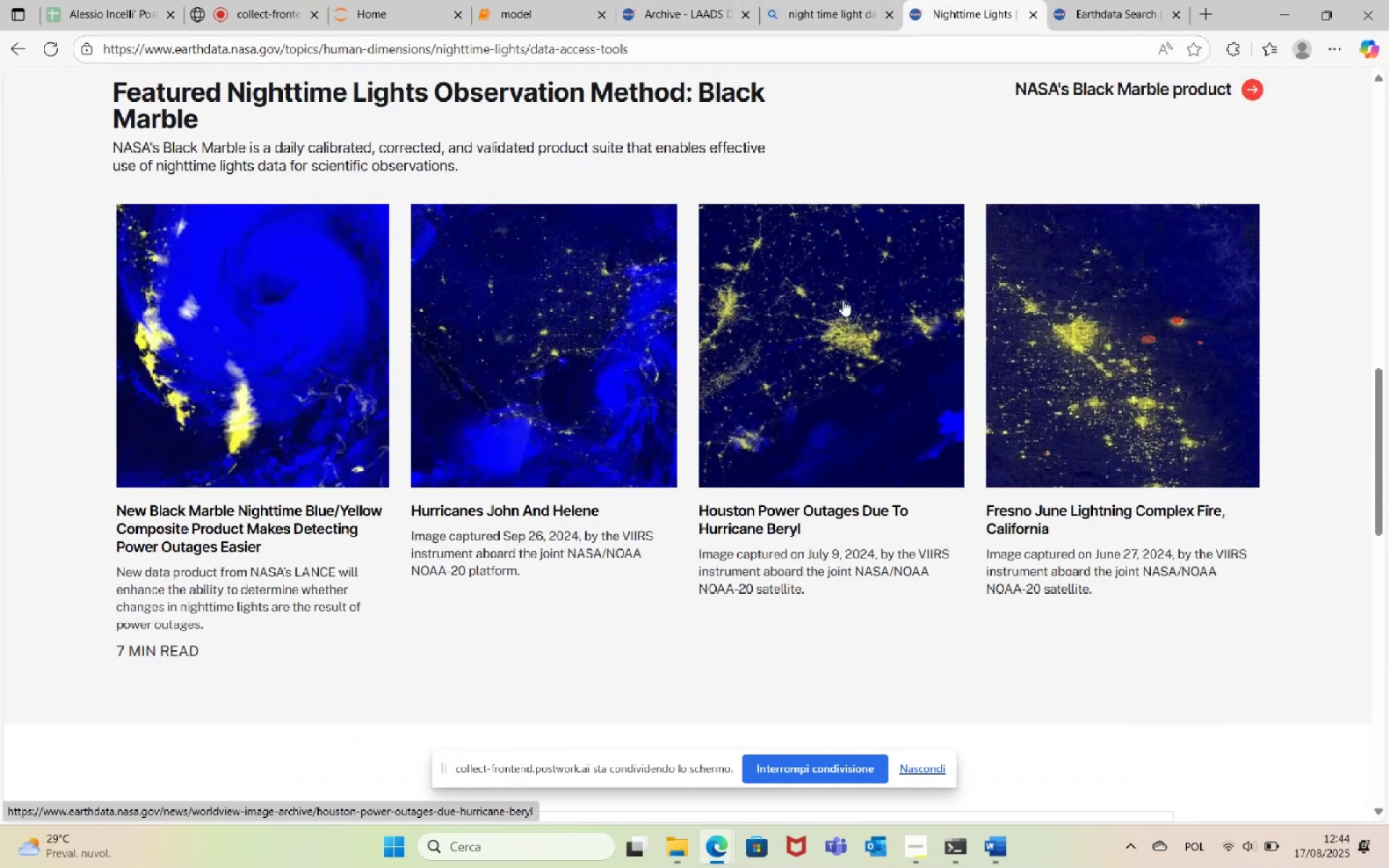 
scroll: coordinate [843, 300], scroll_direction: up, amount: 4.0
 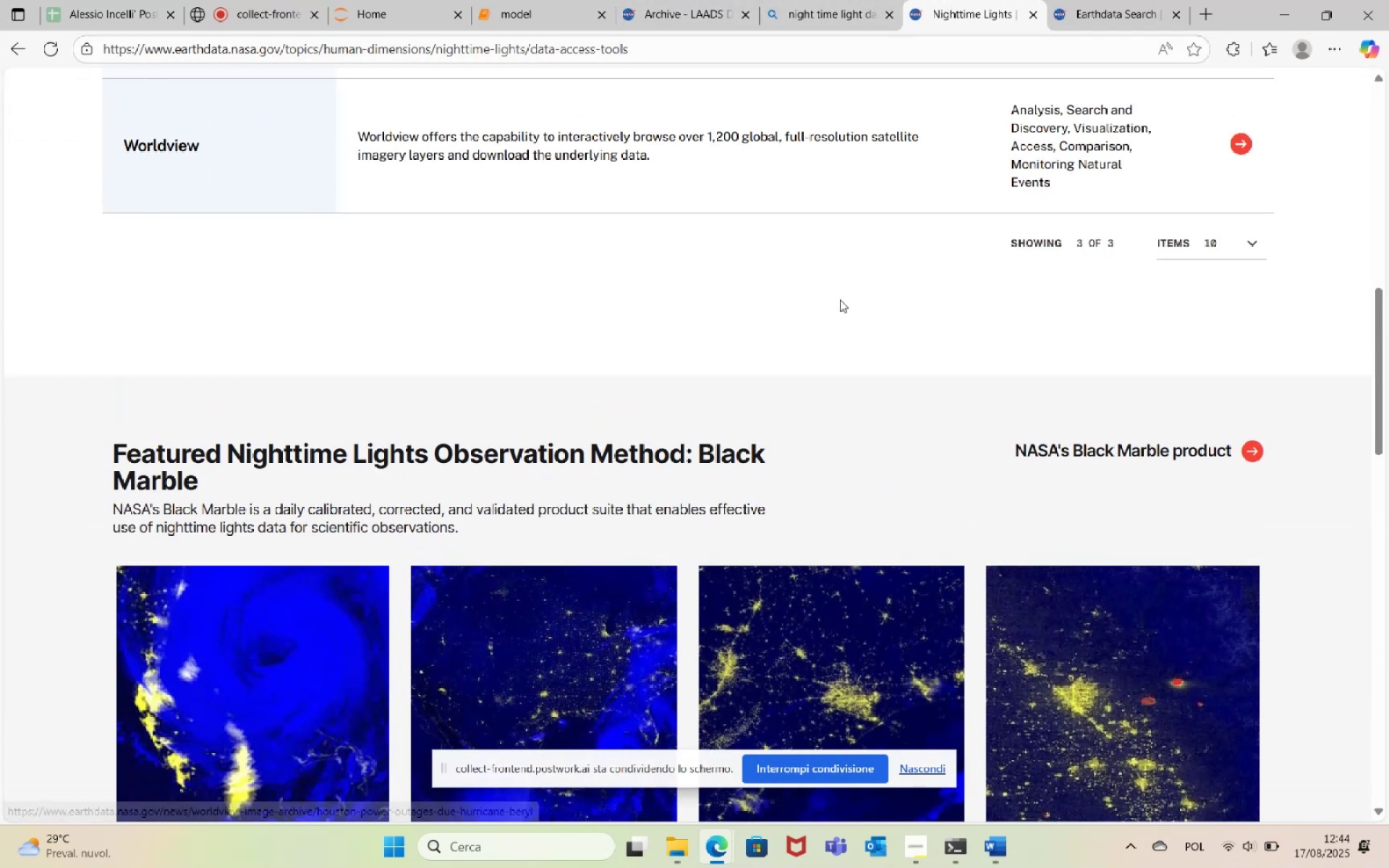 
scroll: coordinate [839, 299], scroll_direction: down, amount: 3.0
 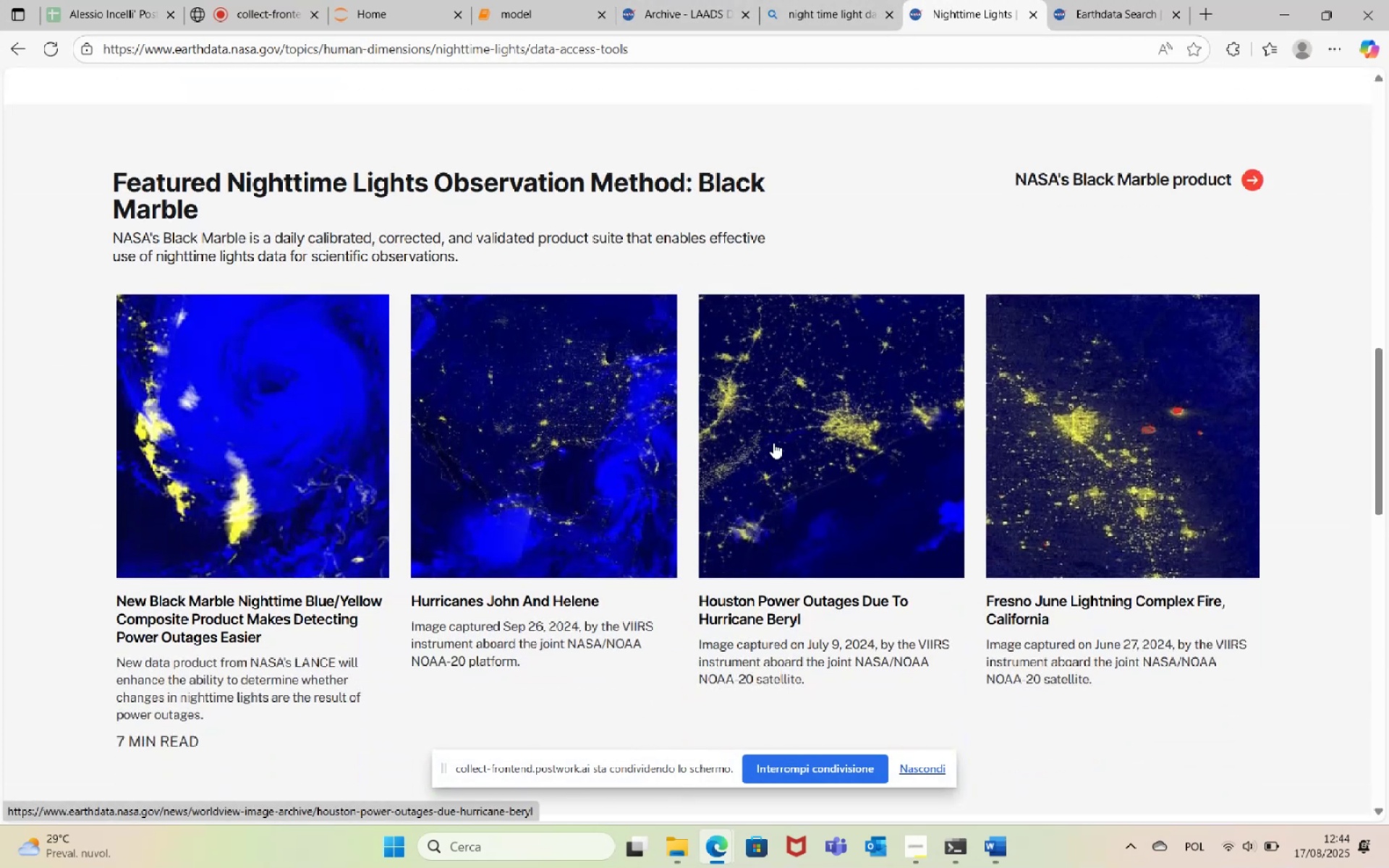 
wait(6.19)
 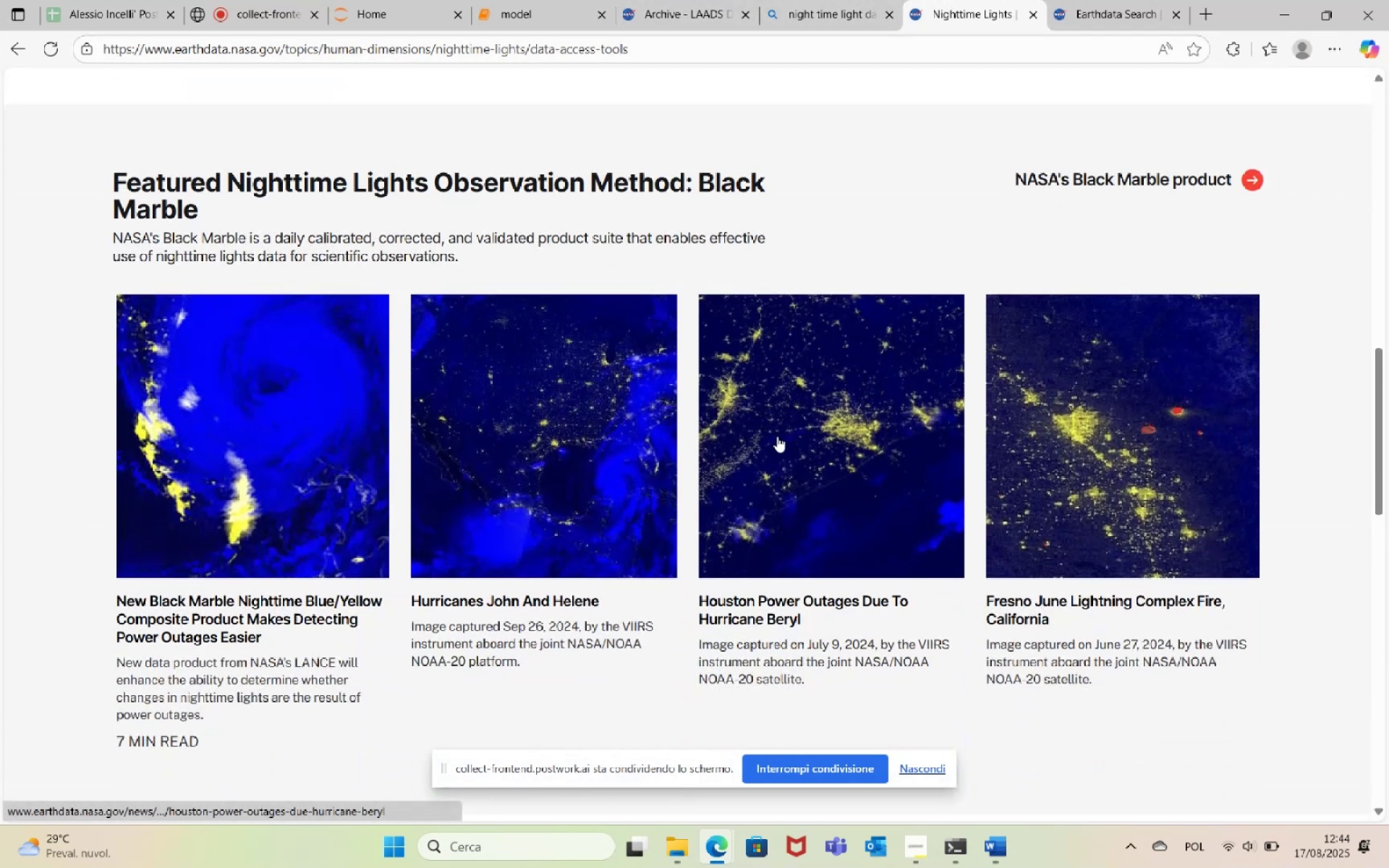 
left_click([1085, 0])
 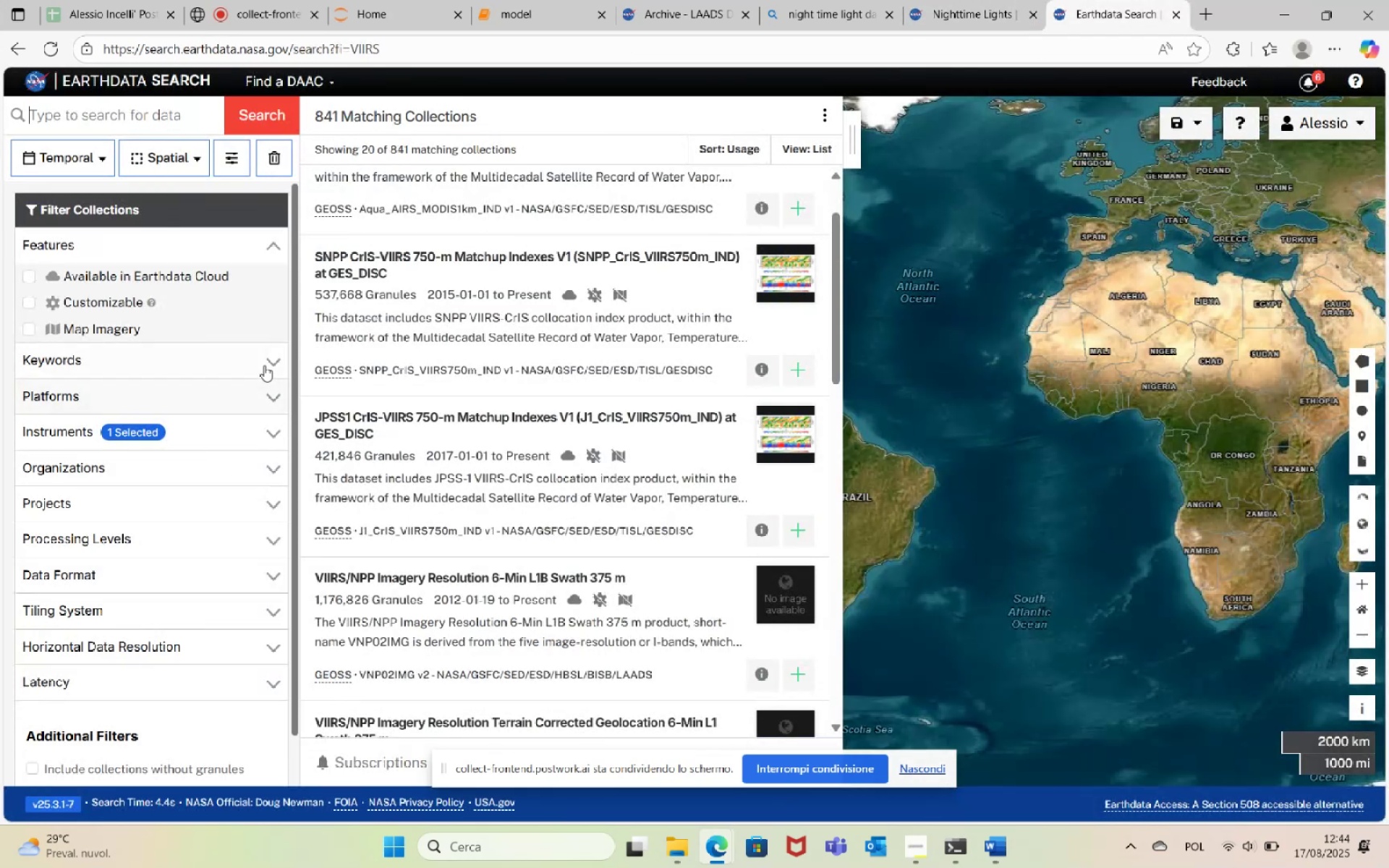 
left_click([266, 364])
 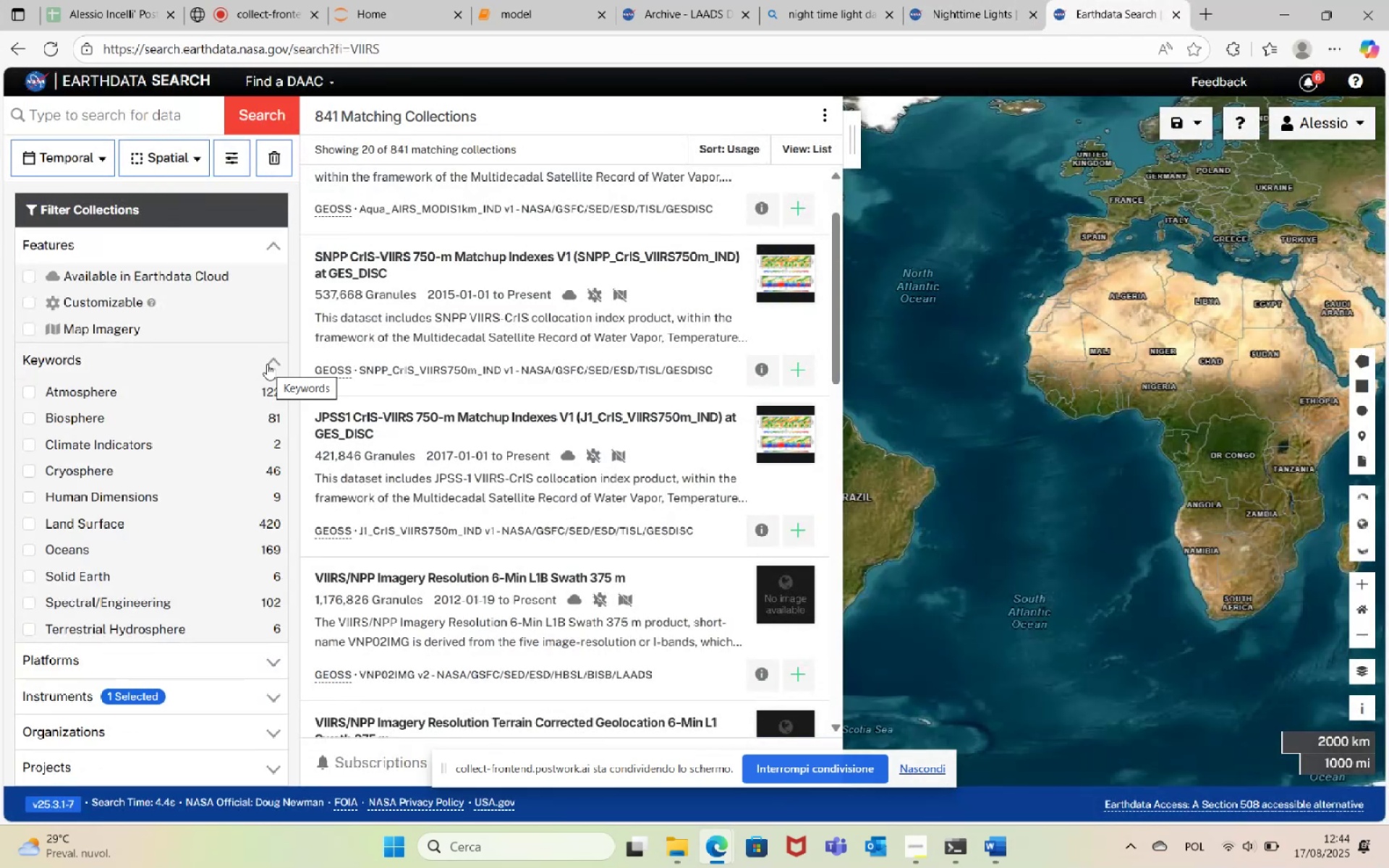 
left_click([267, 364])
 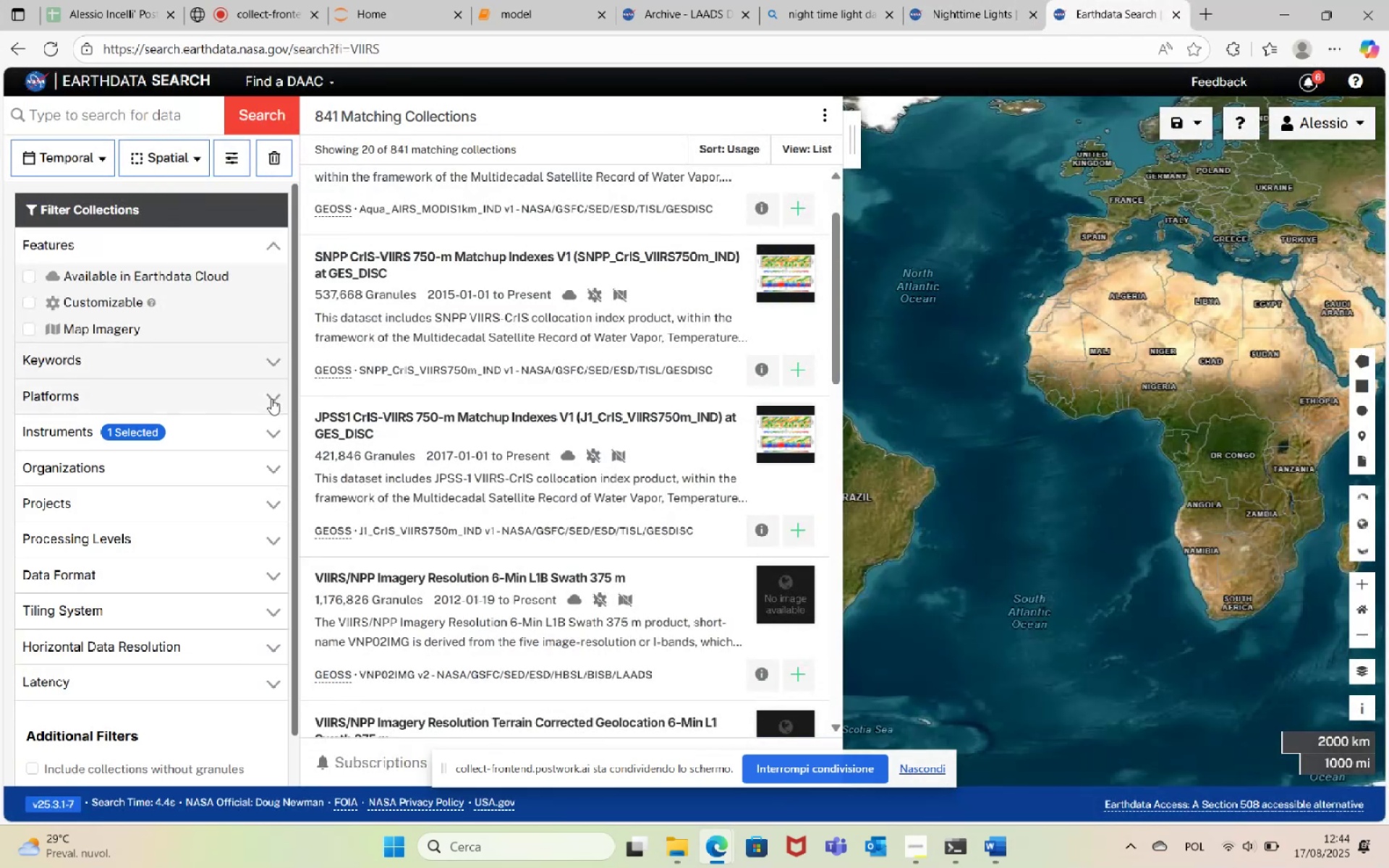 
left_click([271, 401])
 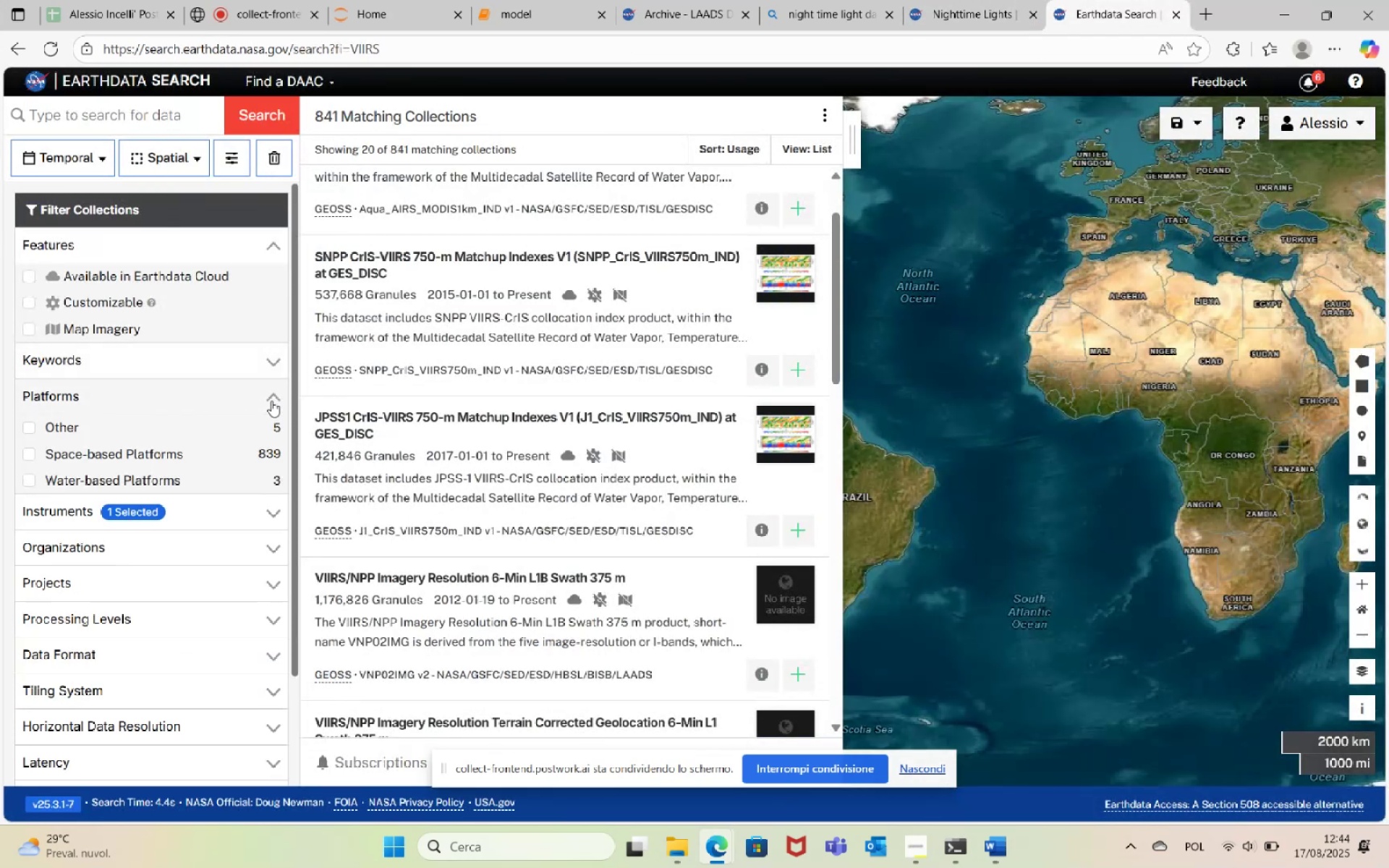 
left_click([273, 401])
 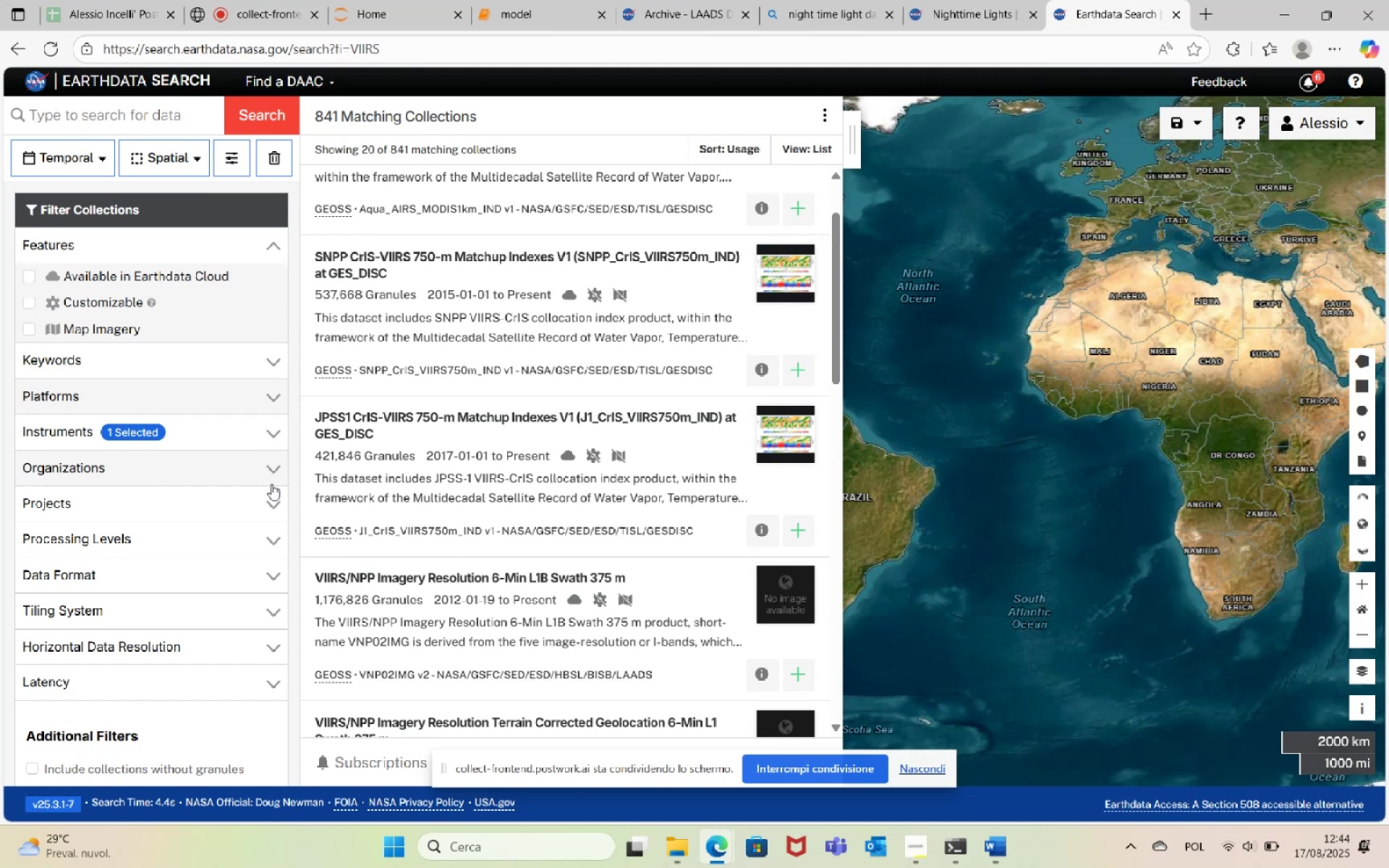 
left_click([273, 506])
 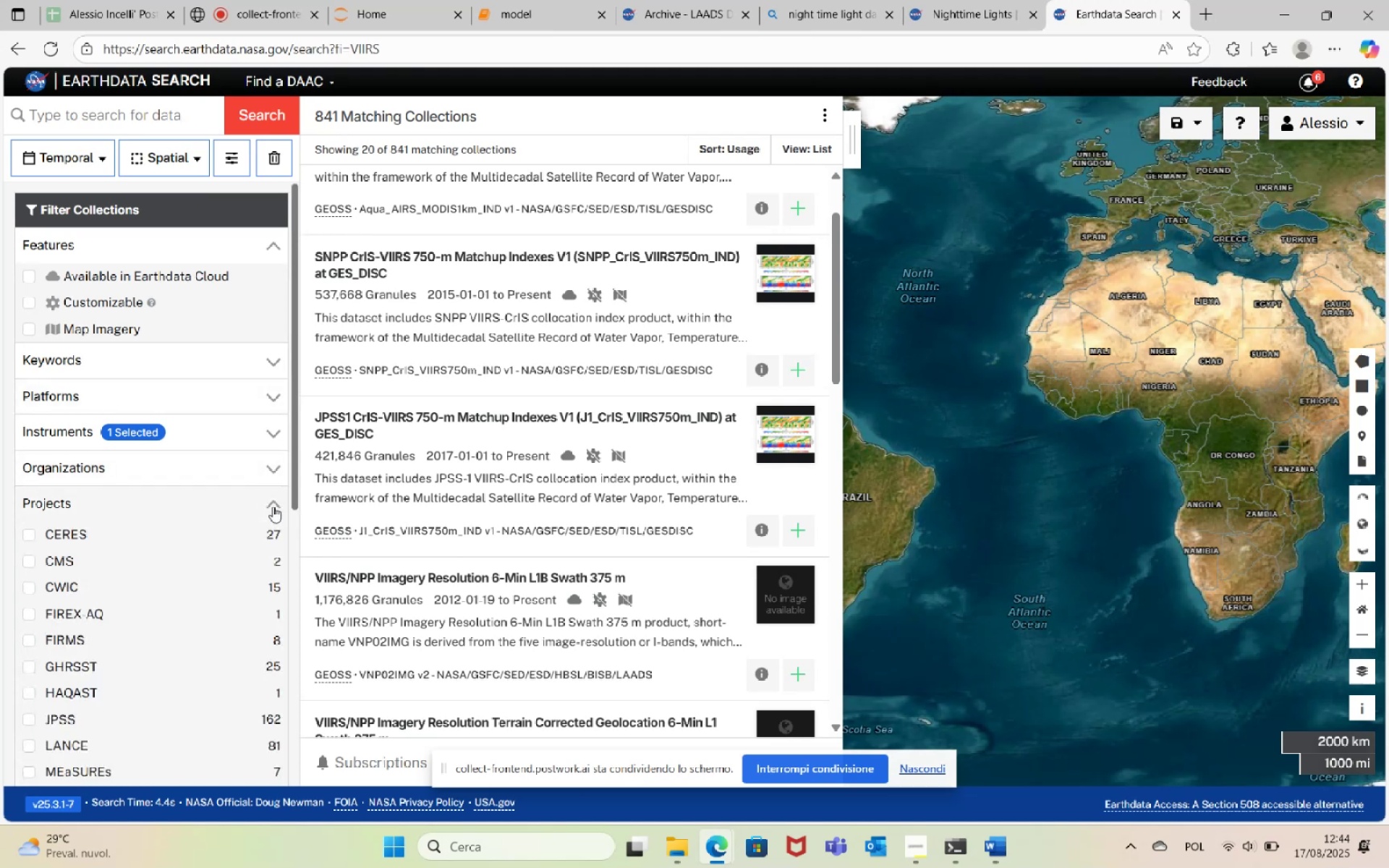 
scroll: coordinate [207, 550], scroll_direction: down, amount: 4.0
 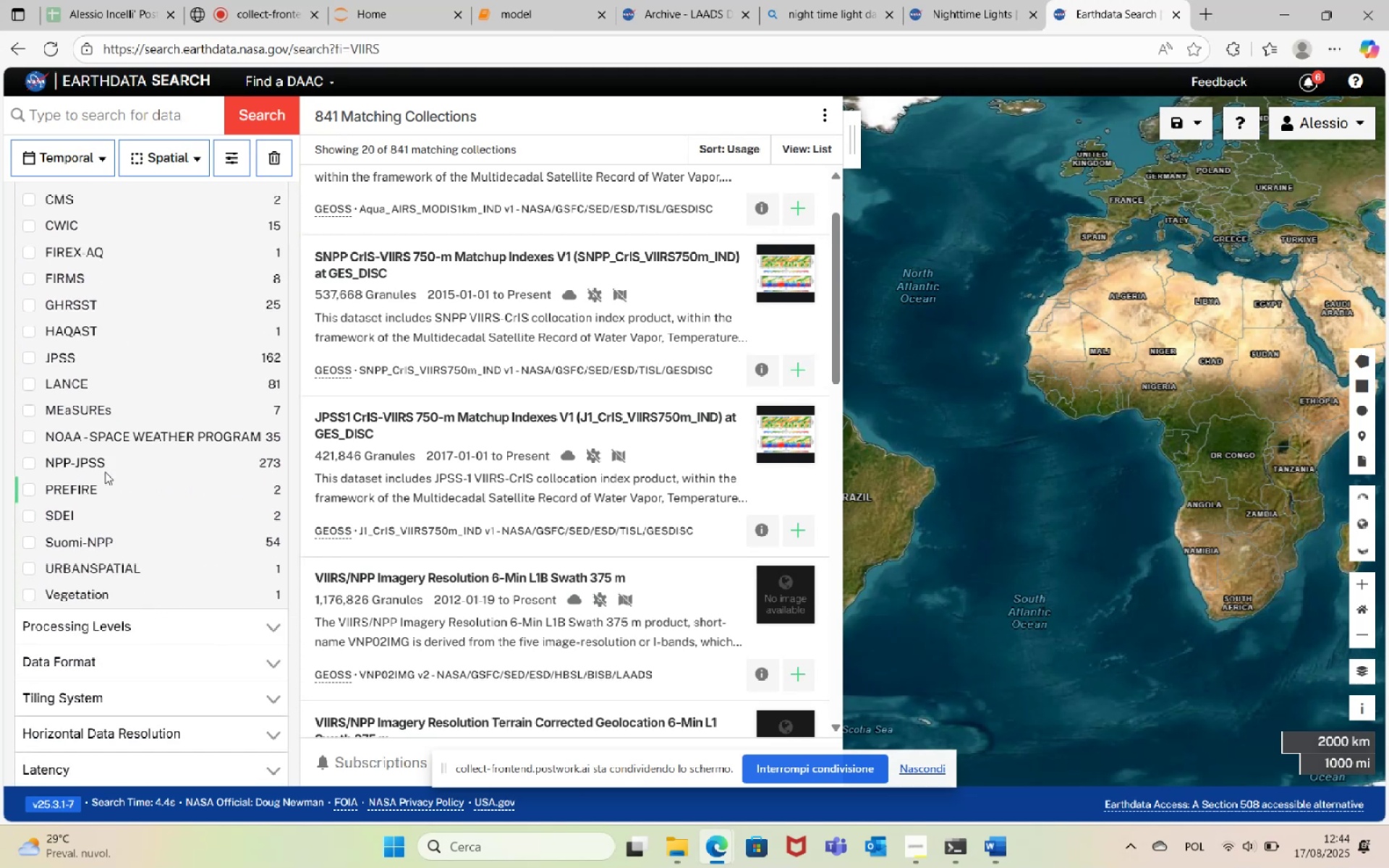 
scroll: coordinate [85, 282], scroll_direction: up, amount: 1.0
 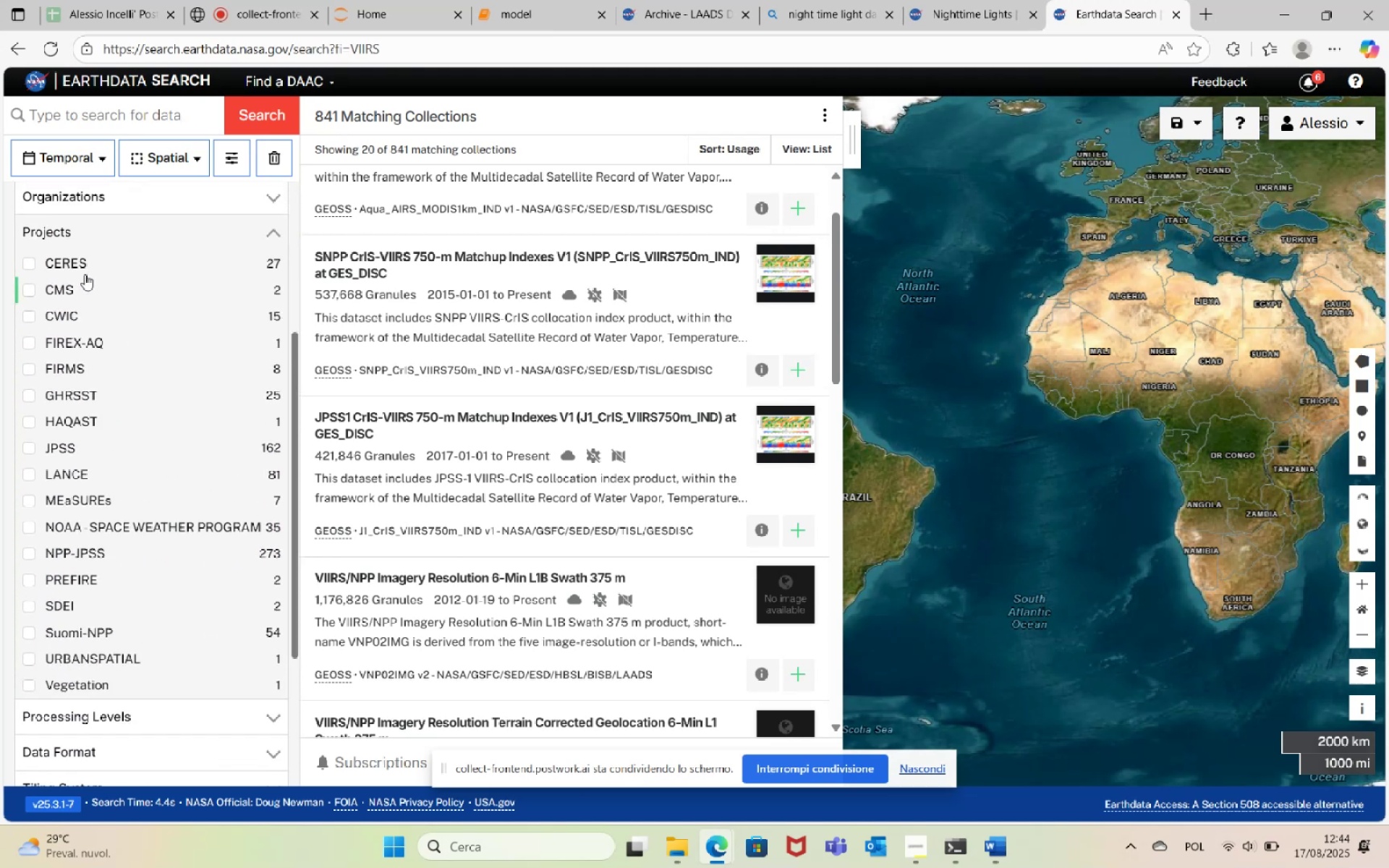 
mouse_move([93, 352])
 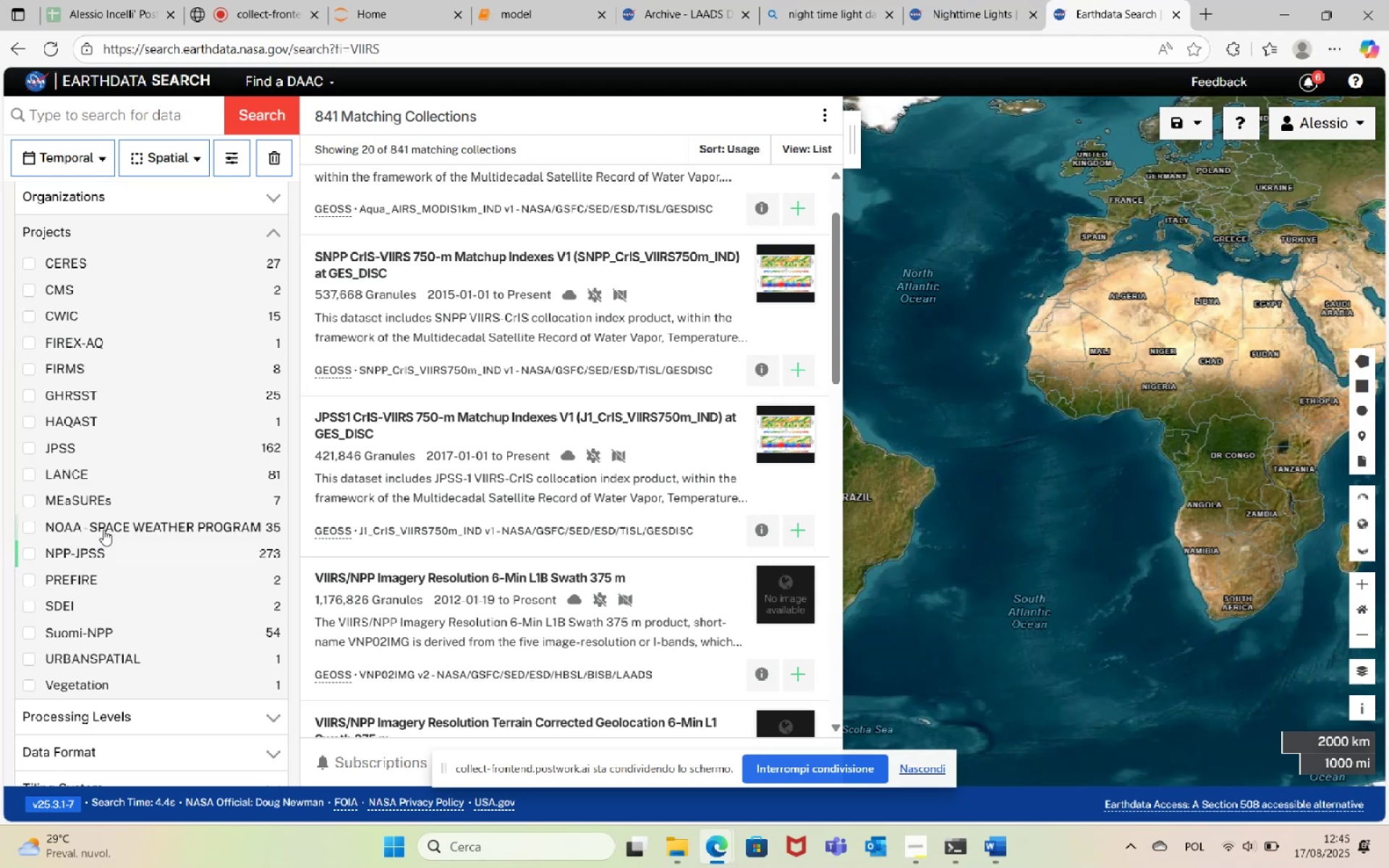 
left_click([849, 0])
 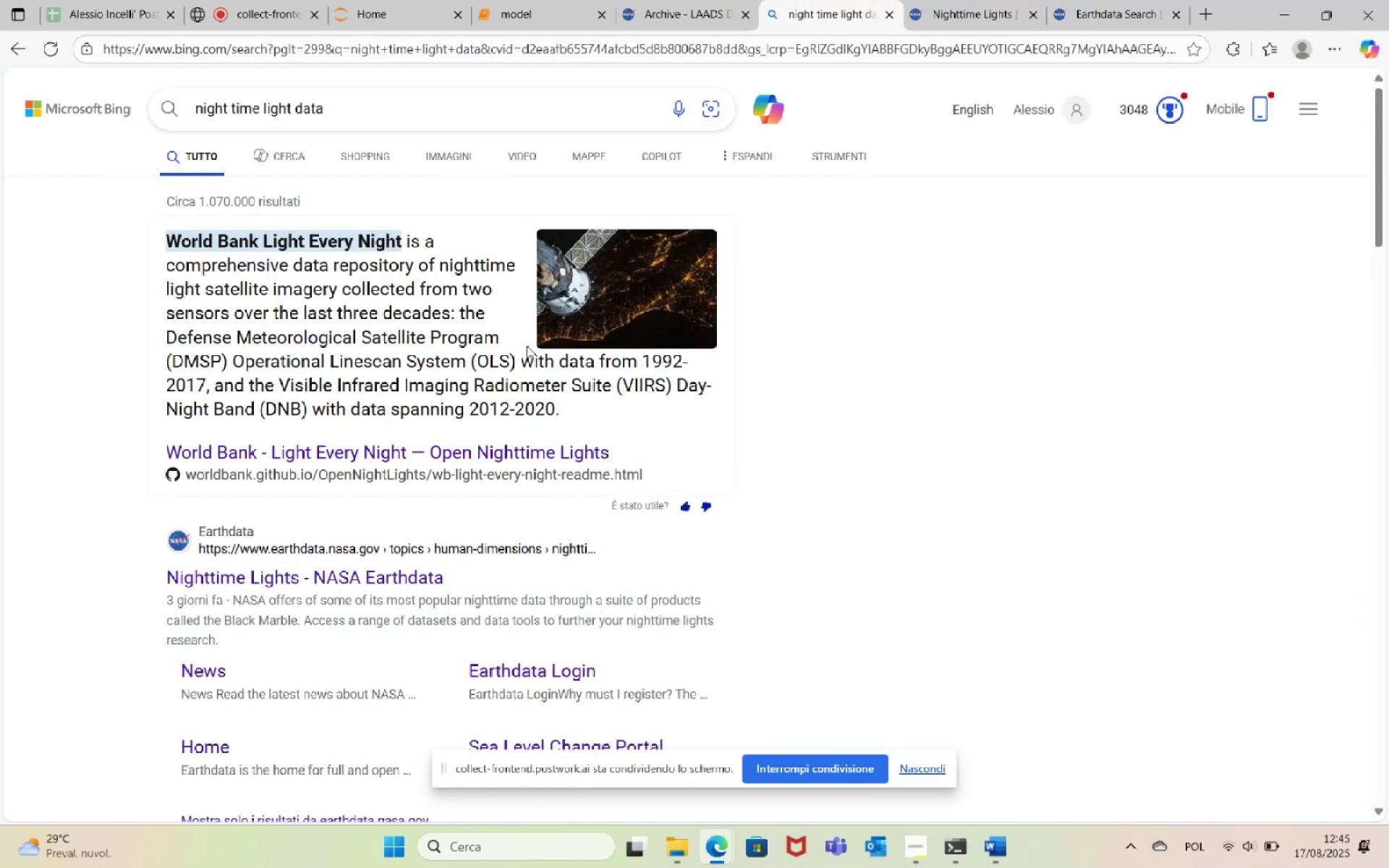 
wait(8.4)
 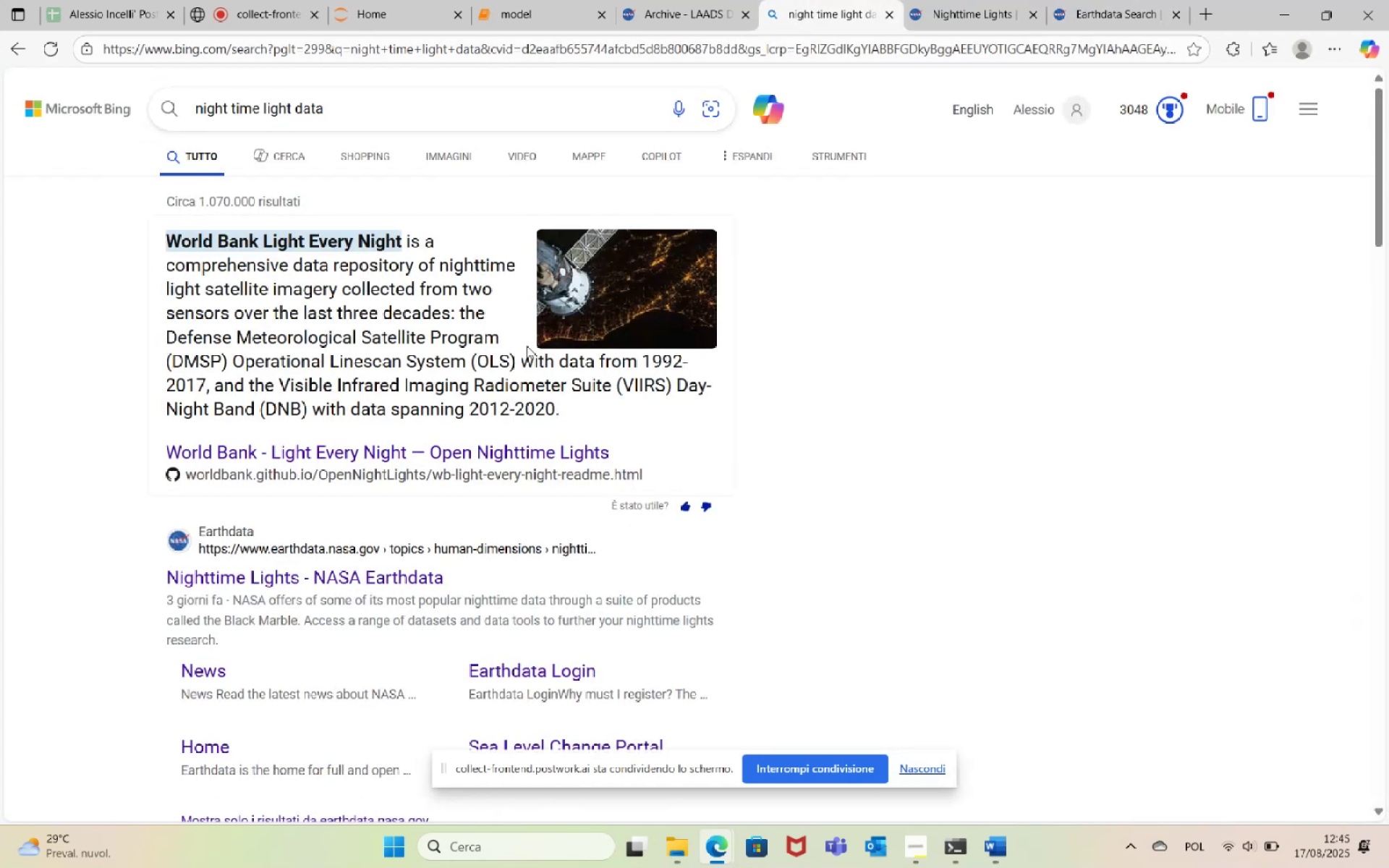 
left_click([360, 574])
 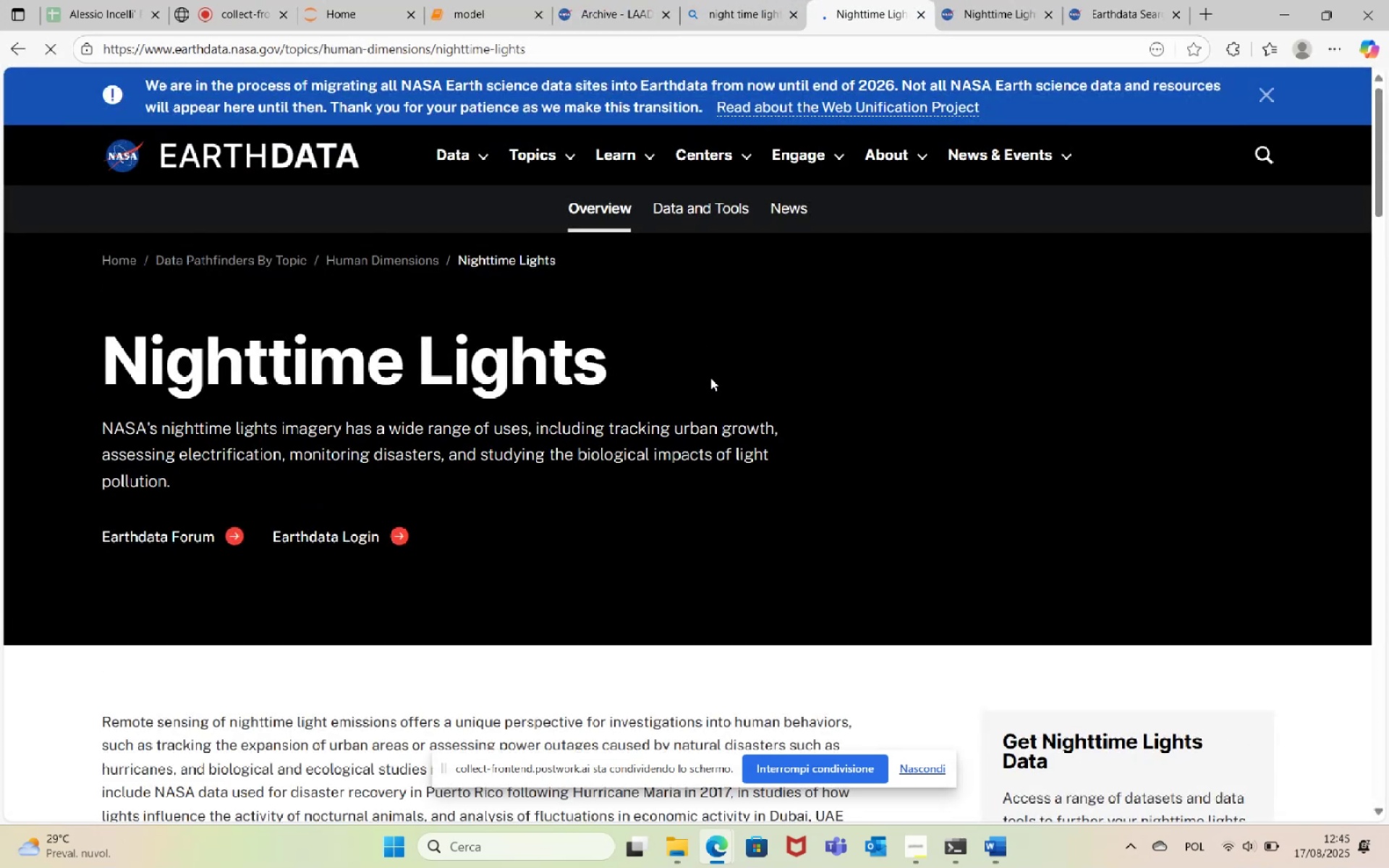 
wait(6.98)
 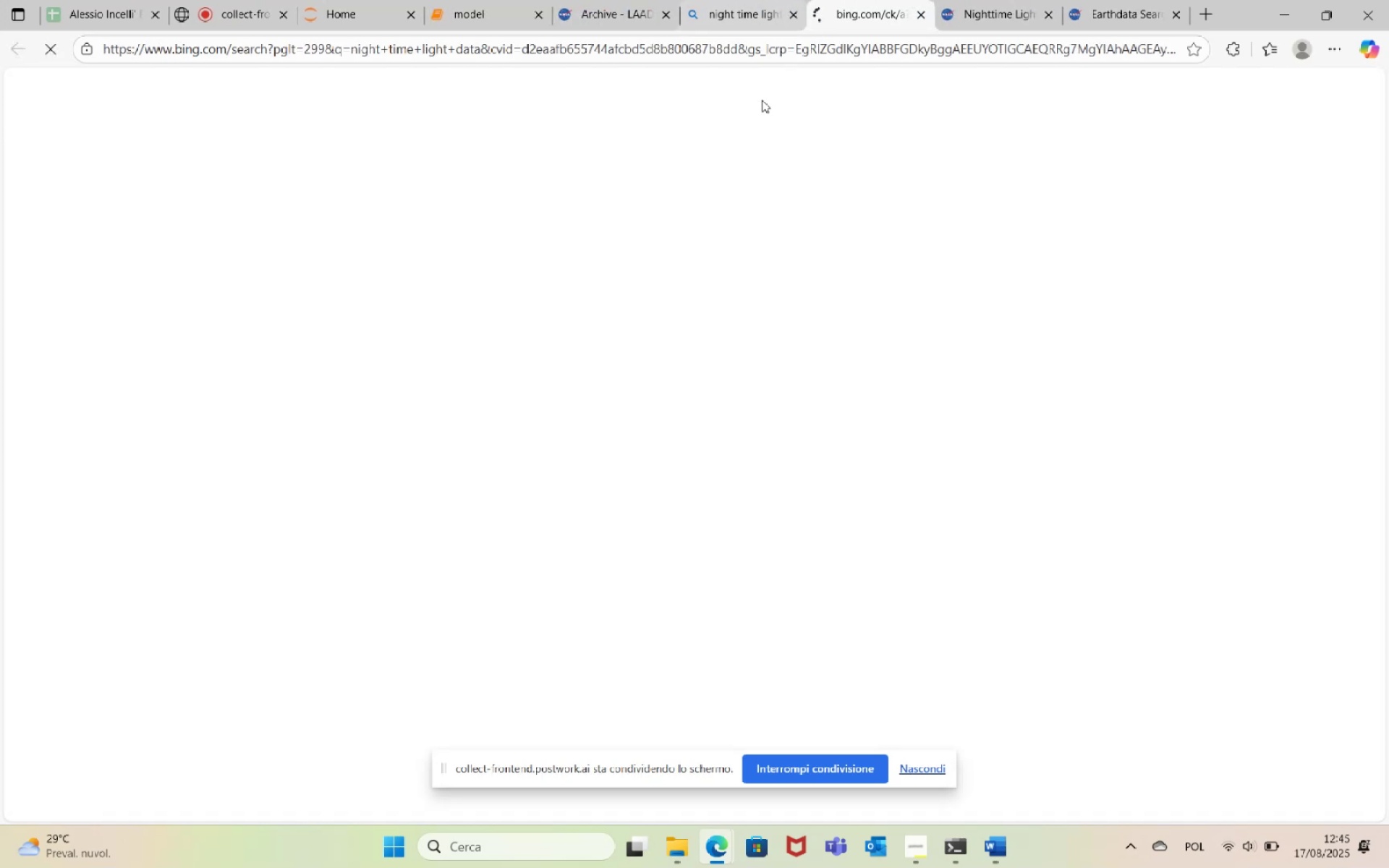 
left_click([1125, 0])
 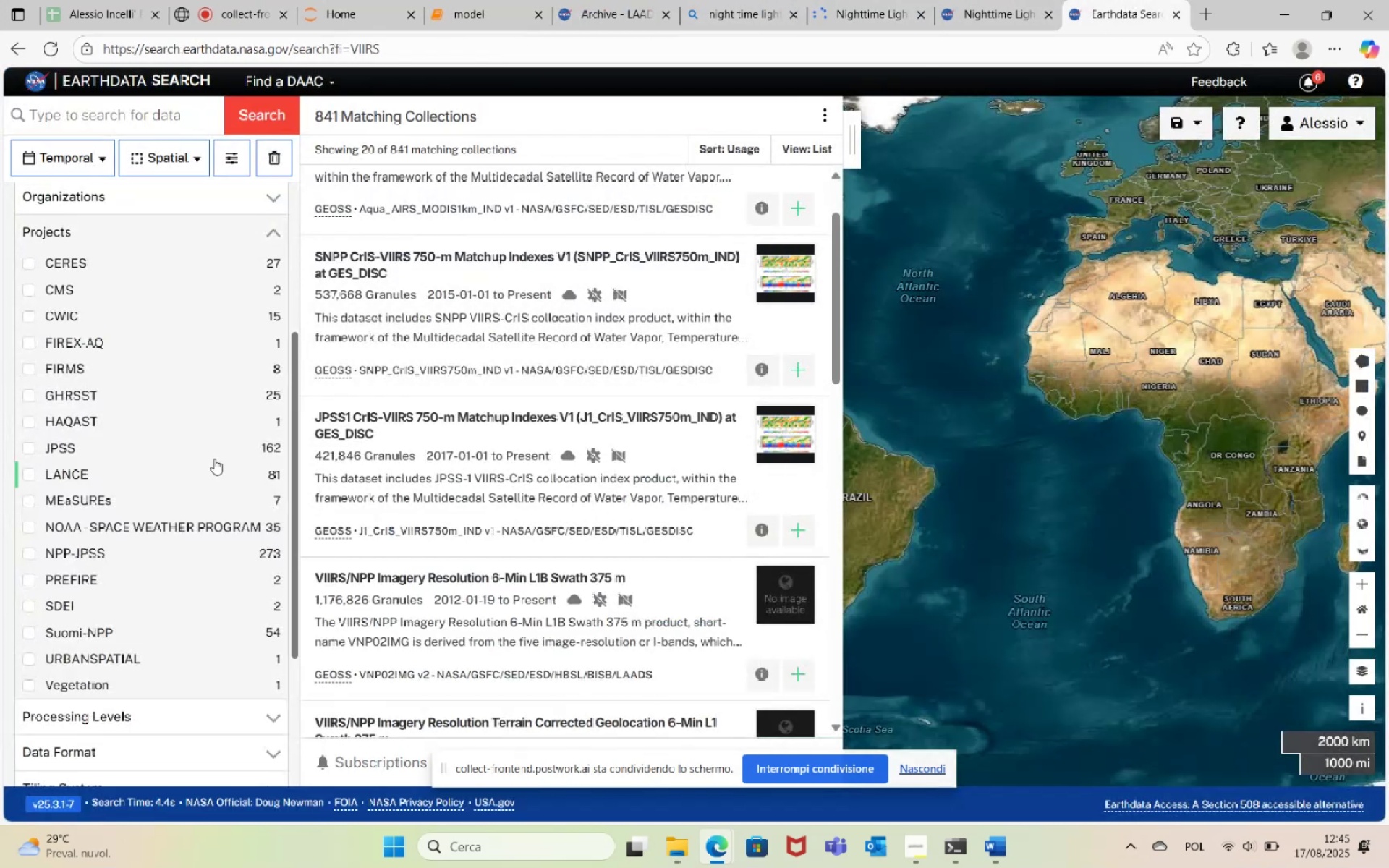 
scroll: coordinate [127, 366], scroll_direction: up, amount: 4.0
 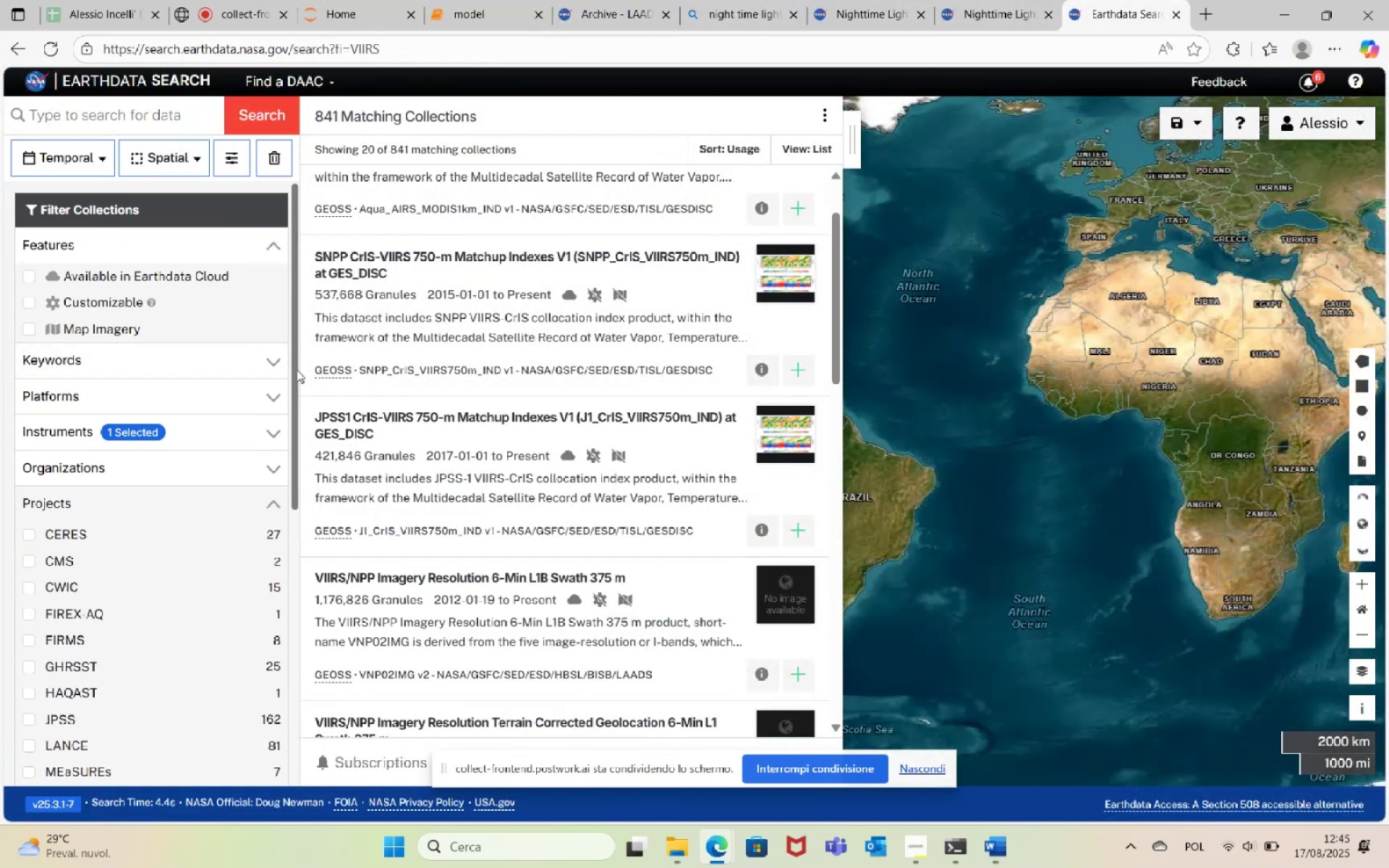 
left_click([275, 362])
 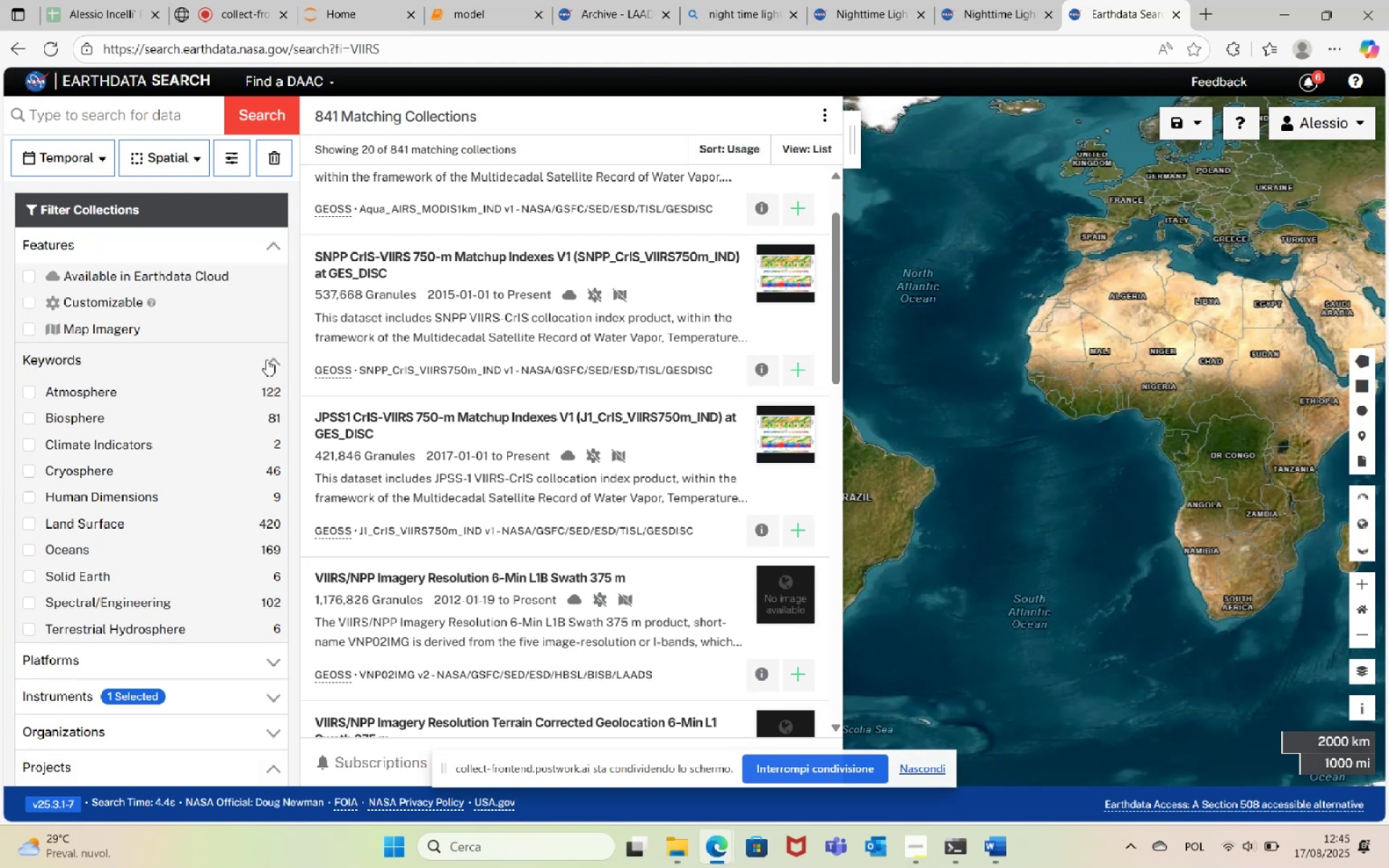 
left_click([266, 359])
 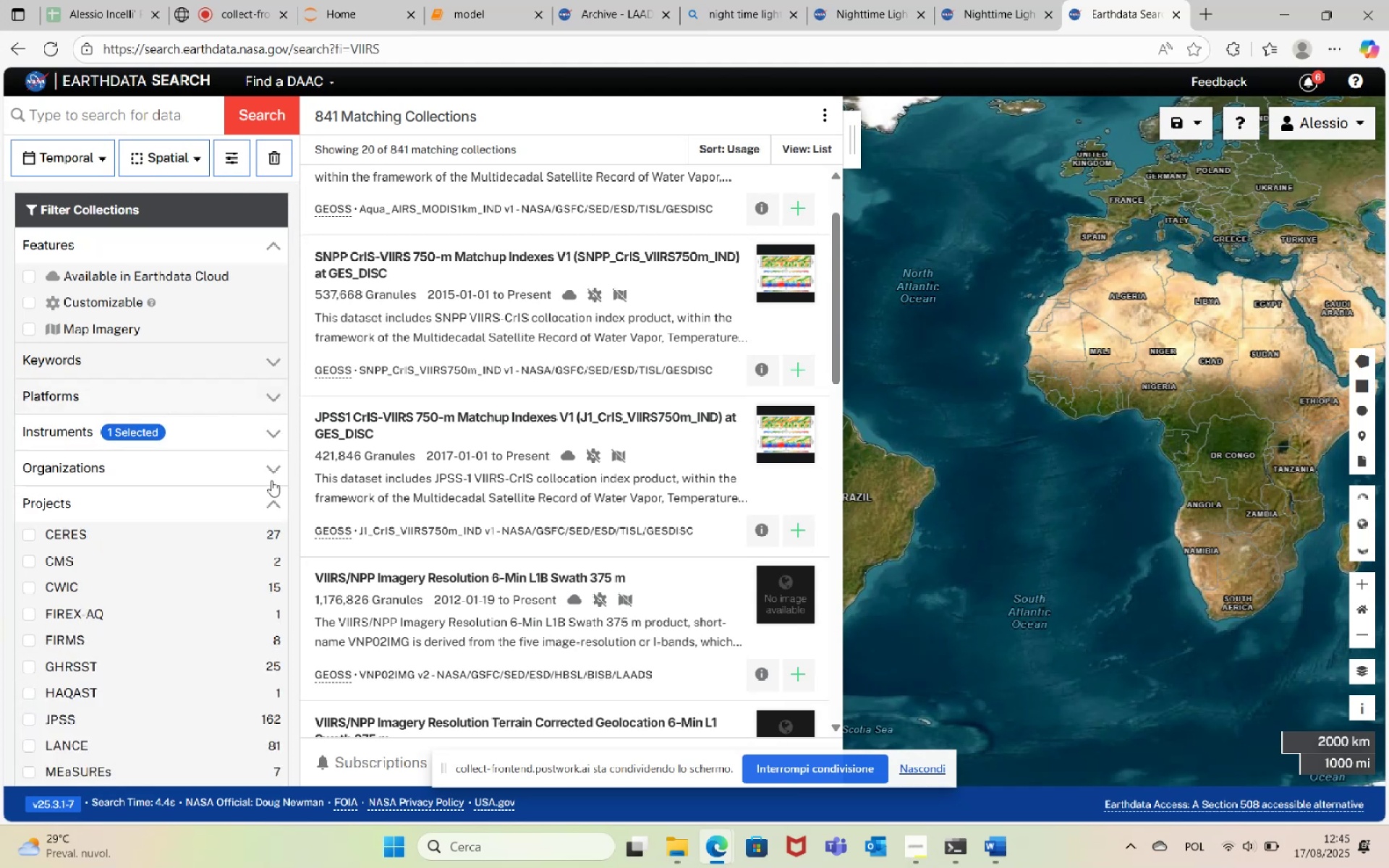 
left_click([269, 502])
 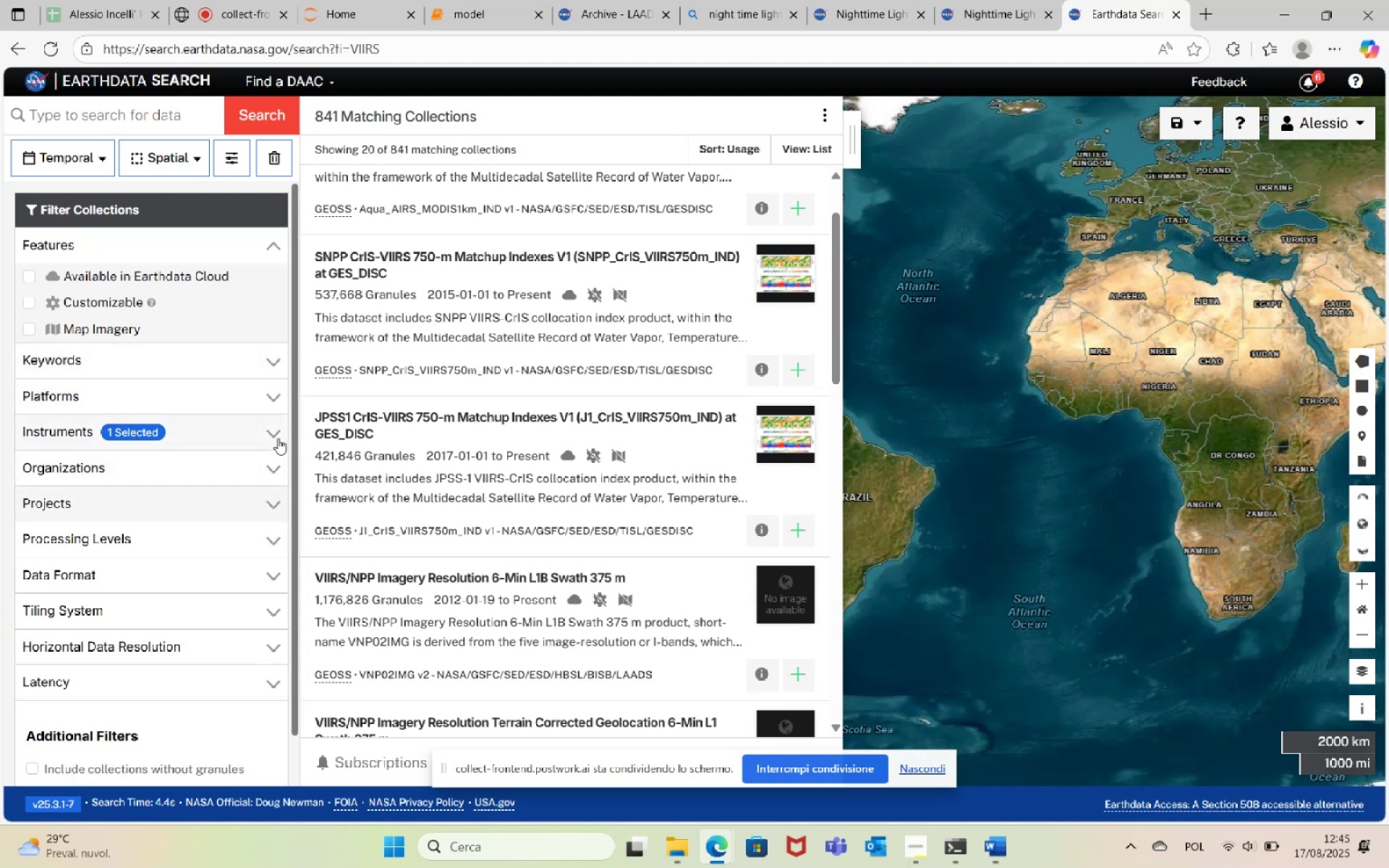 
left_click([273, 434])
 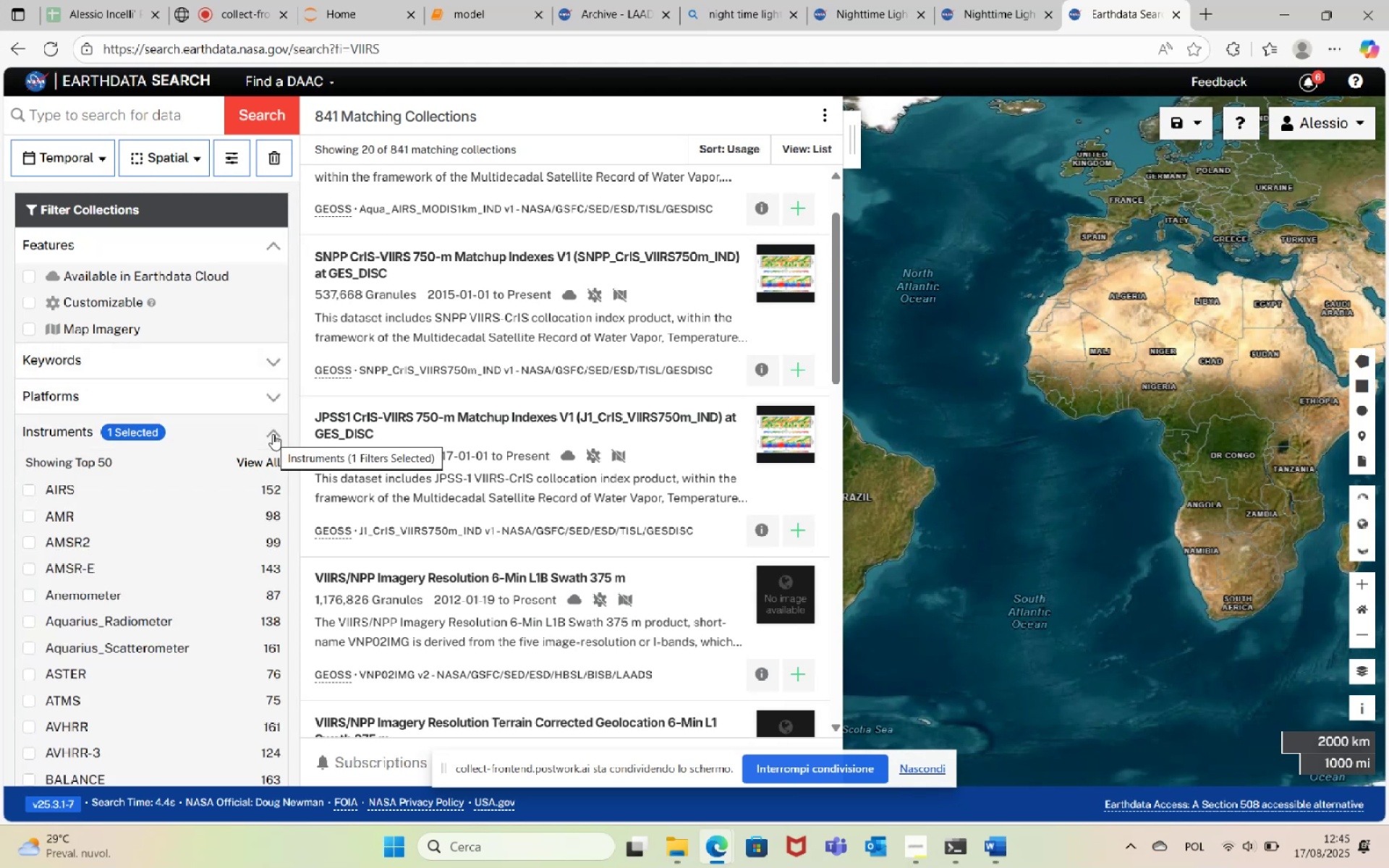 
left_click([273, 434])
 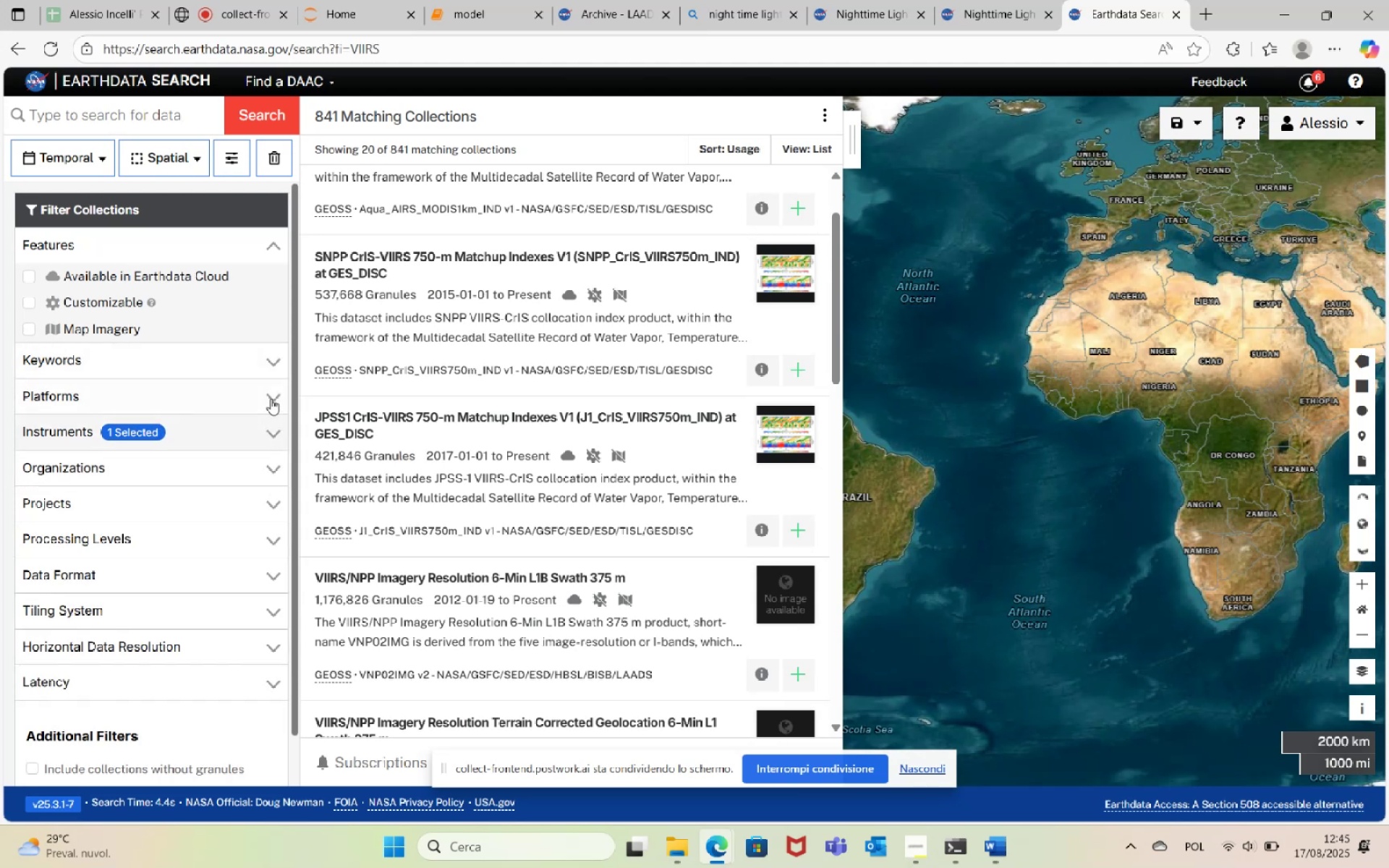 
left_click([276, 388])
 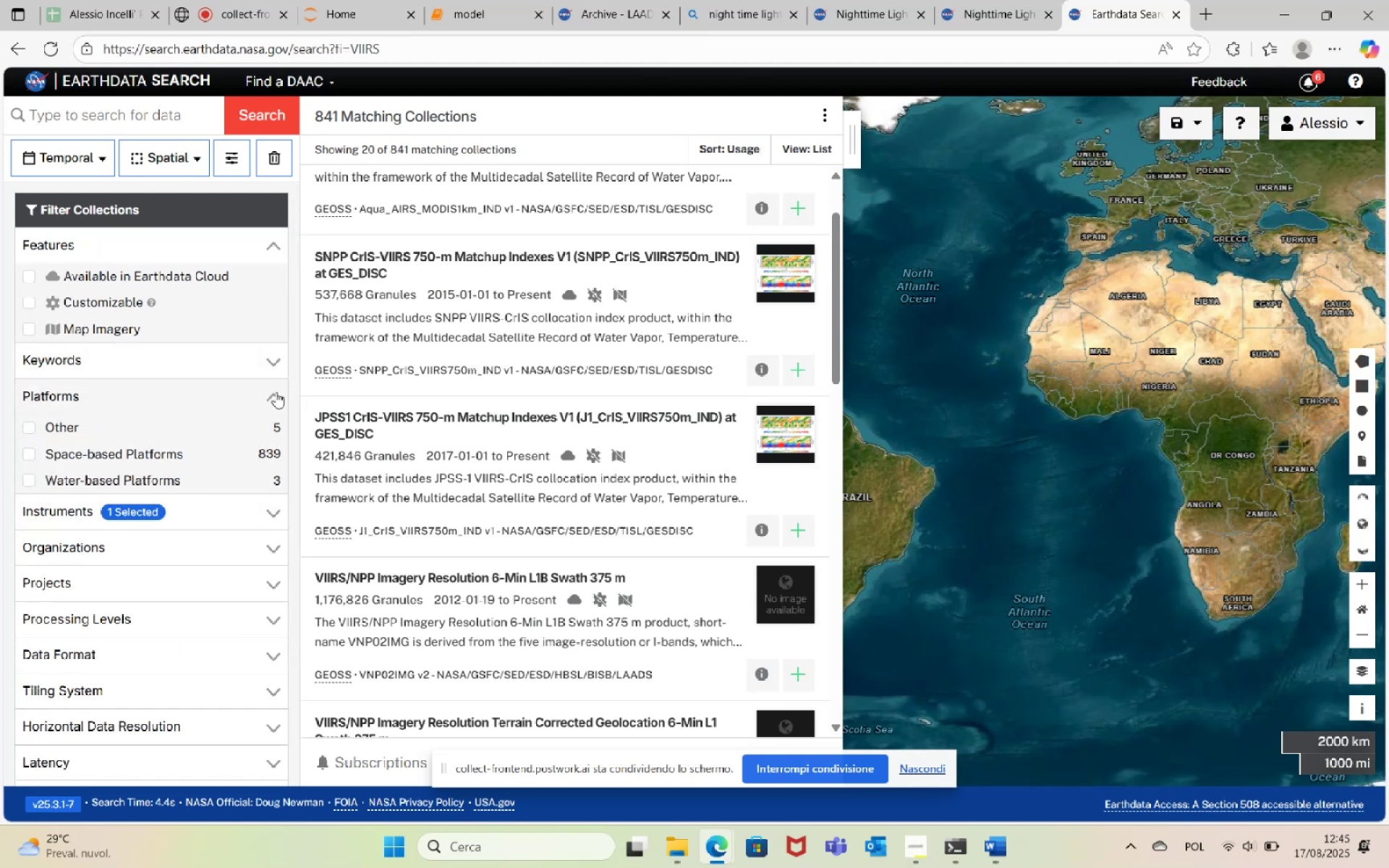 
left_click([276, 392])
 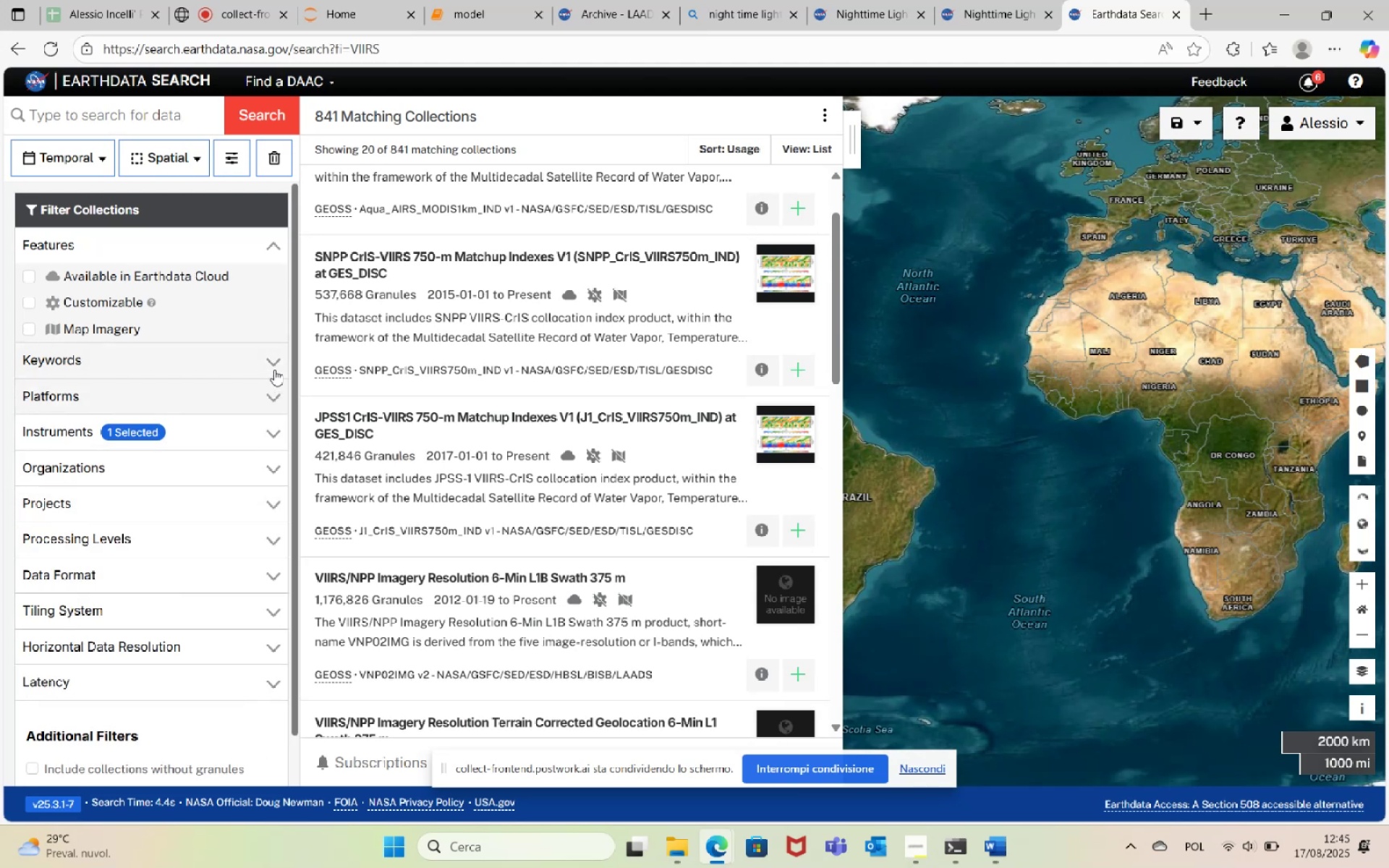 
left_click([273, 367])
 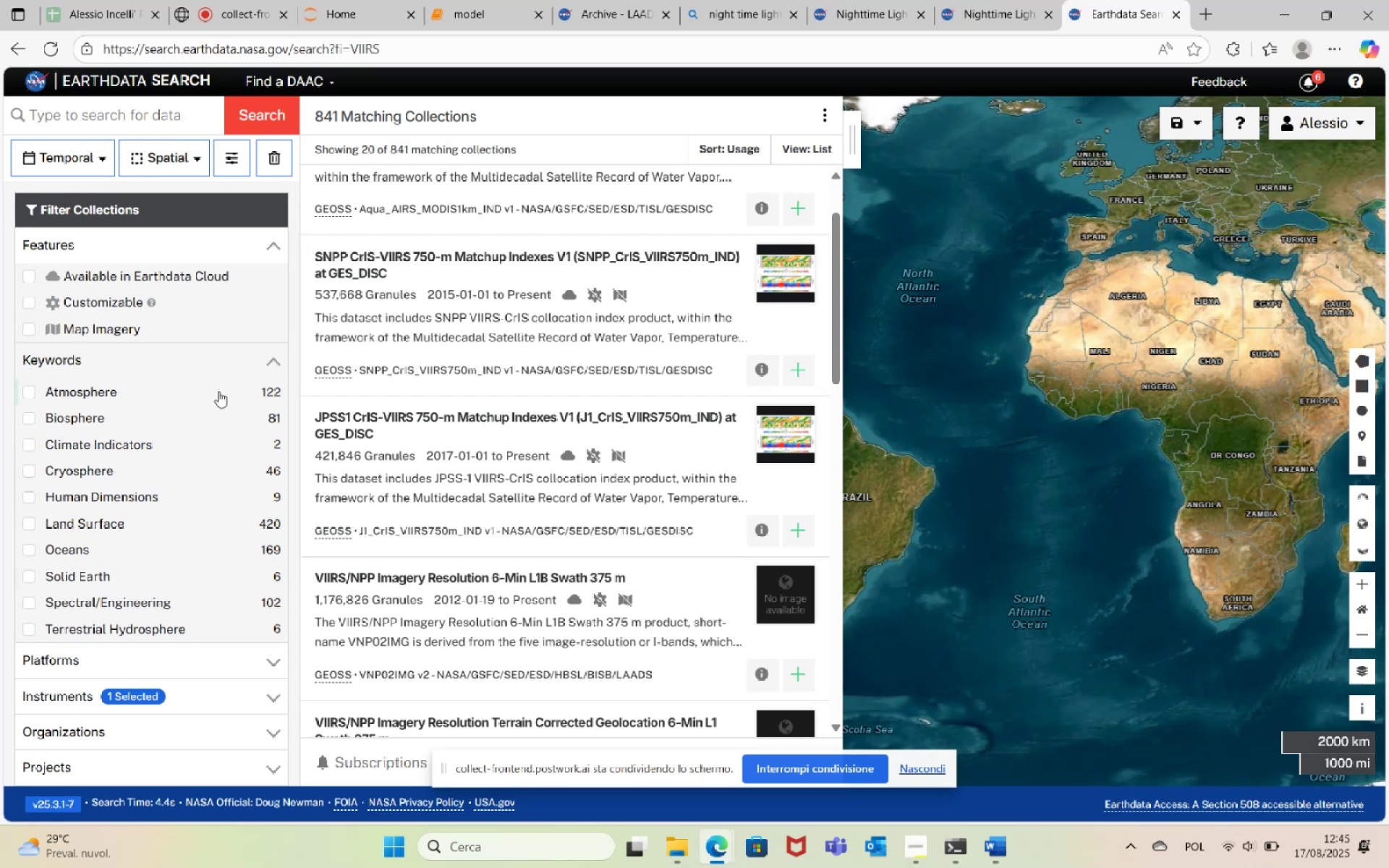 
scroll: coordinate [230, 433], scroll_direction: down, amount: 1.0
 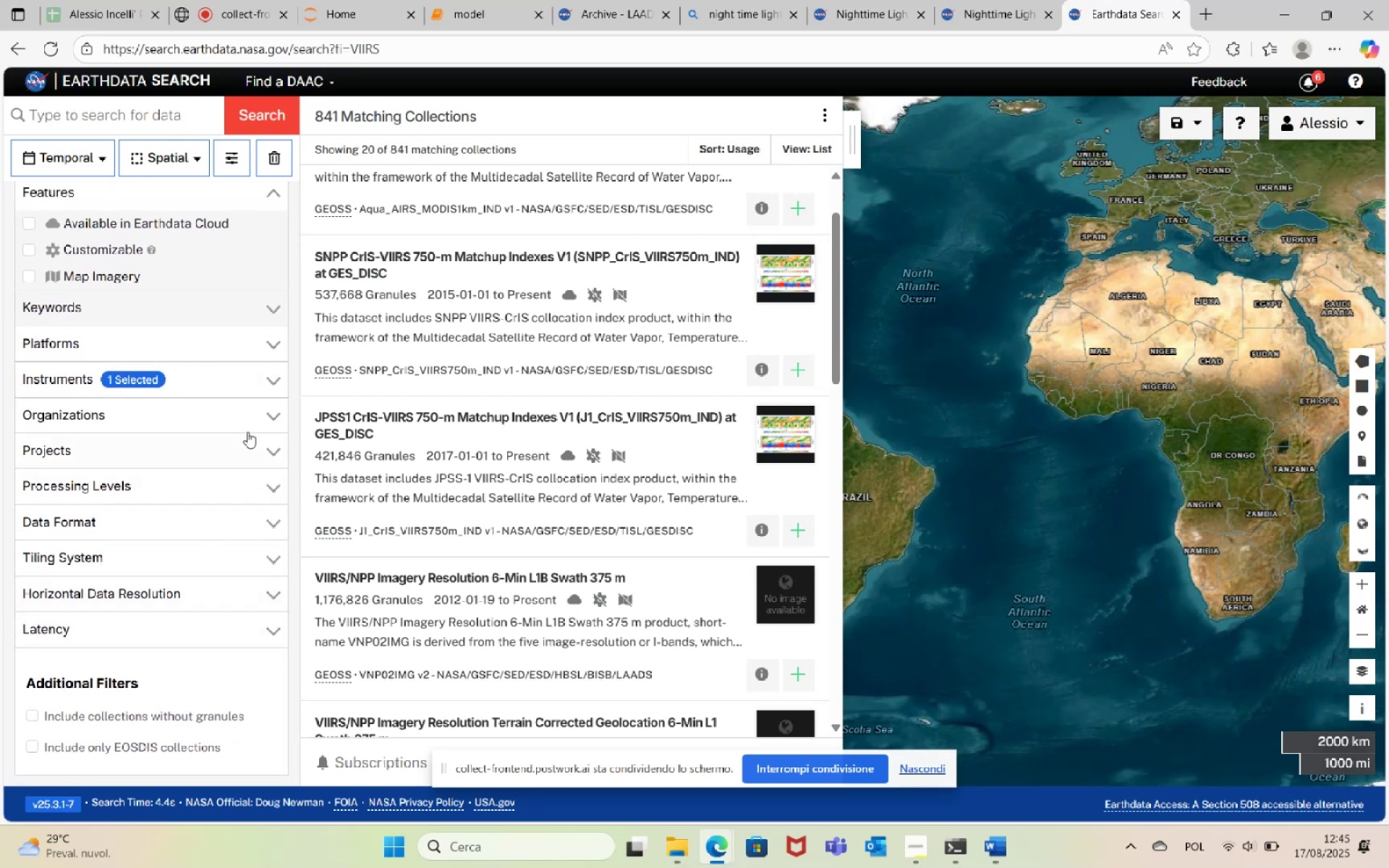 
left_click([275, 417])
 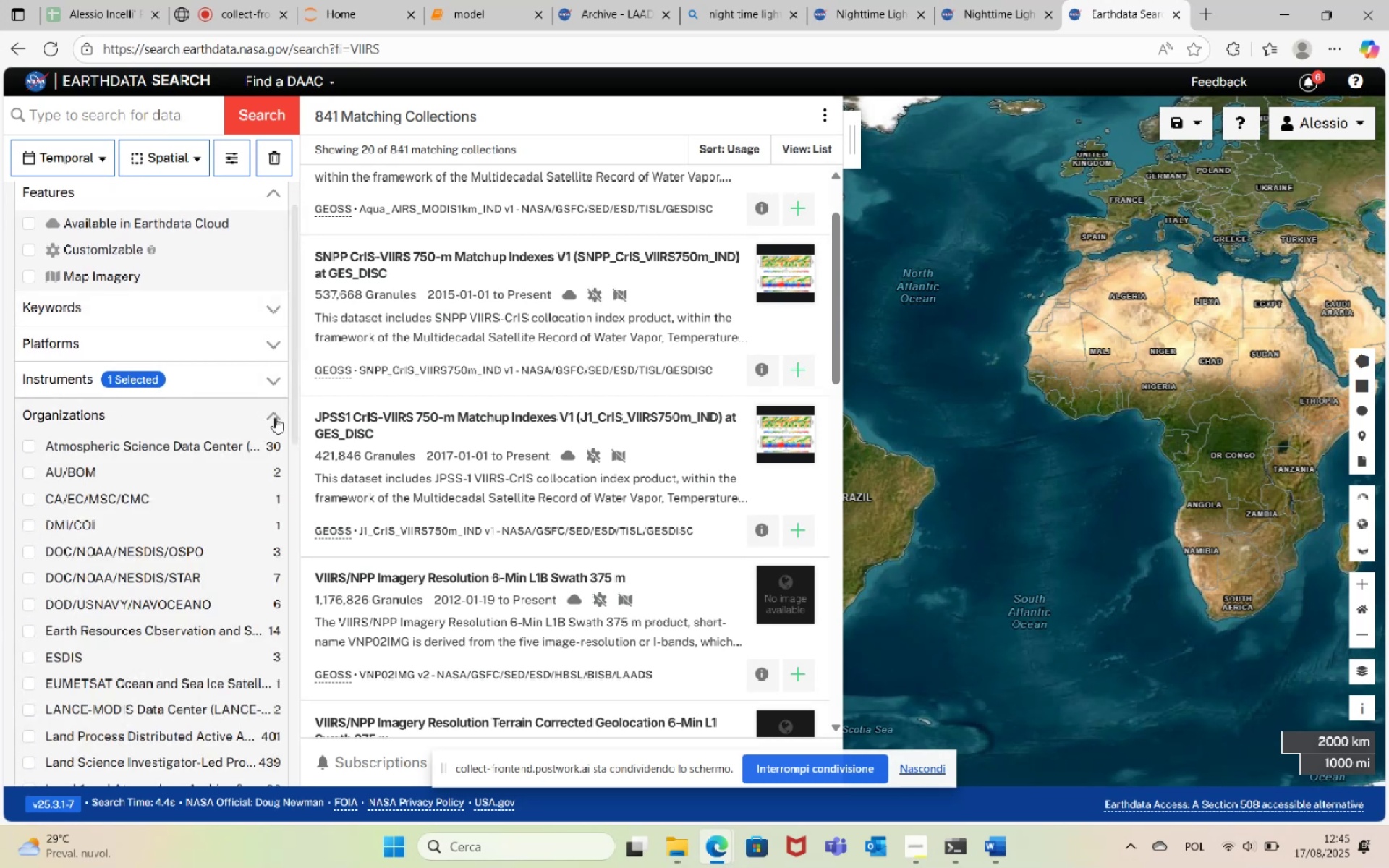 
left_click([275, 417])
 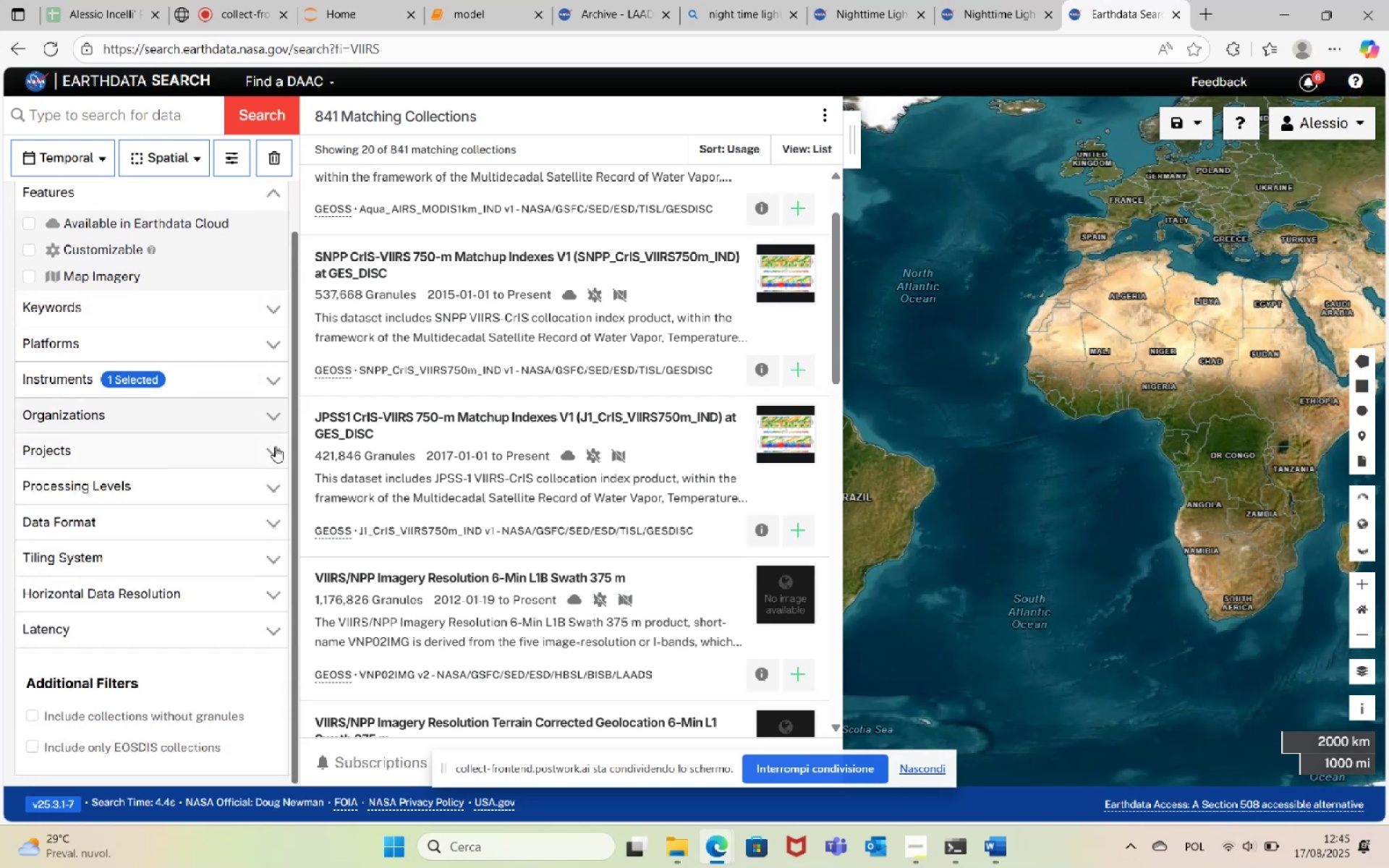 
left_click([275, 455])
 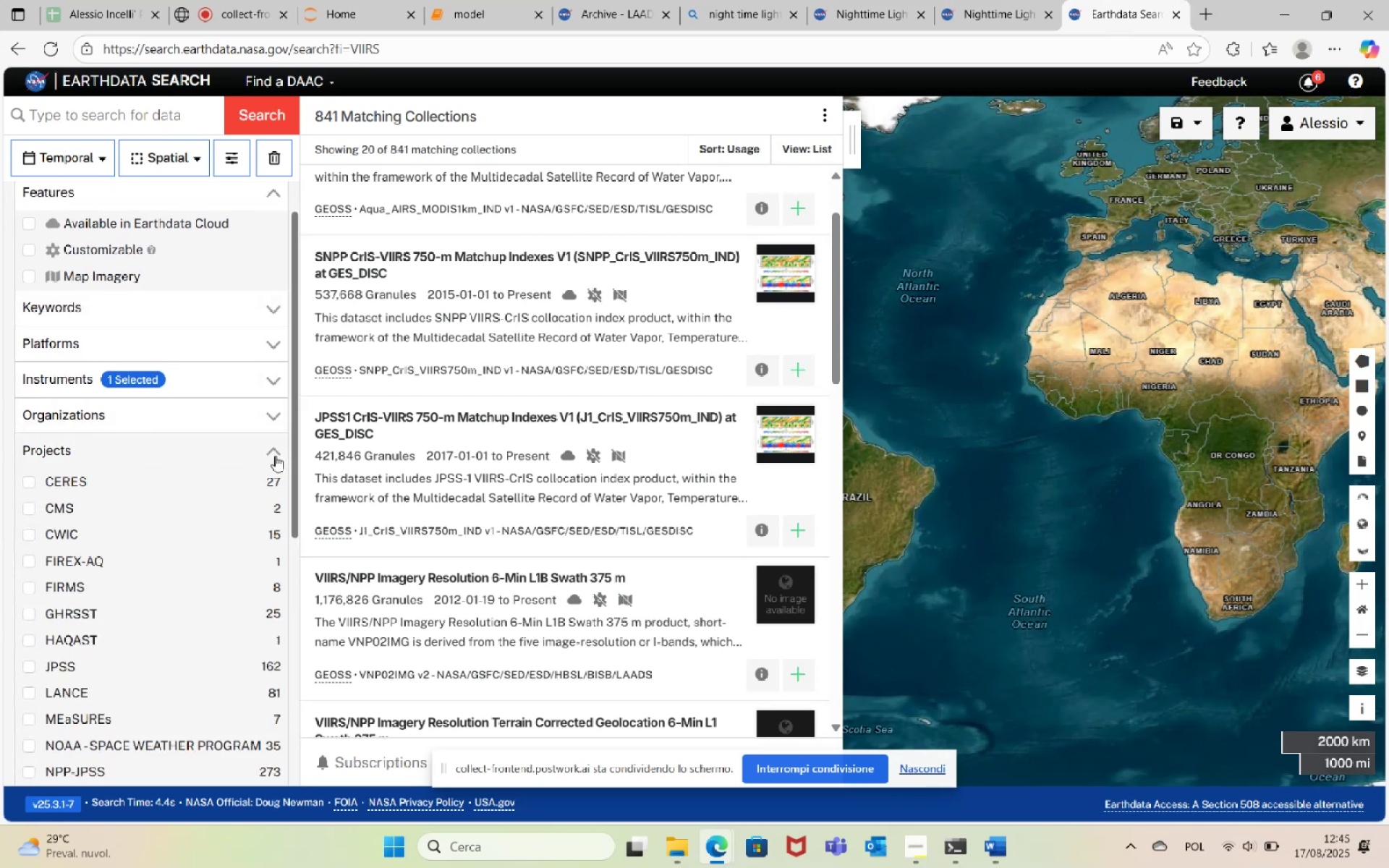 
left_click([275, 456])
 